 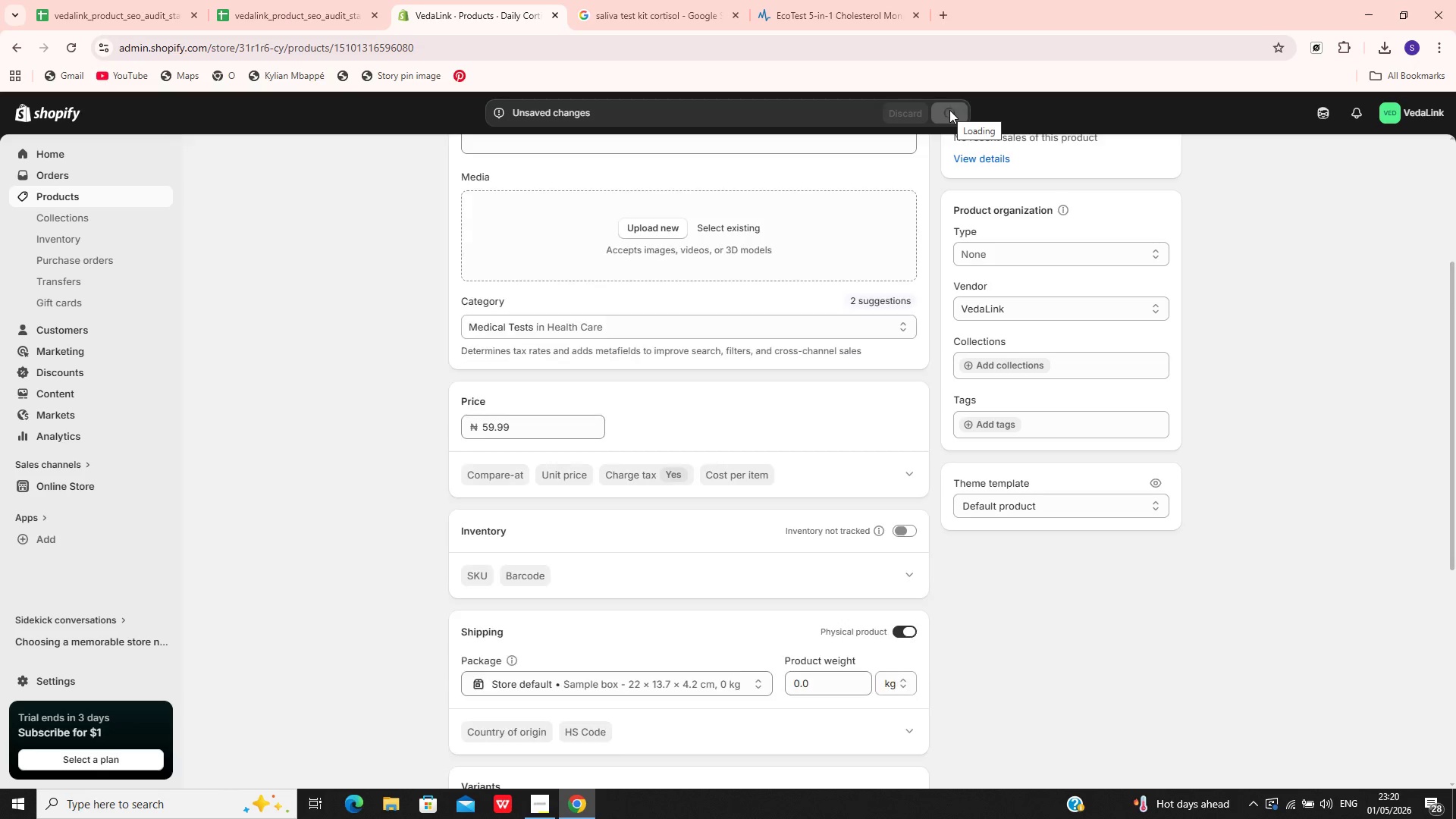 
left_click([106, 193])
 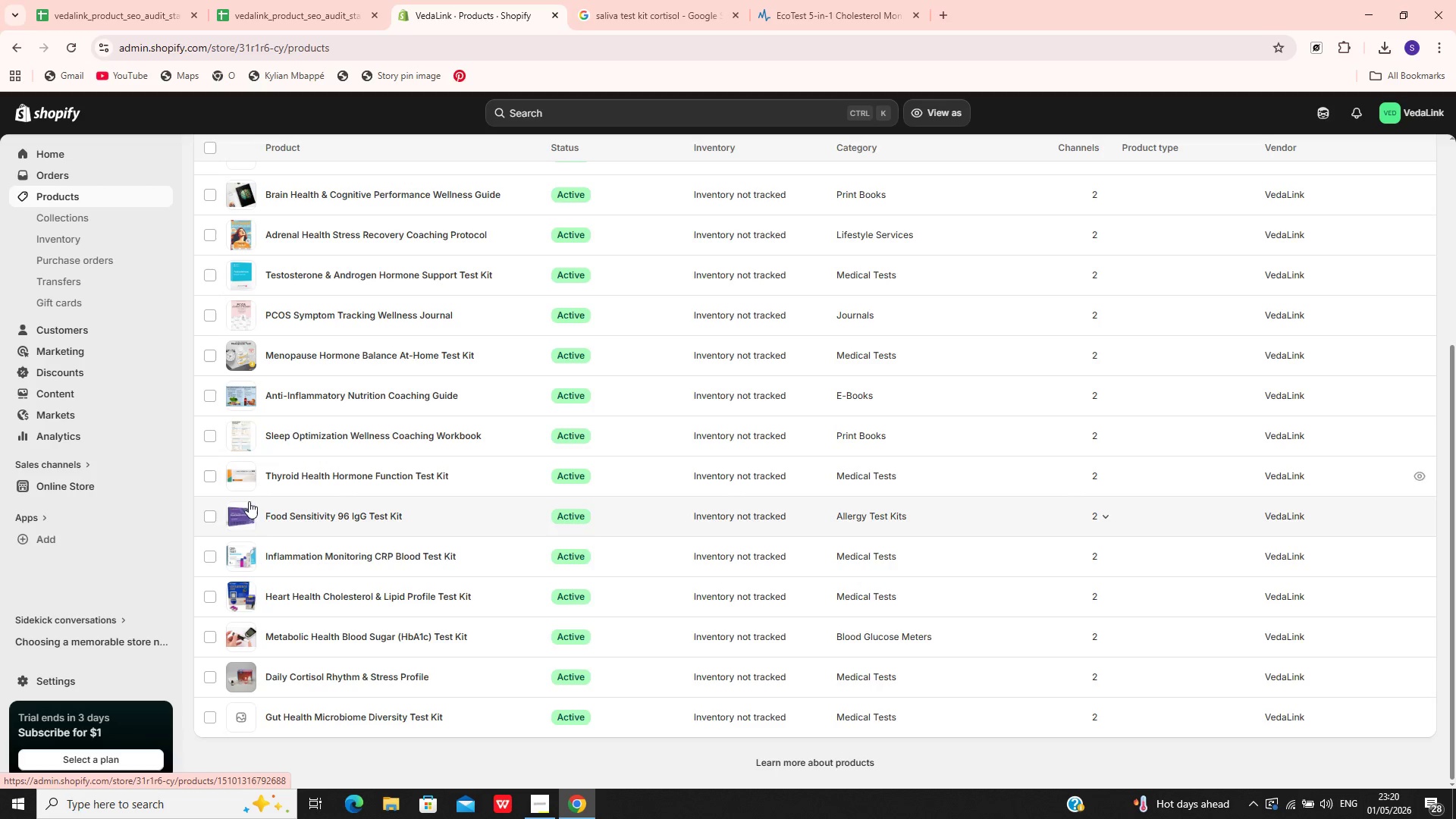 
left_click([293, 709])
 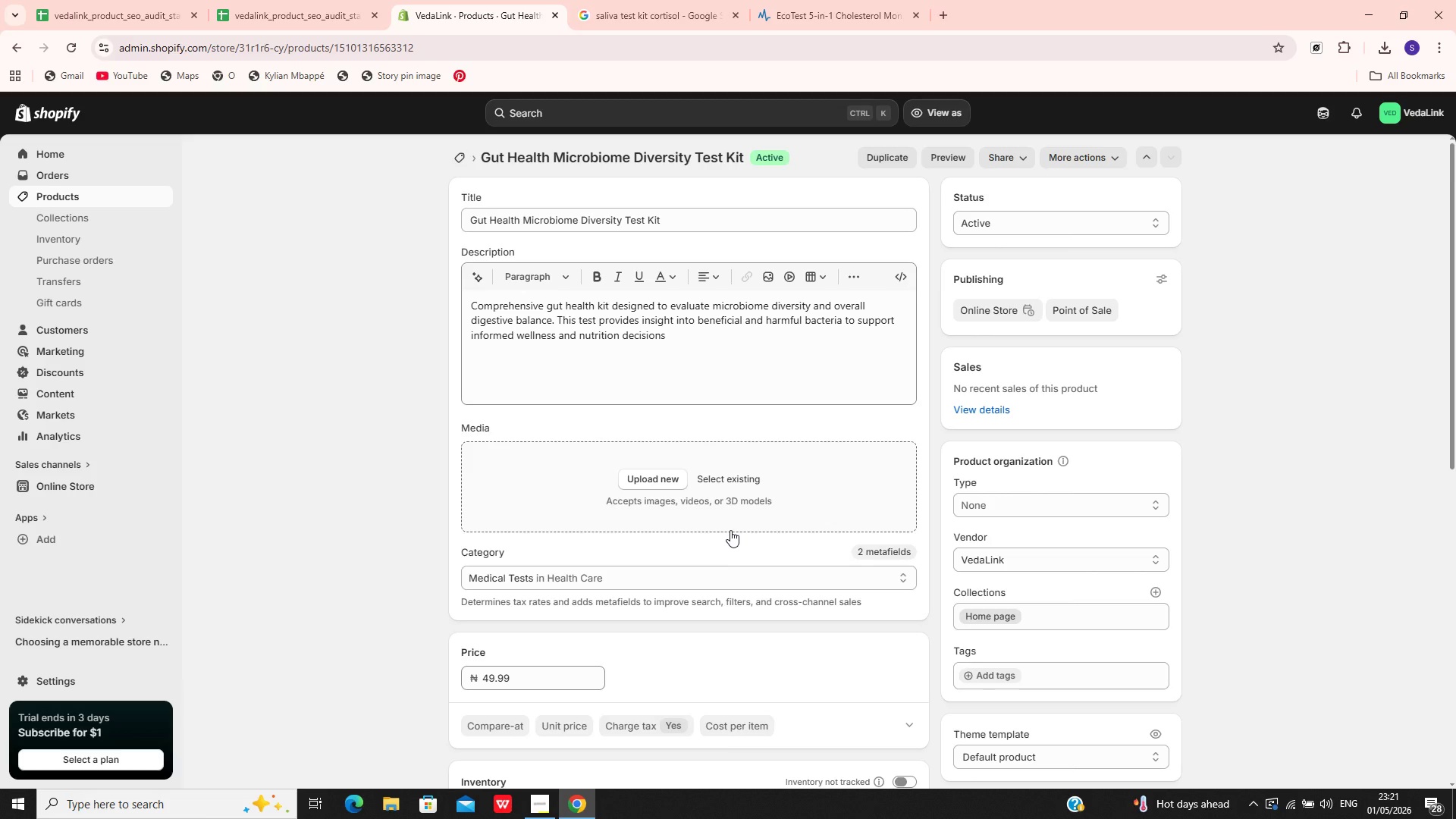 
wait(14.55)
 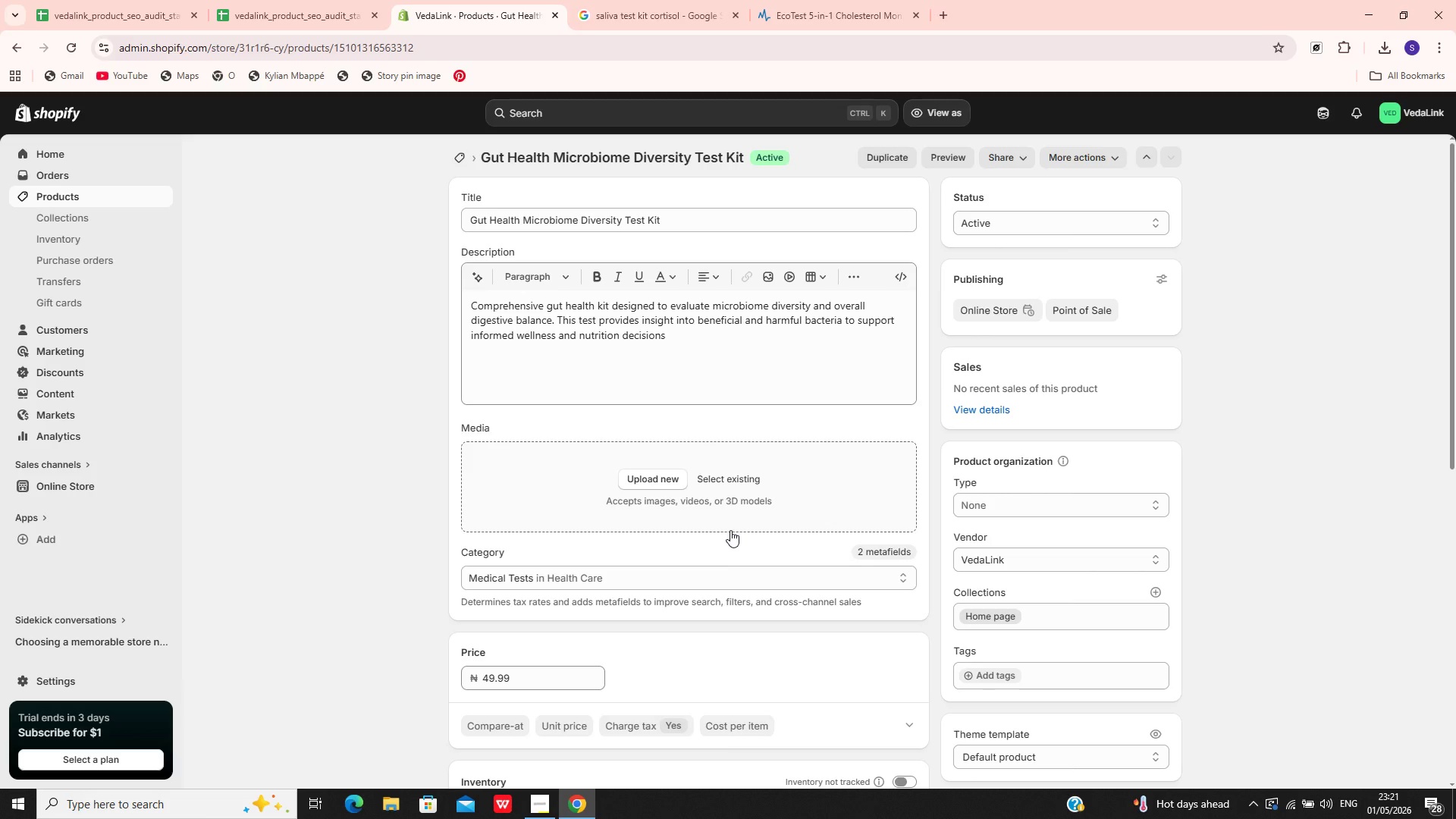 
left_click([808, 0])
 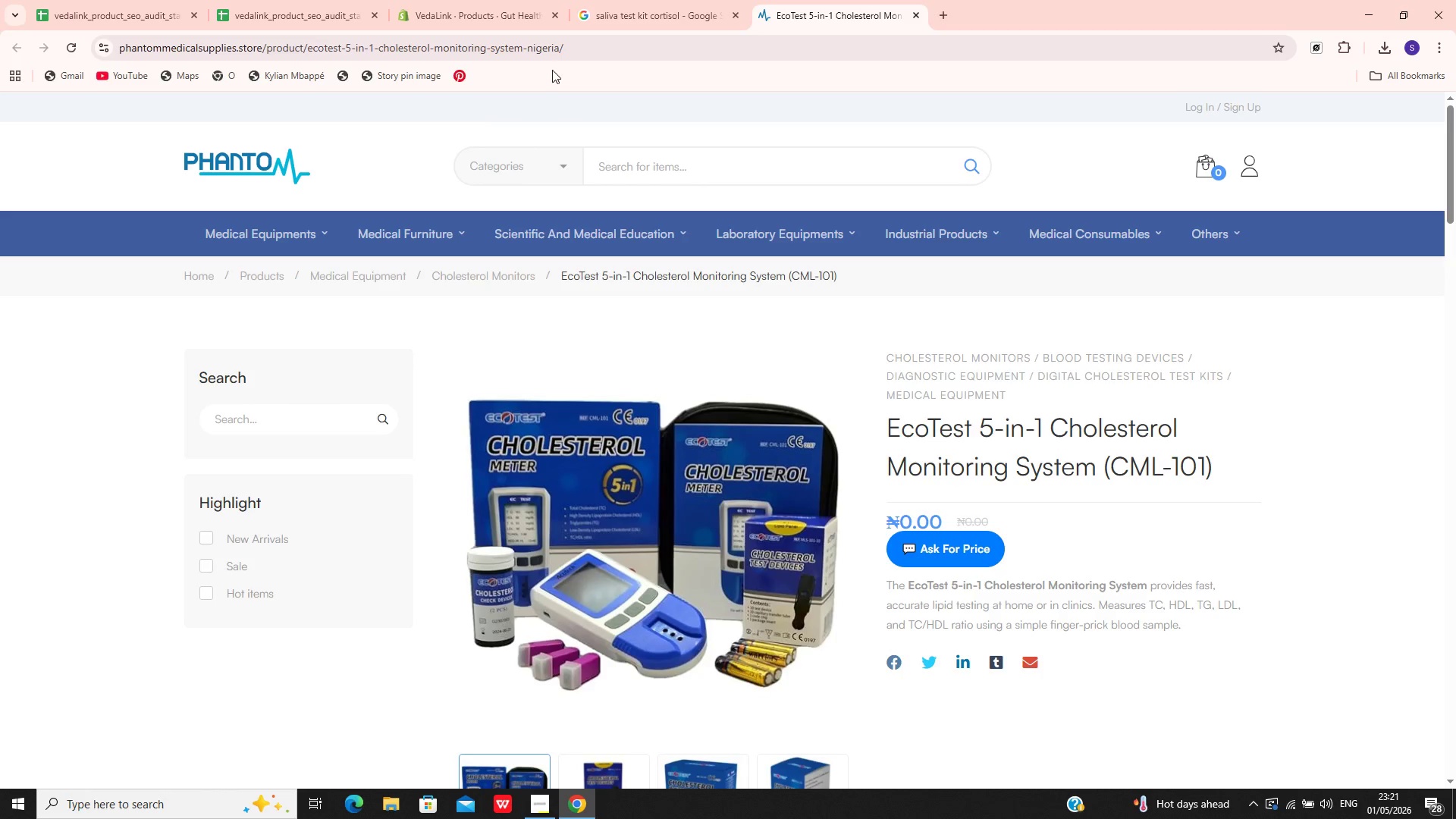 
left_click([633, 4])
 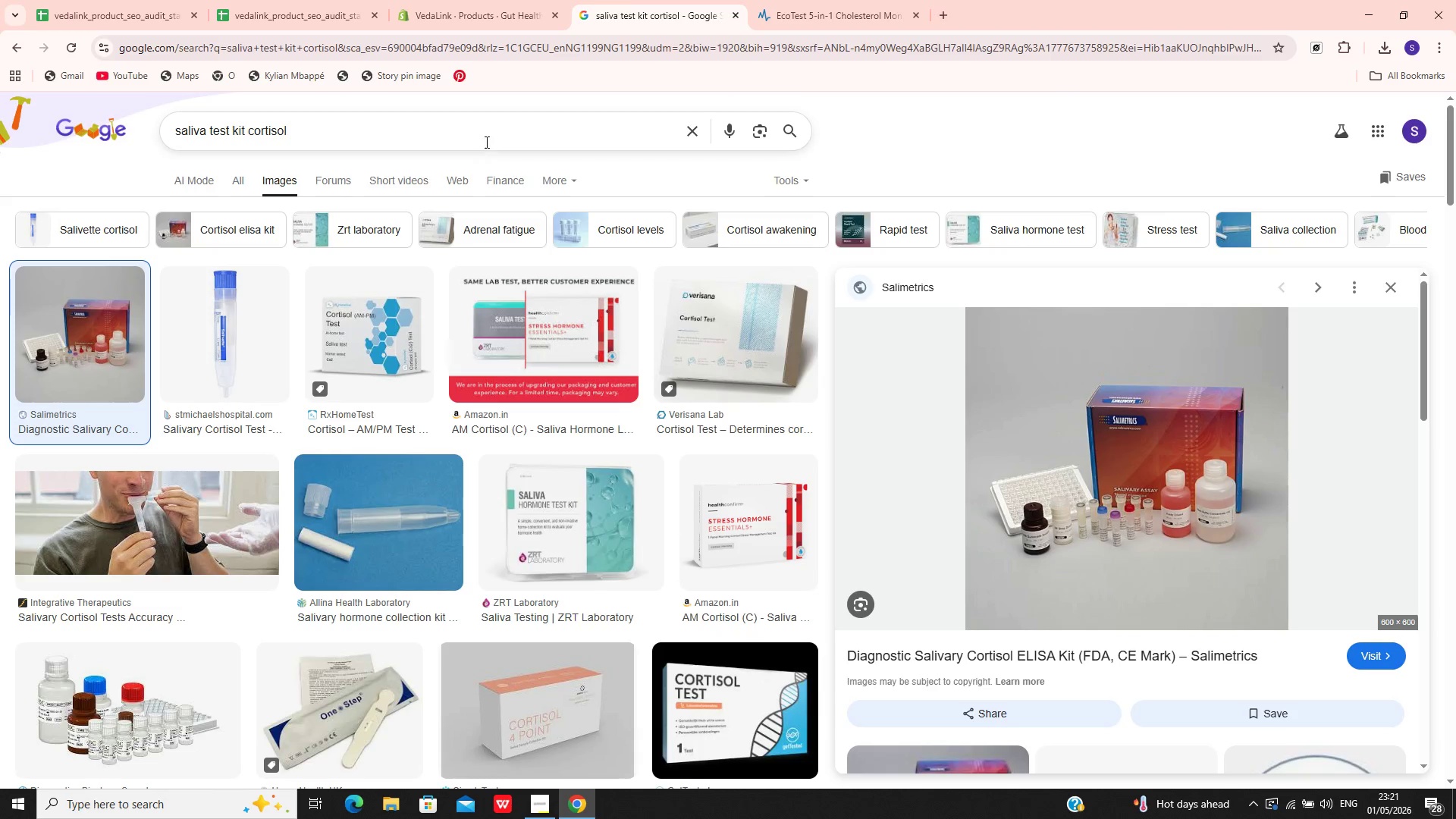 
left_click([491, 138])
 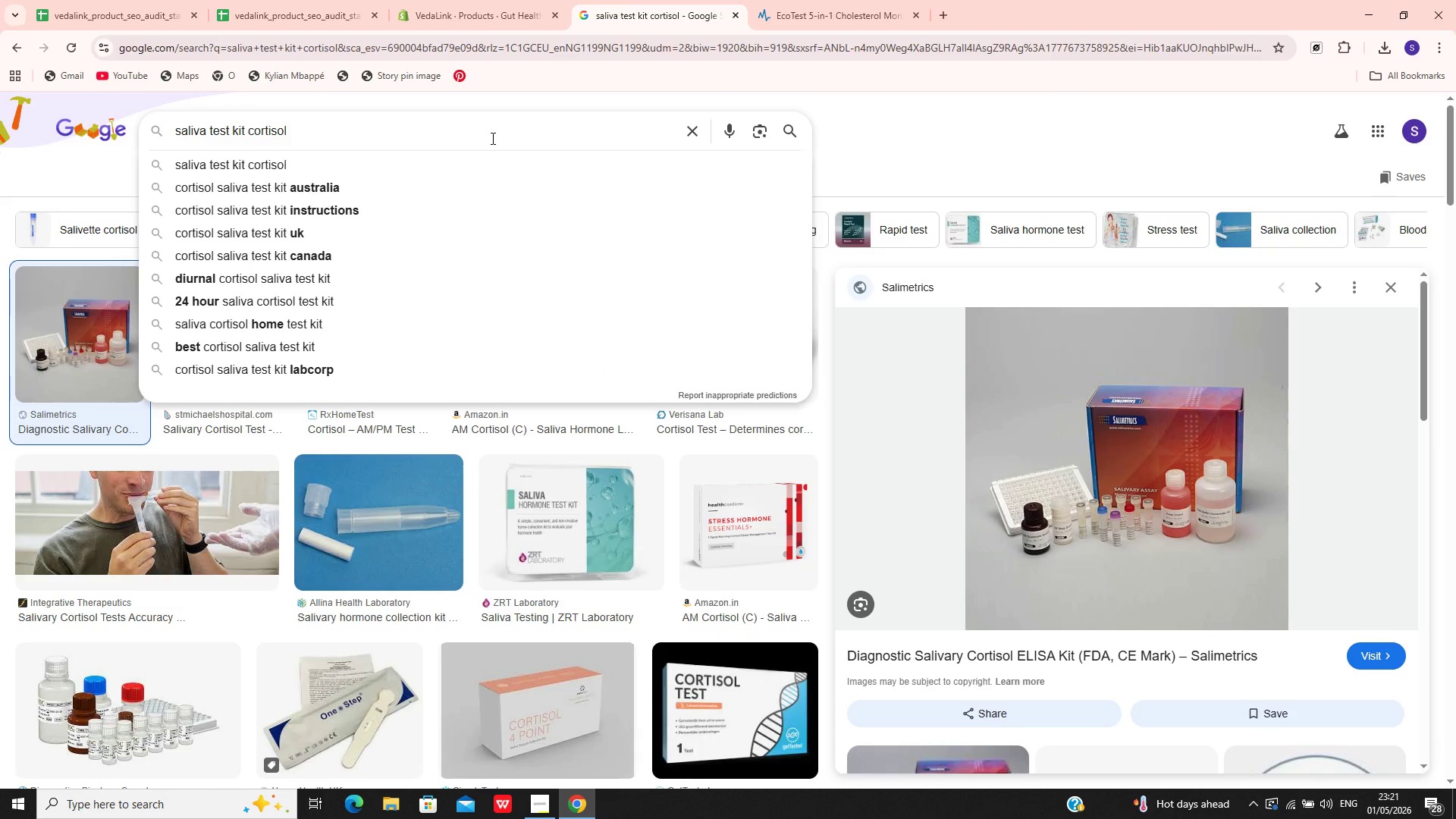 
type(gut health )
 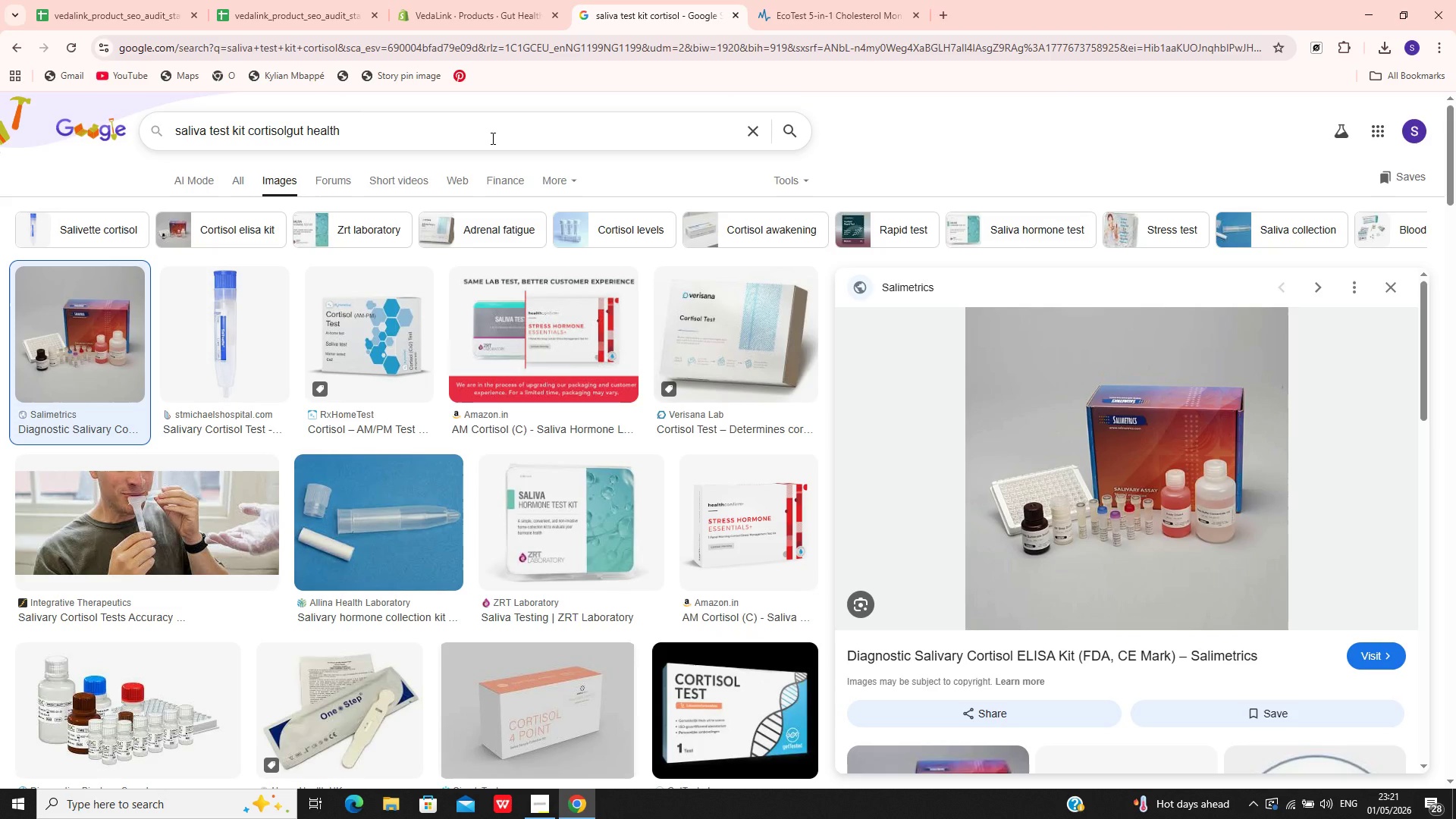 
key(Backspace)
 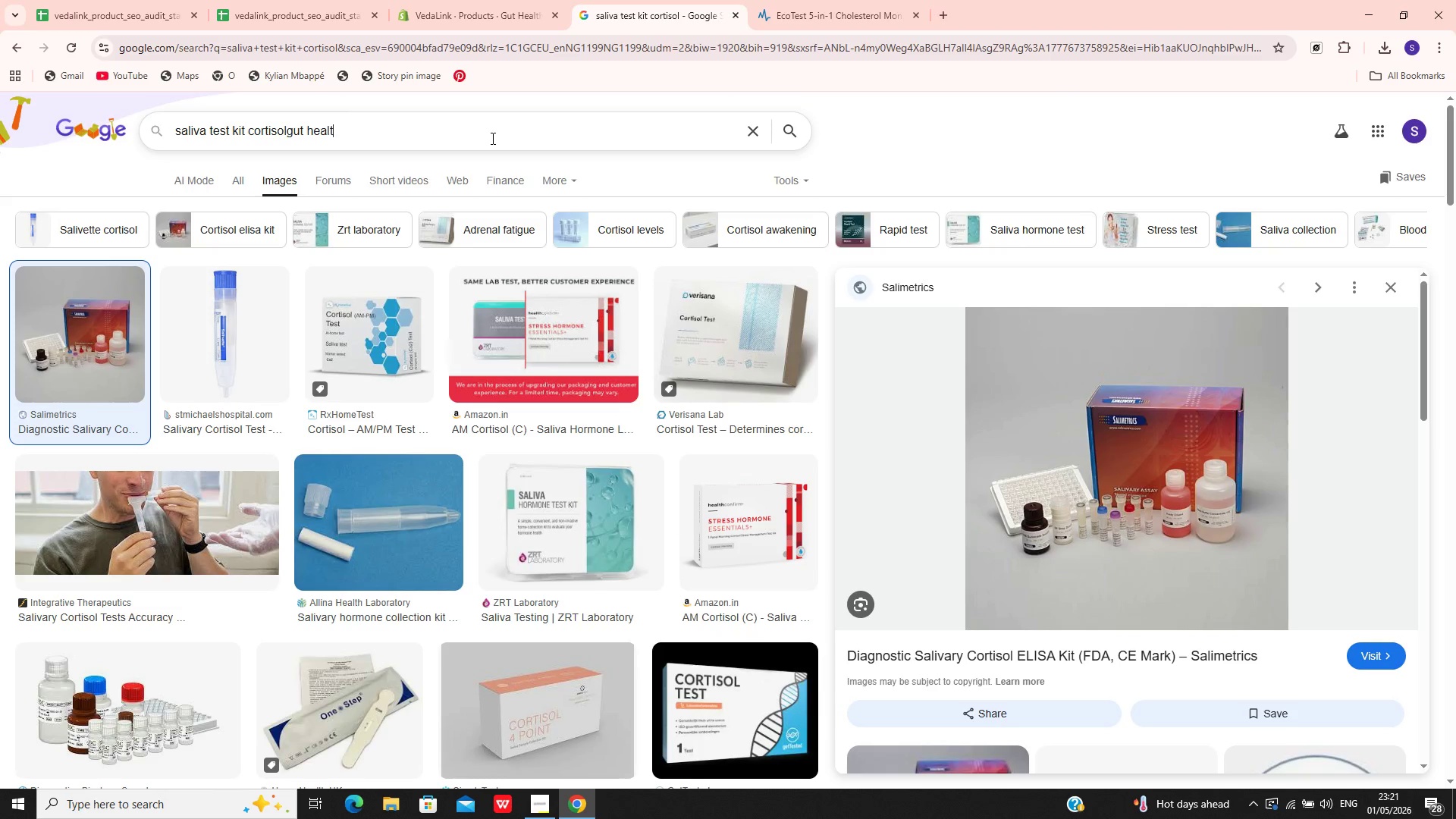 
key(Backspace)
 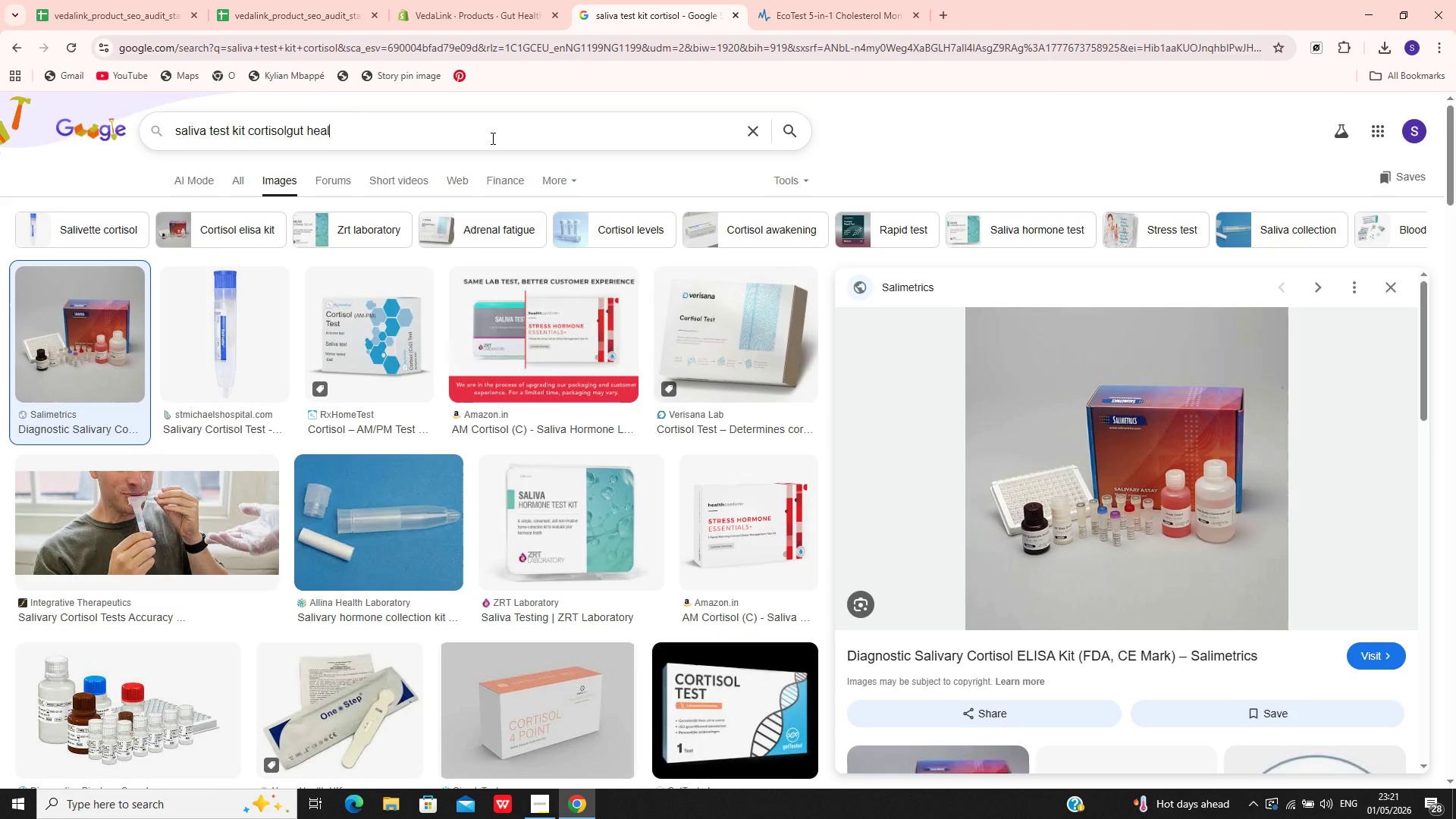 
key(Backspace)
 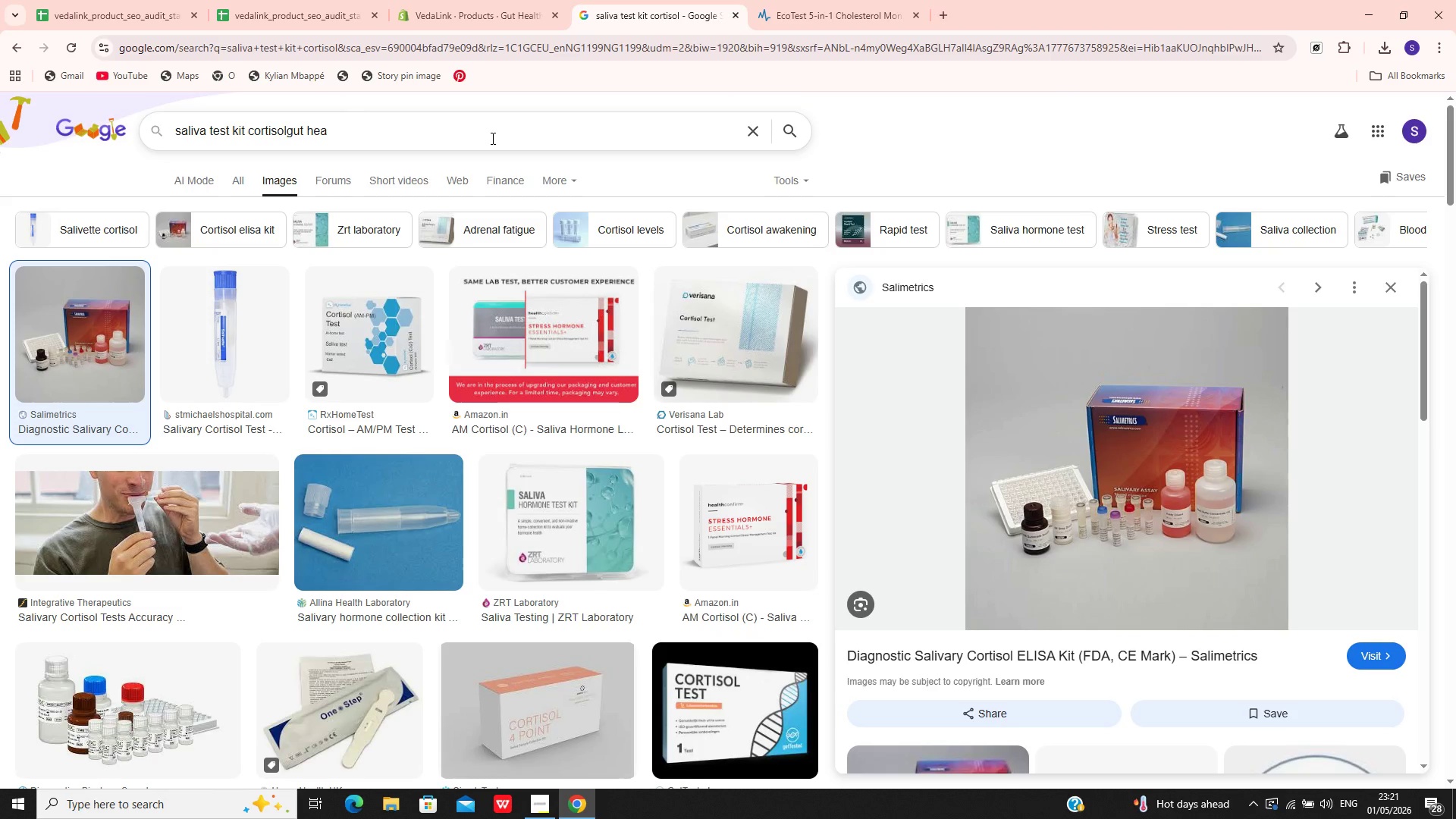 
hold_key(key=Backspace, duration=0.41)
 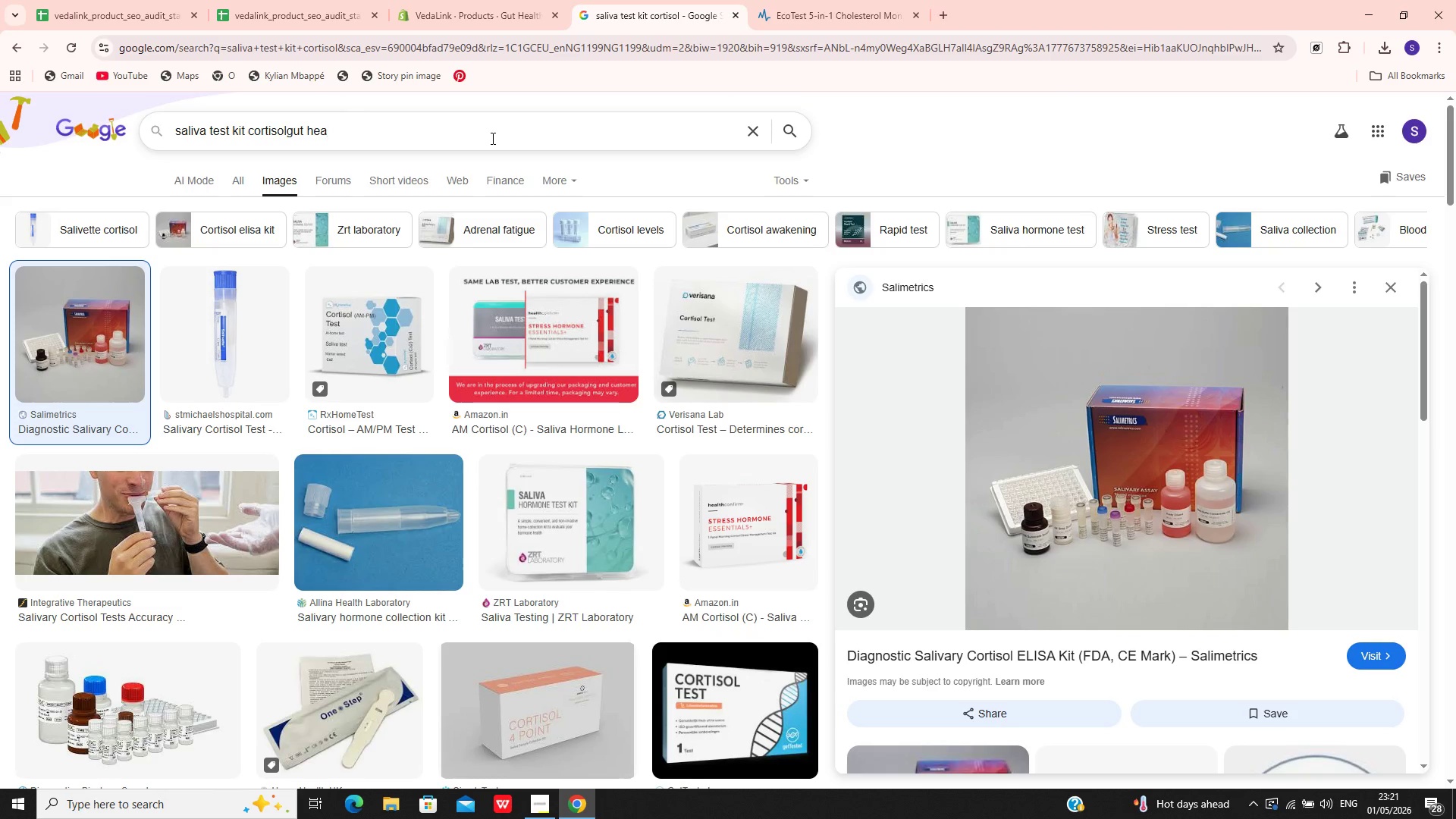 
key(Control+A)
 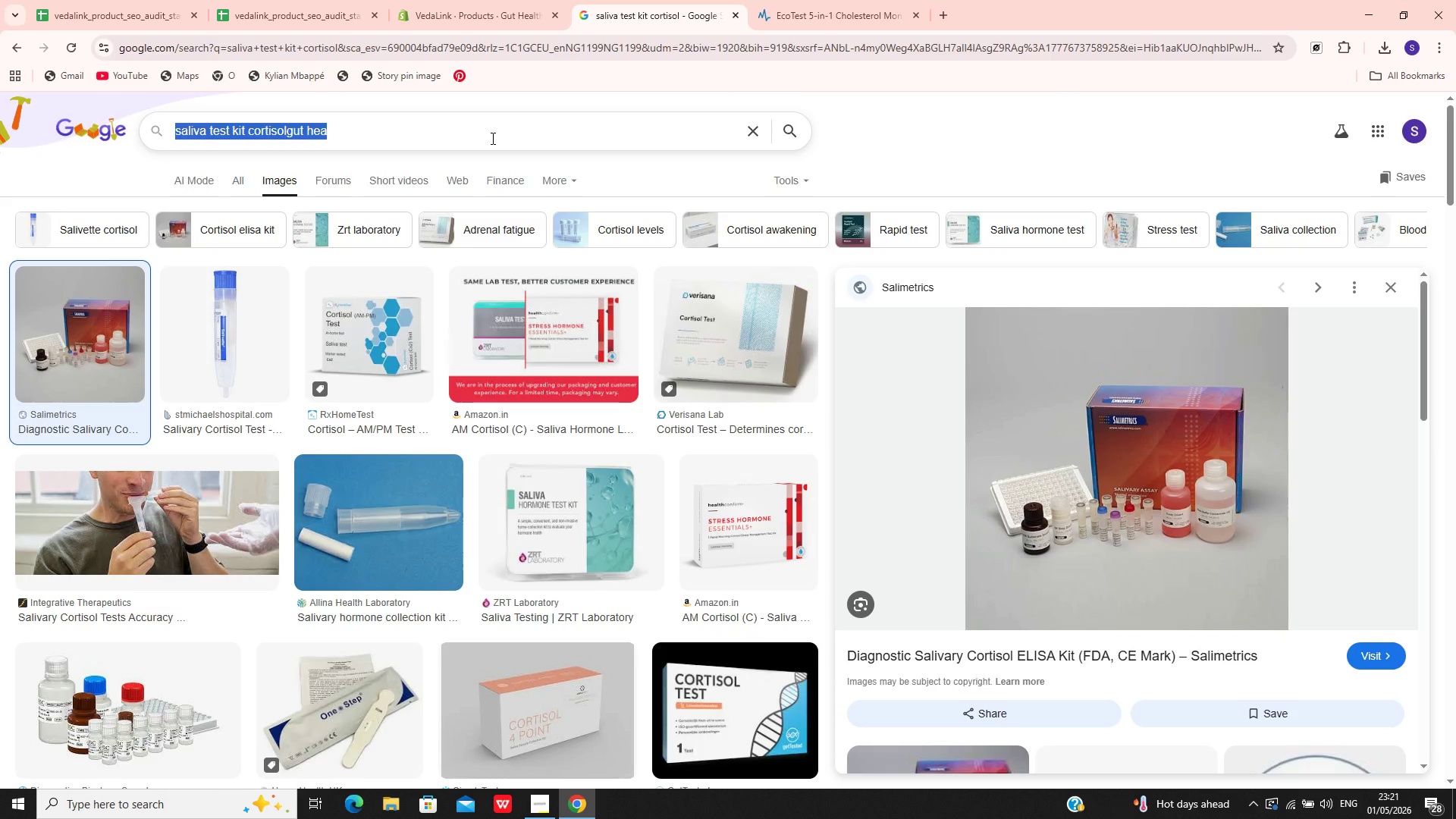 
type(gut microbiome)
 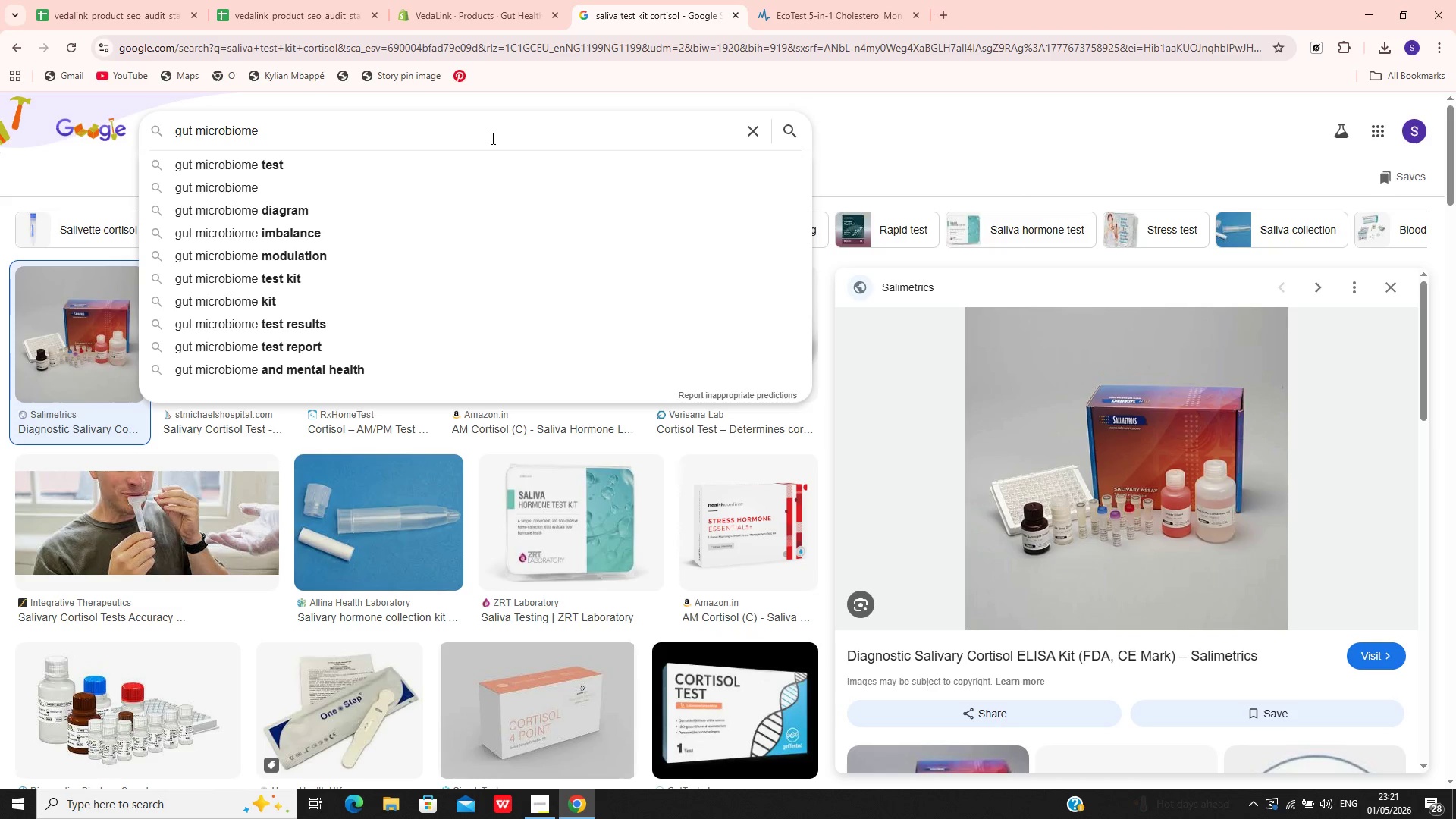 
wait(6.73)
 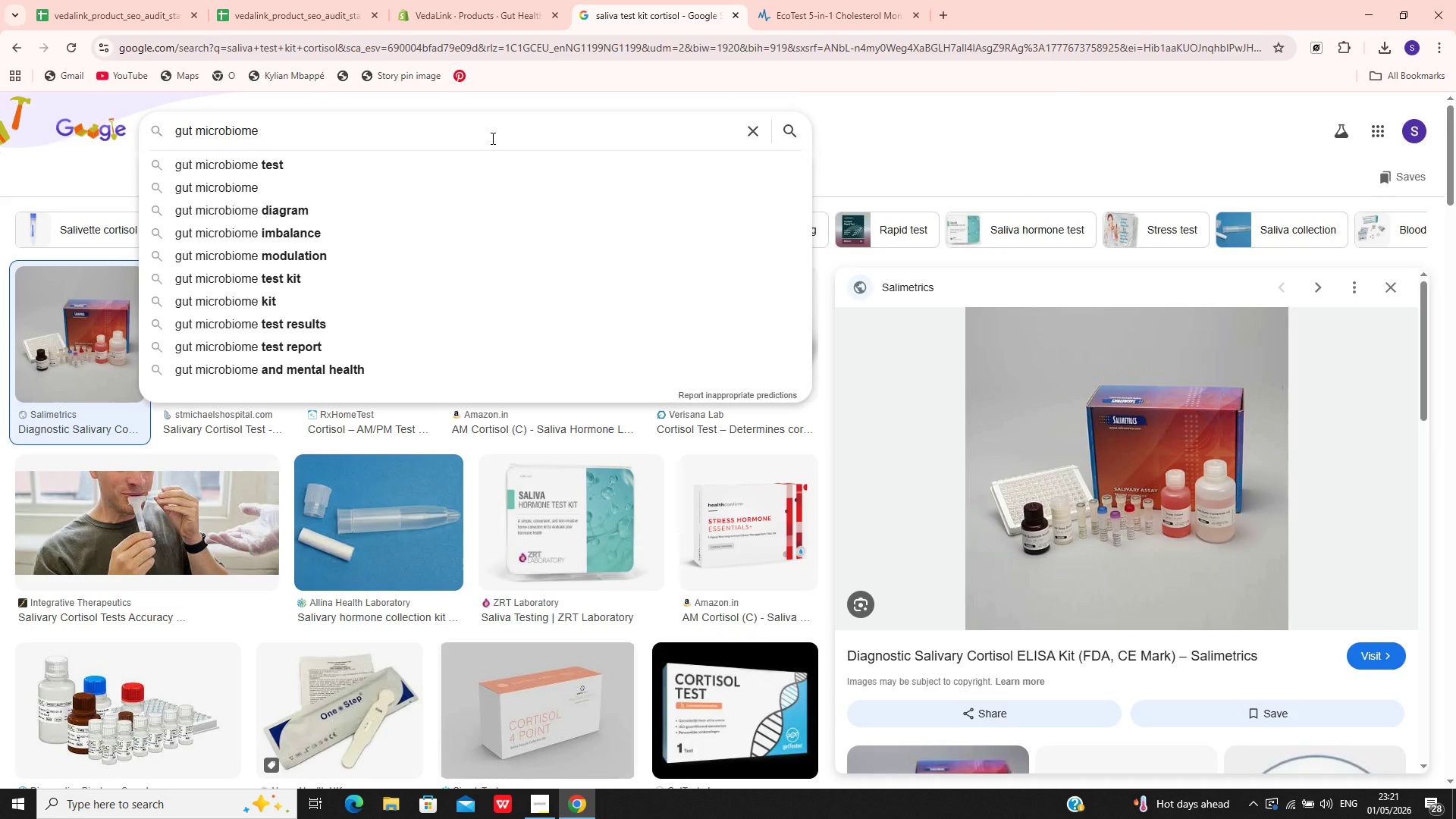 
type( test kit )
 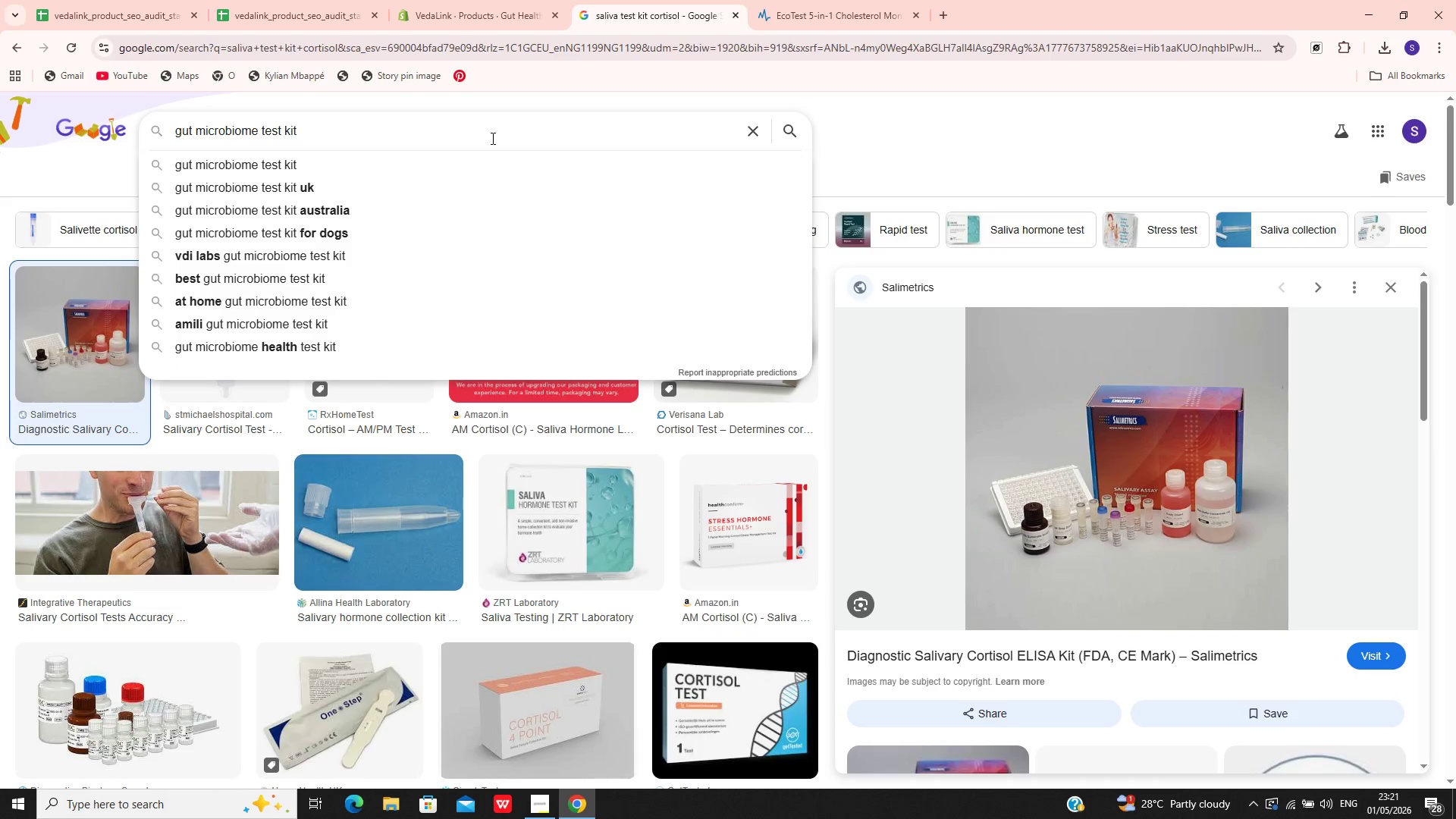 
type(home')
 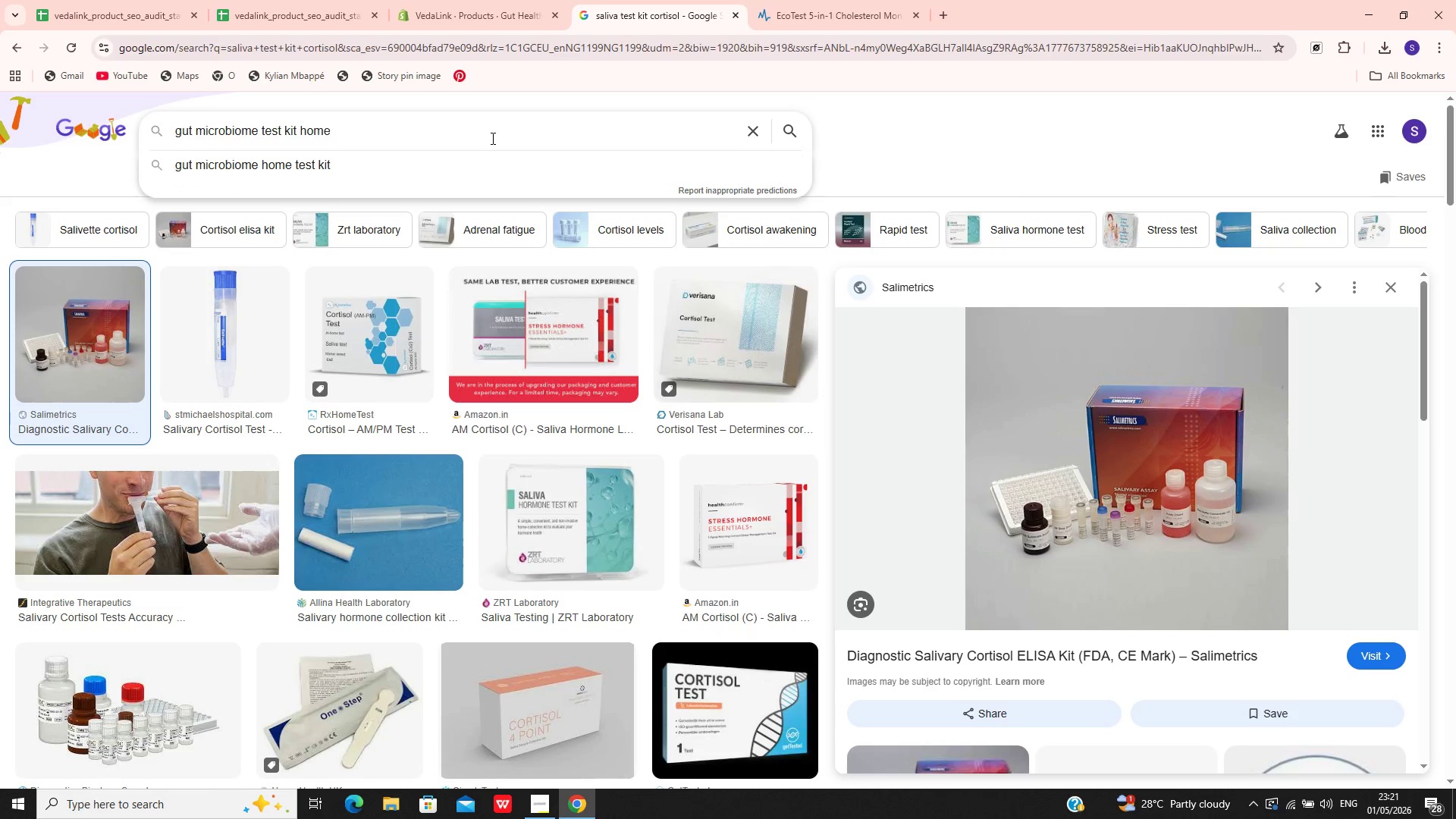 
key(Enter)
 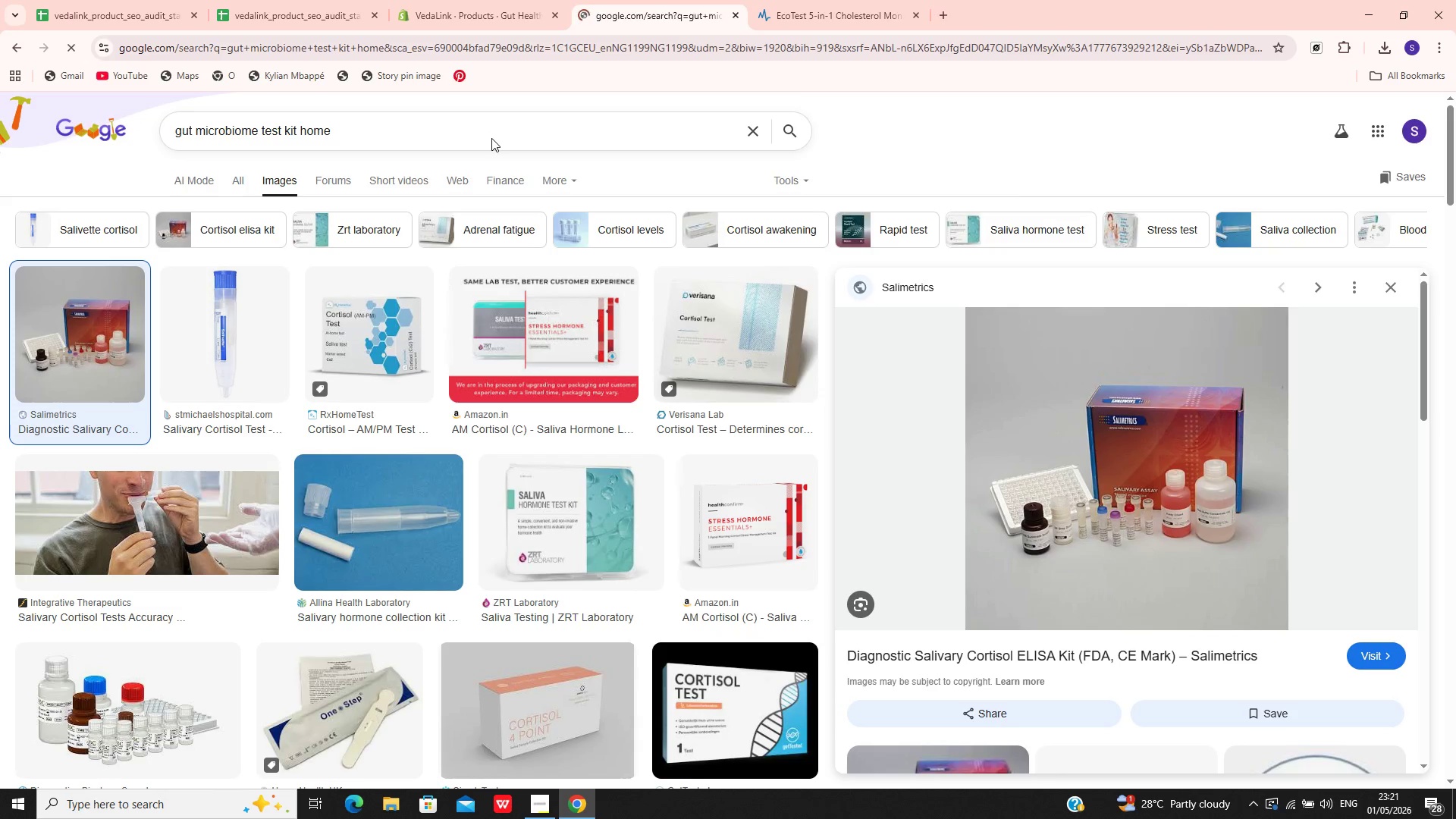 
left_click([491, 138])
 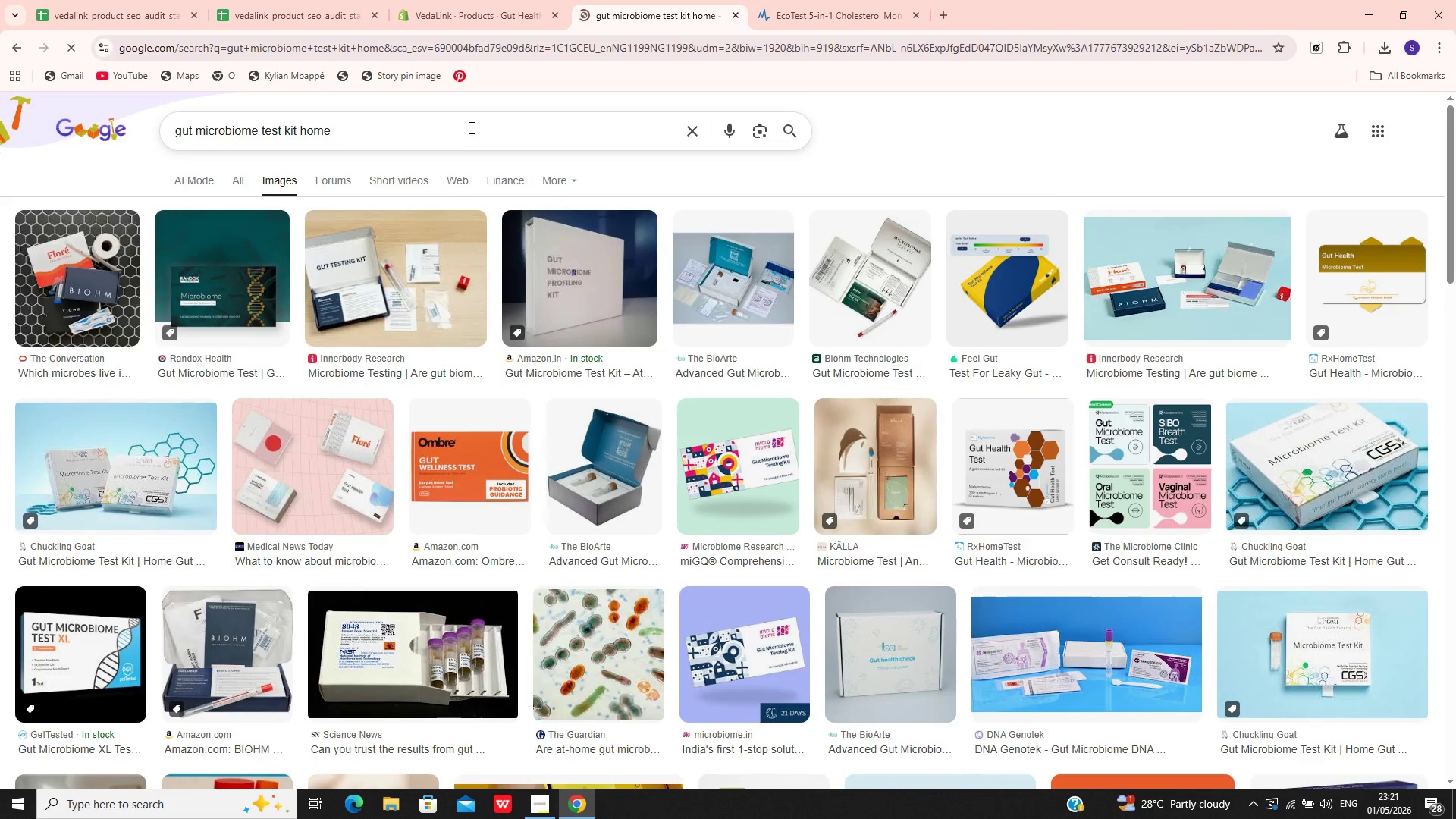 
left_click([470, 127])
 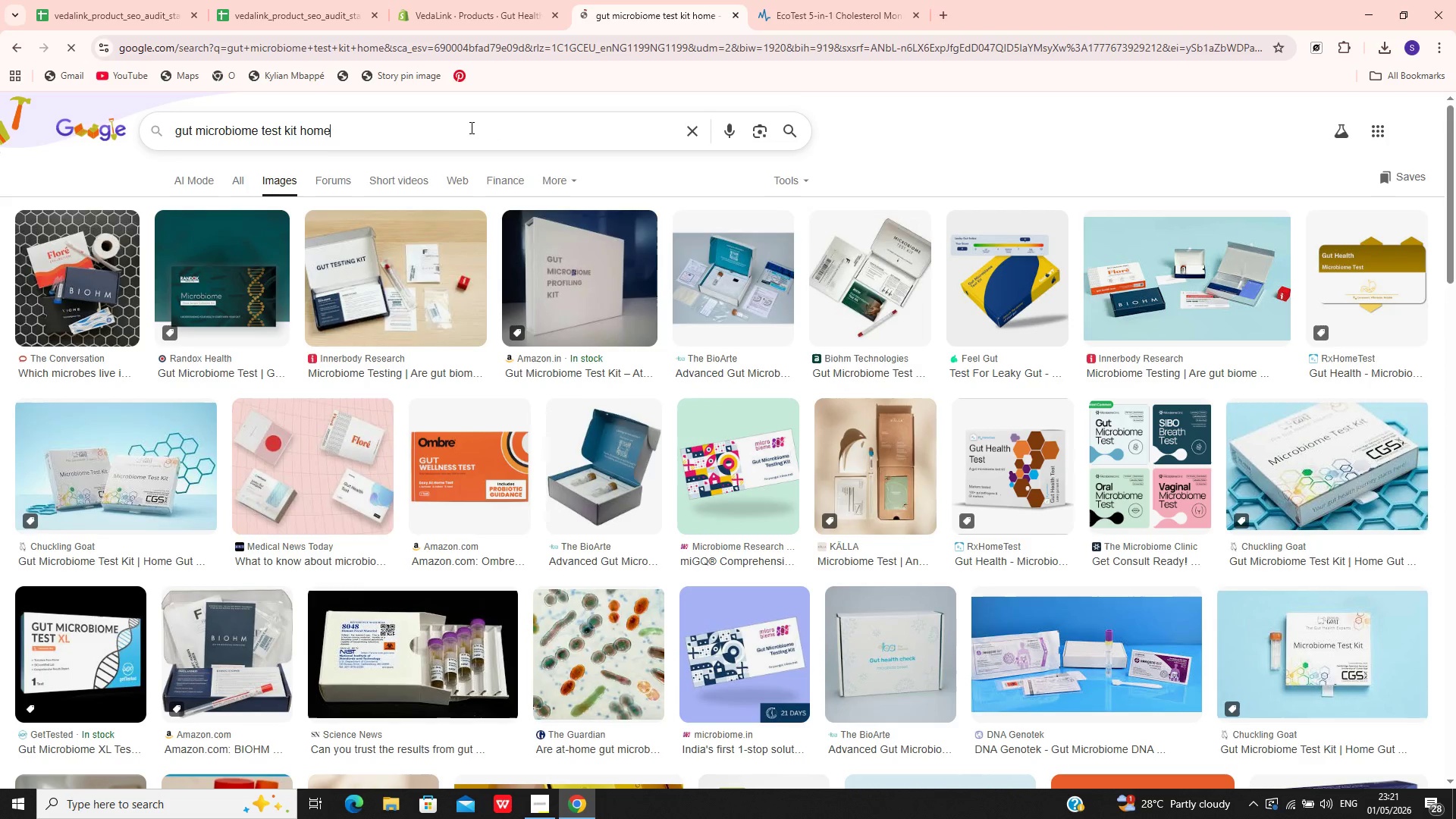 
key(Control+A)
 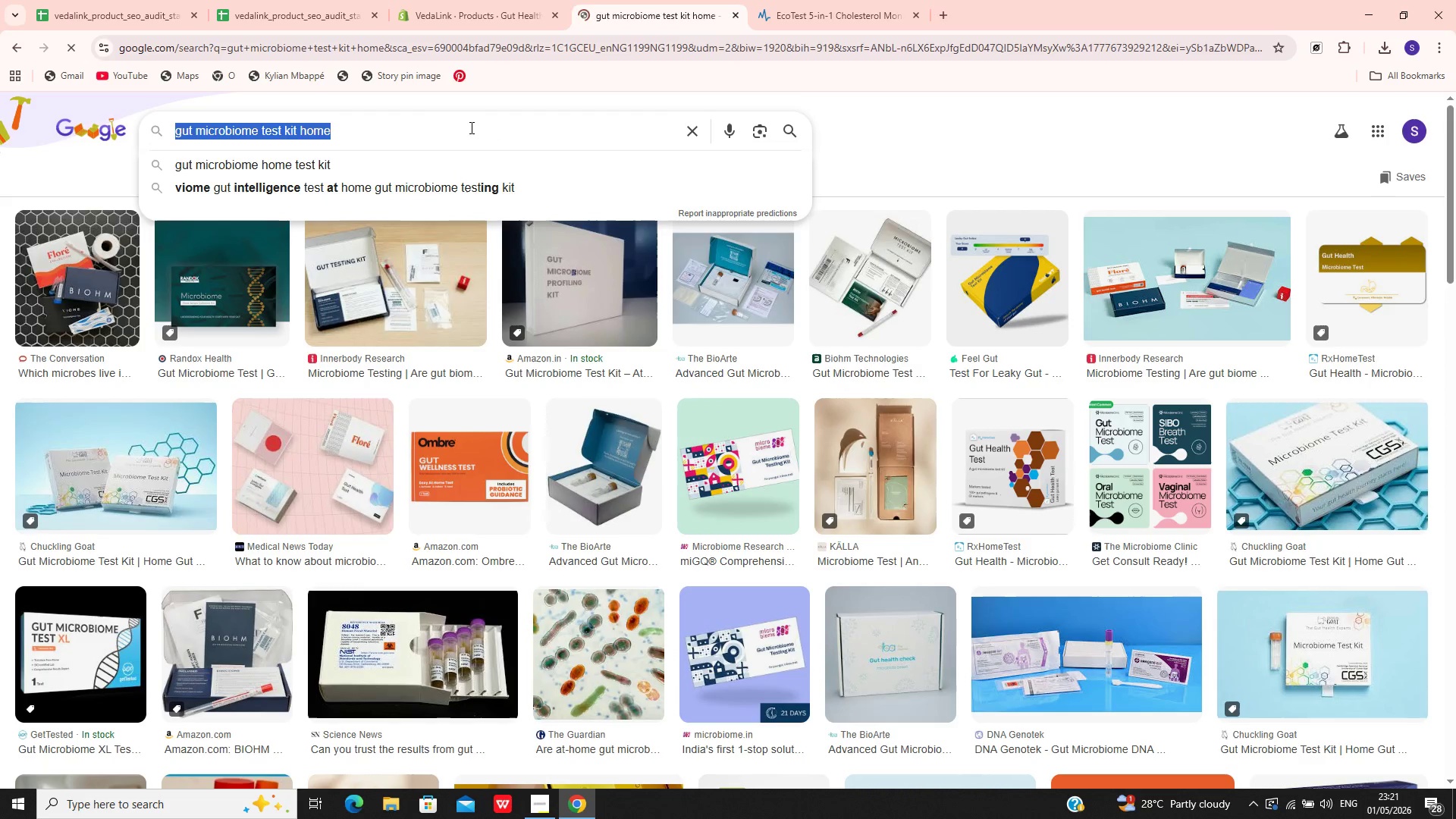 
key(Control+C)
 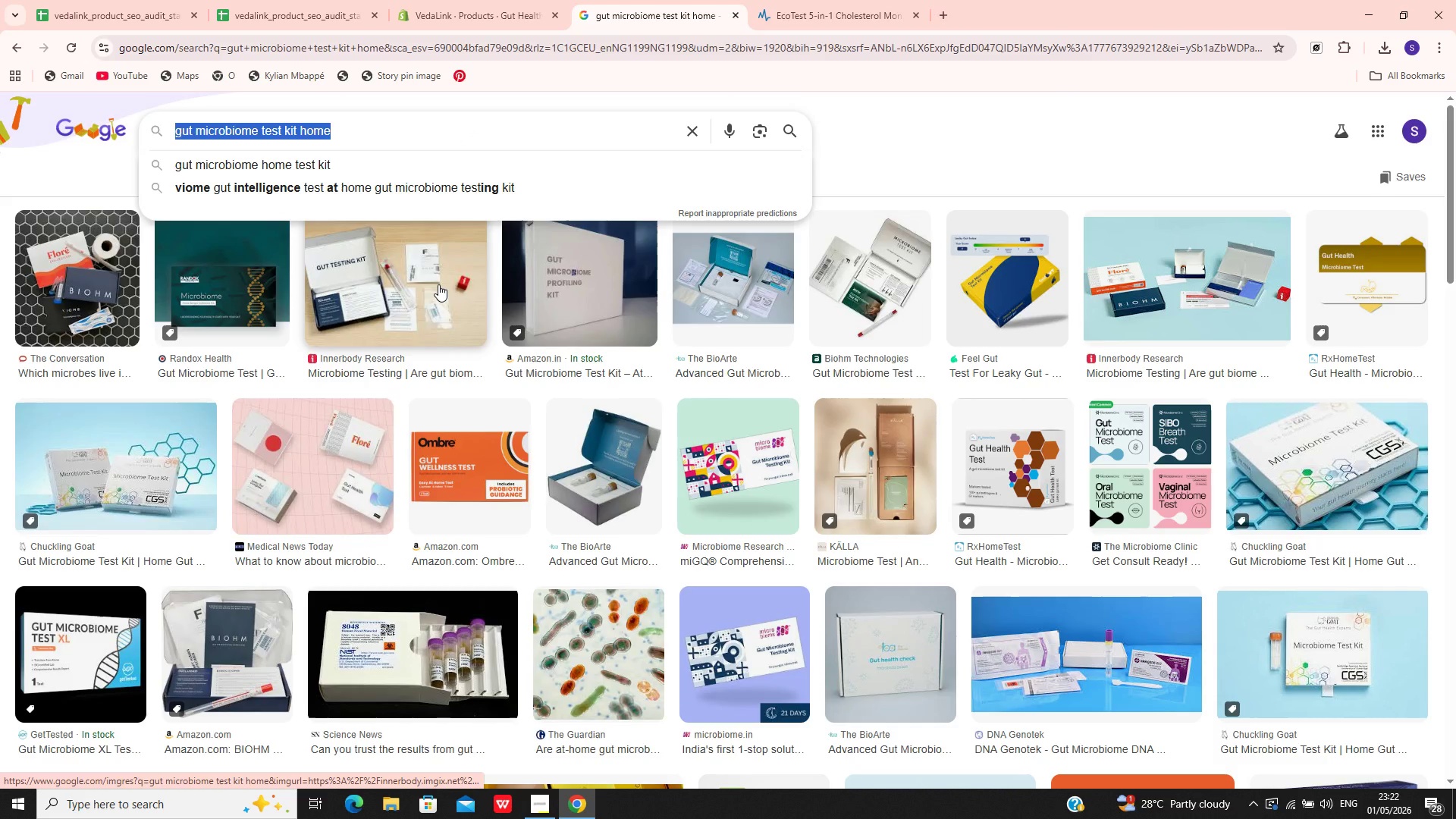 
key(Enter)
 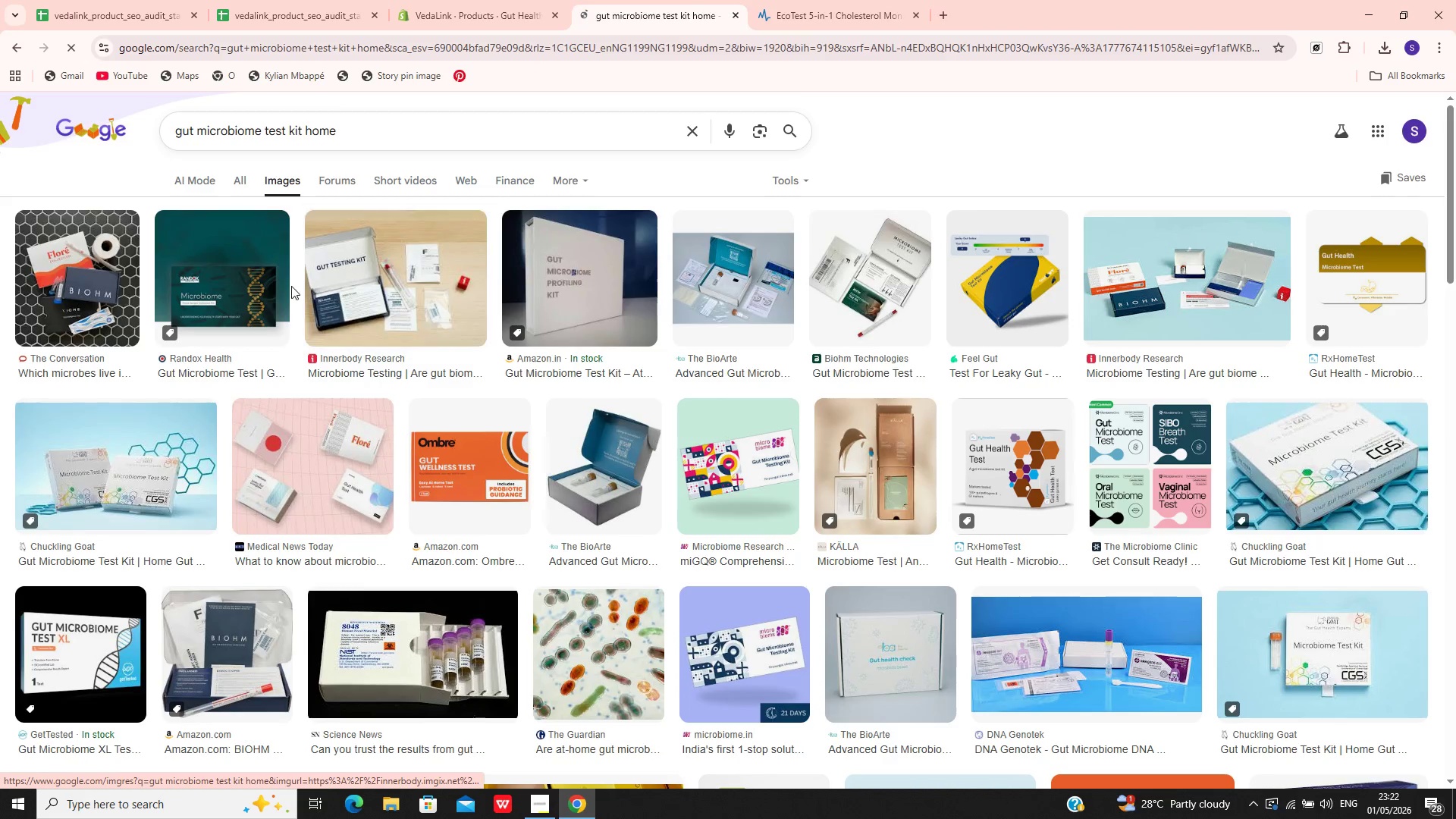 
left_click([270, 283])
 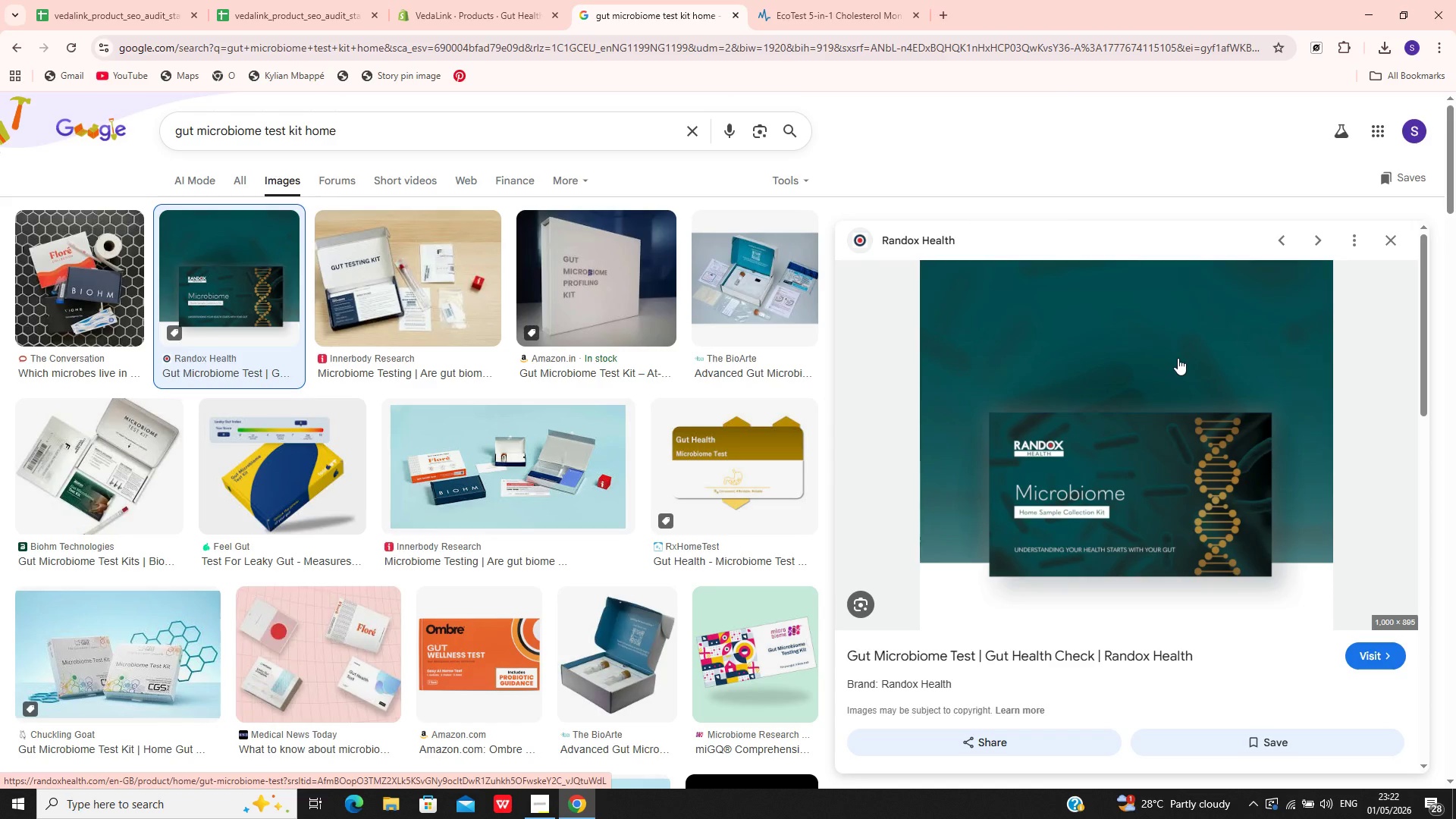 
right_click([1178, 358])
 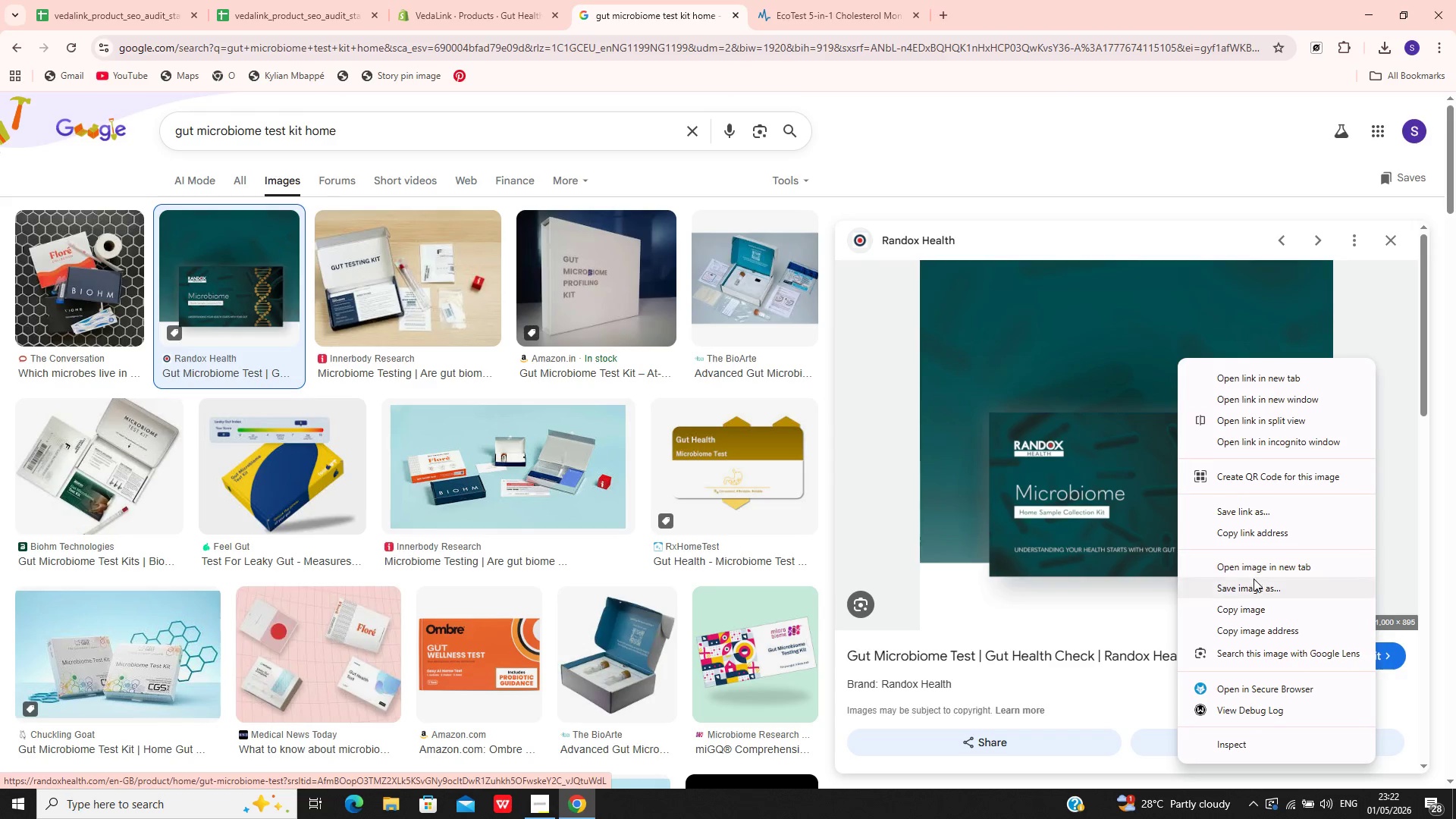 
left_click([1254, 580])
 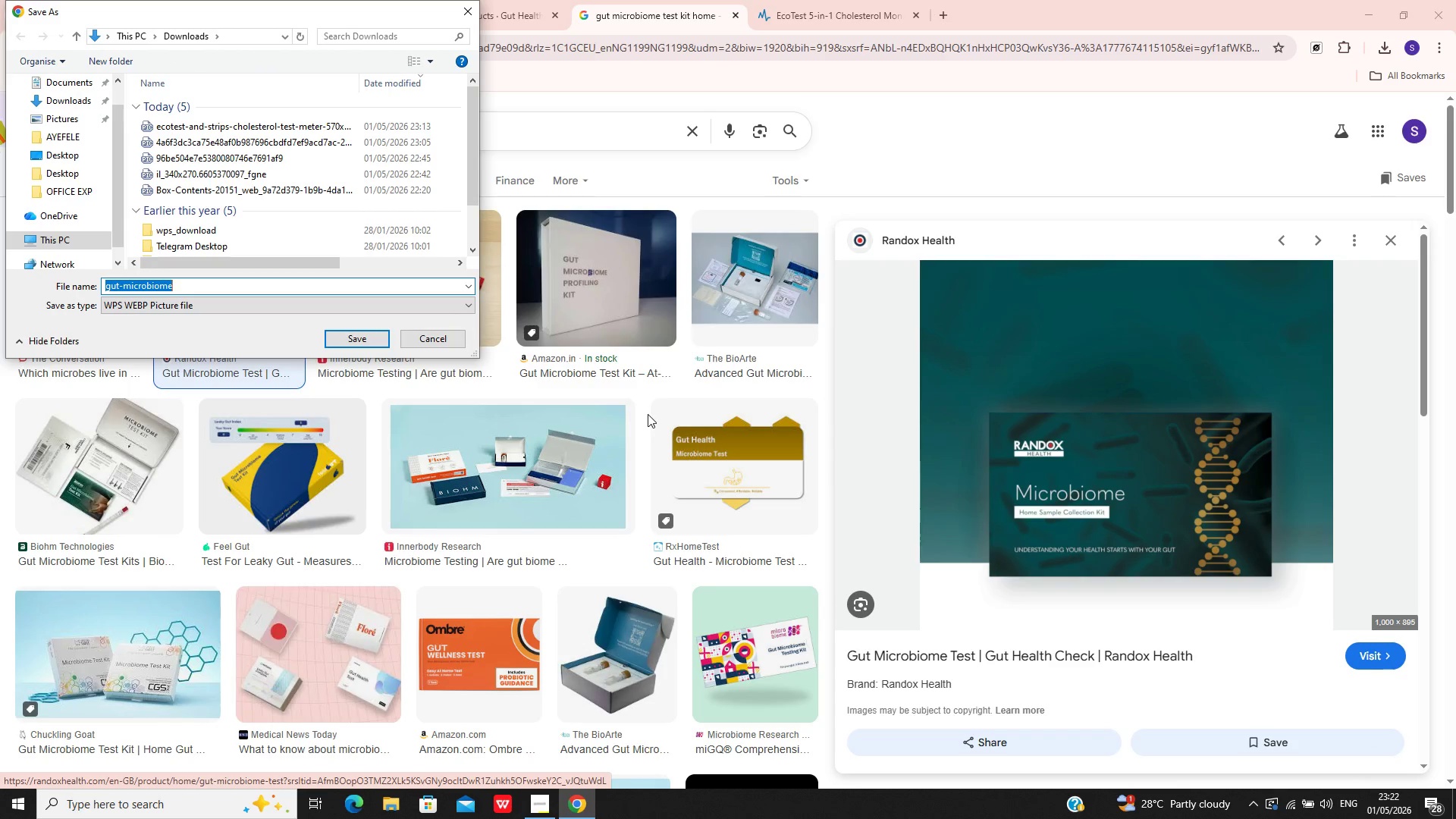 
left_click([378, 331])
 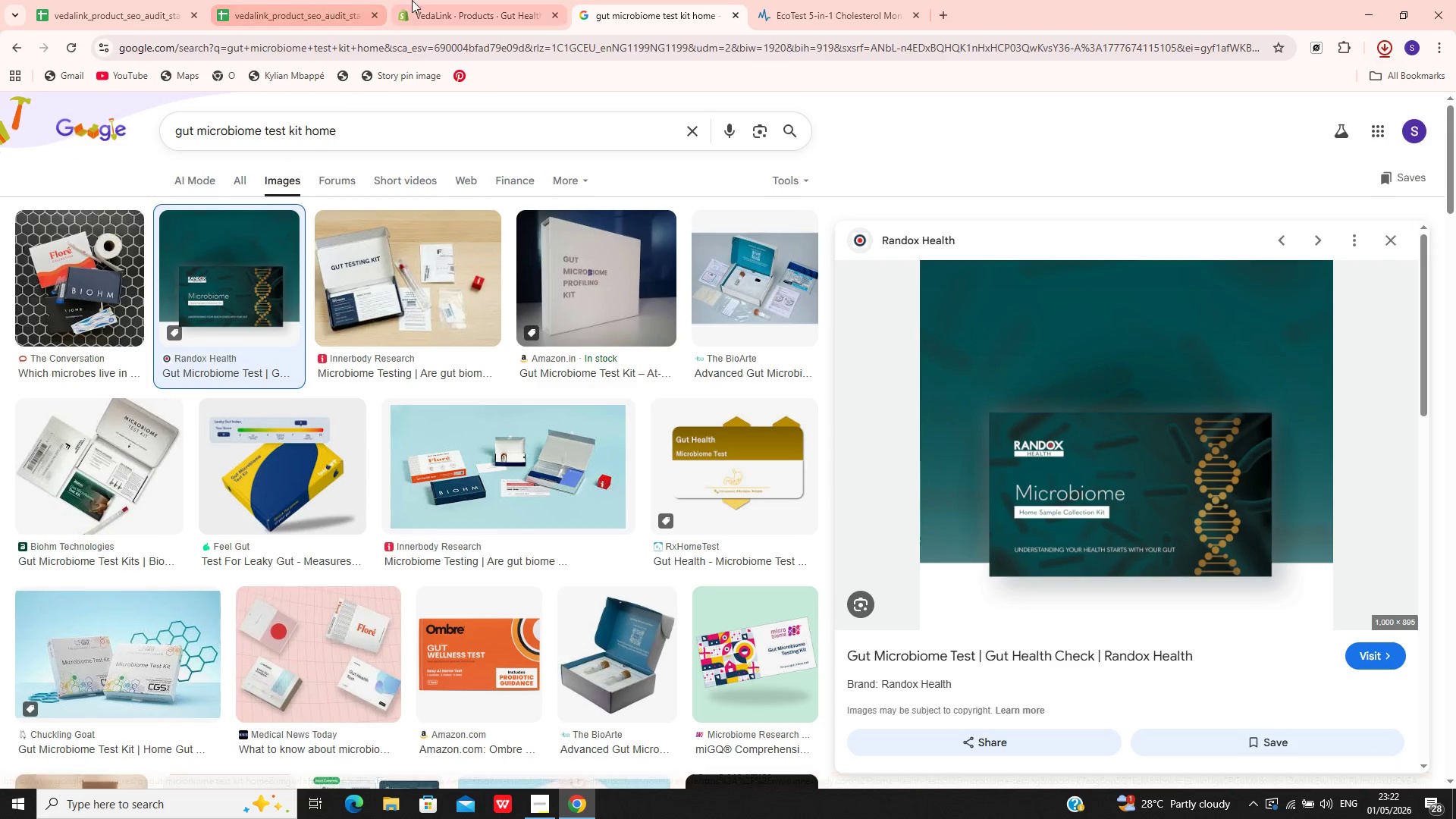 
left_click([419, 0])
 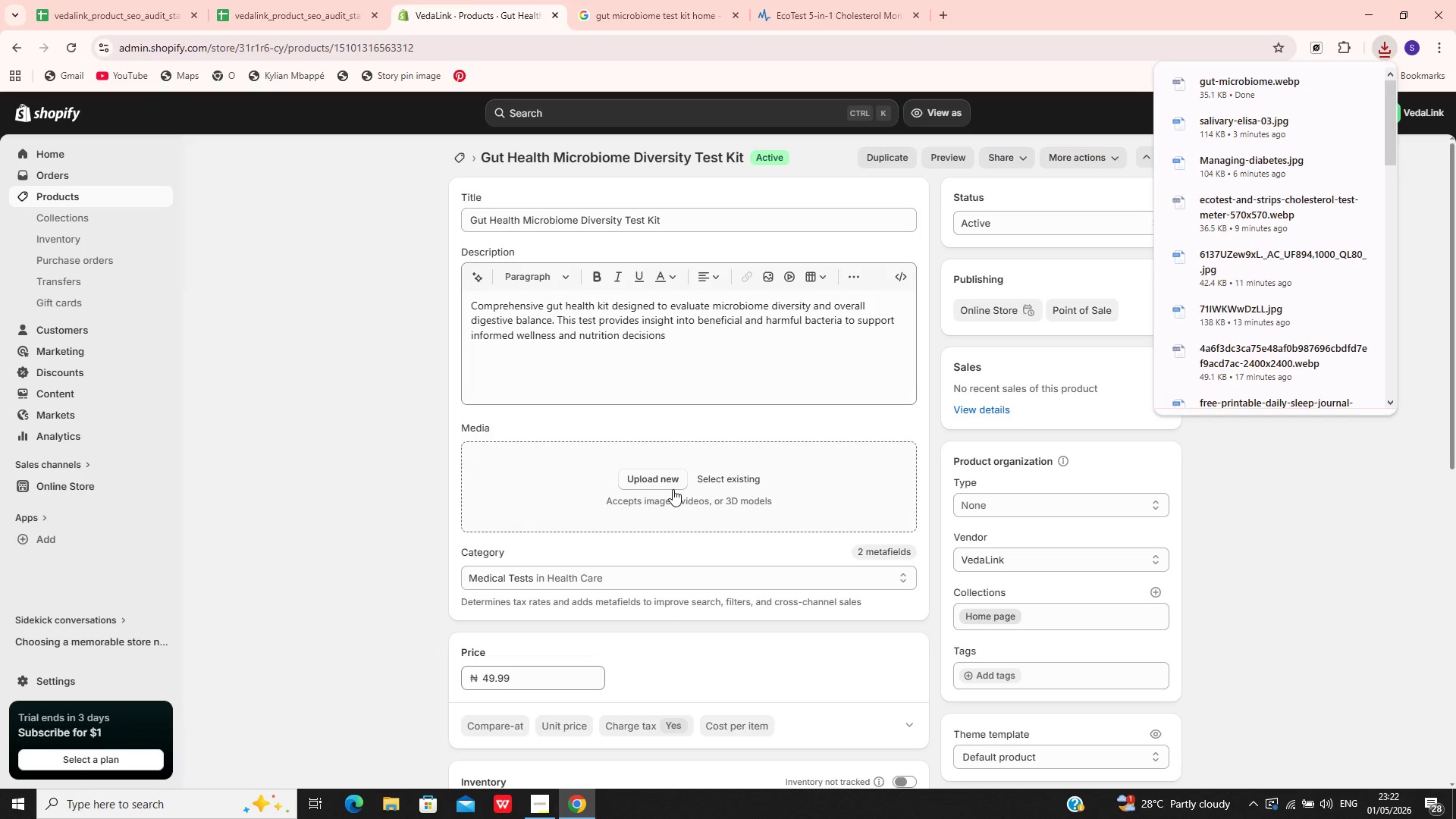 
left_click([673, 489])
 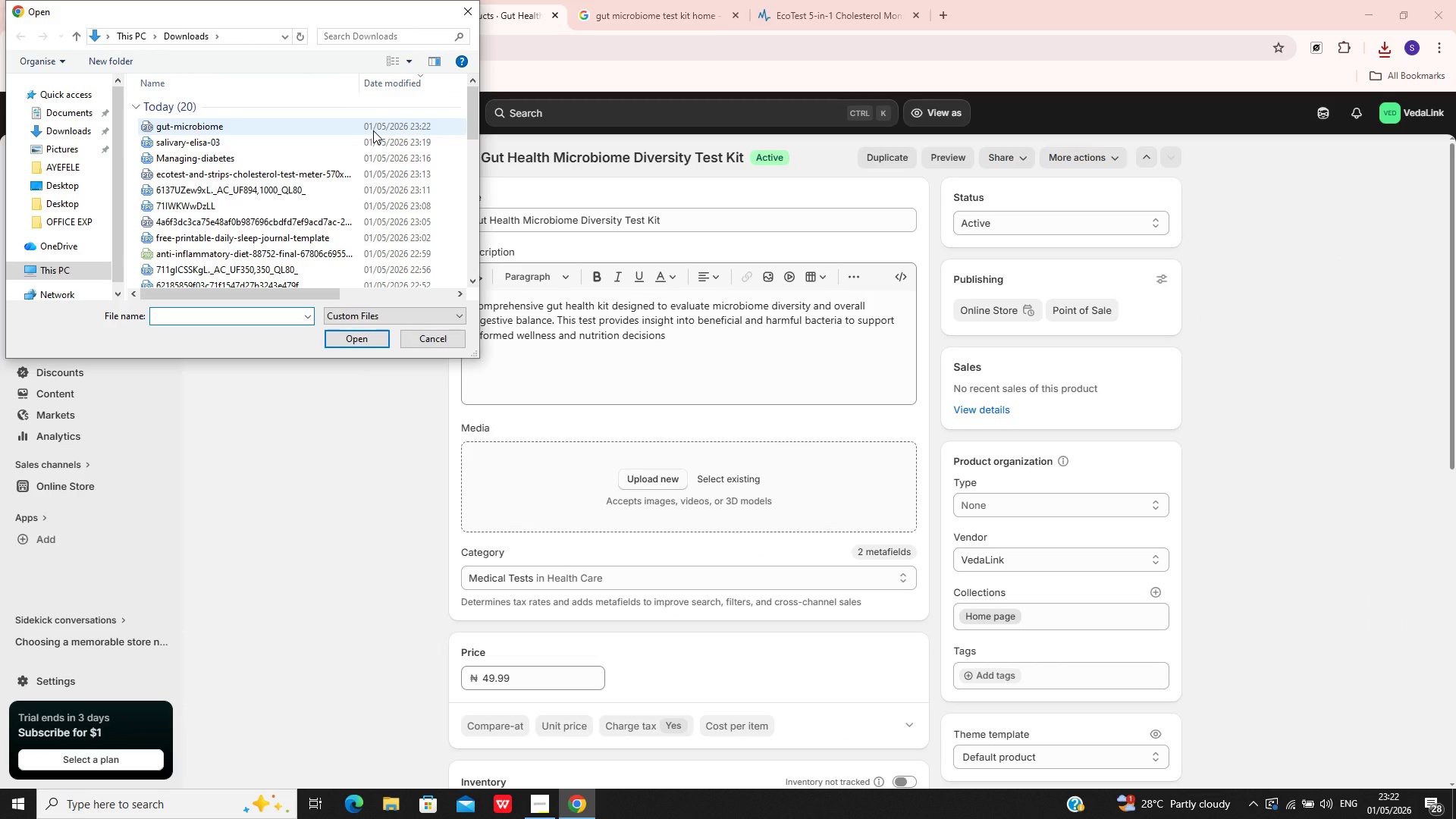 
left_click([373, 130])
 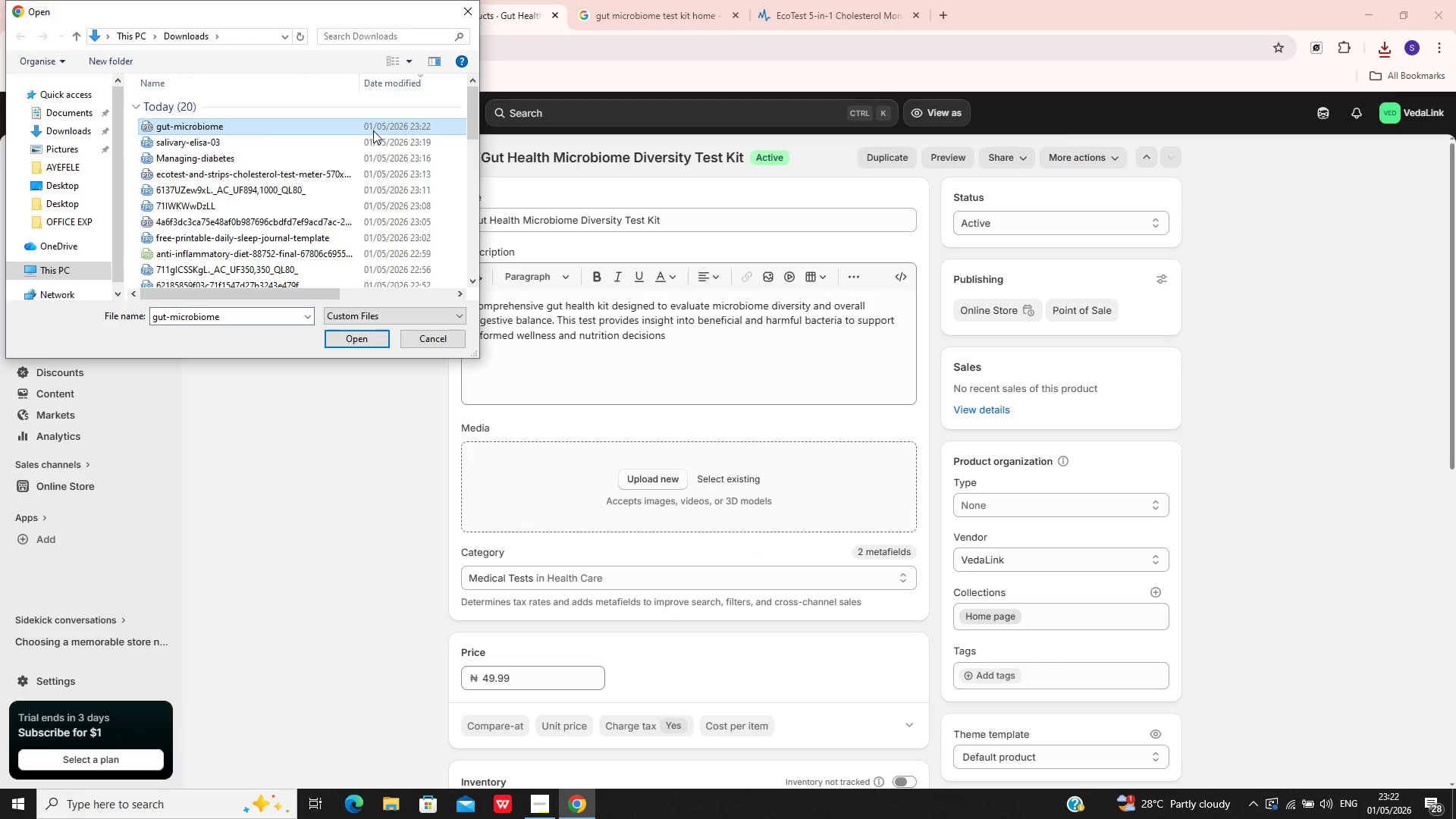 
key(Enter)
 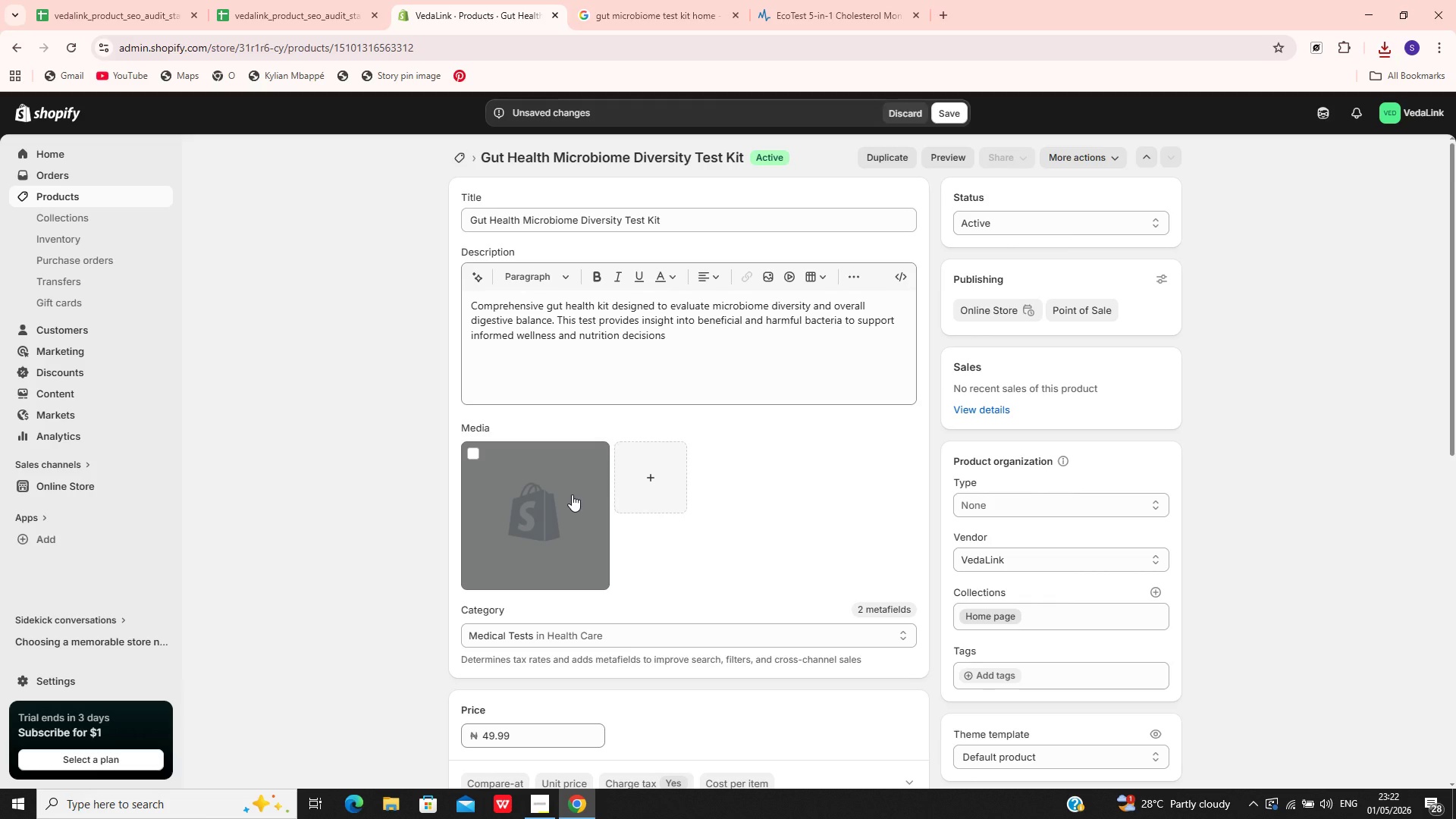 
wait(10.95)
 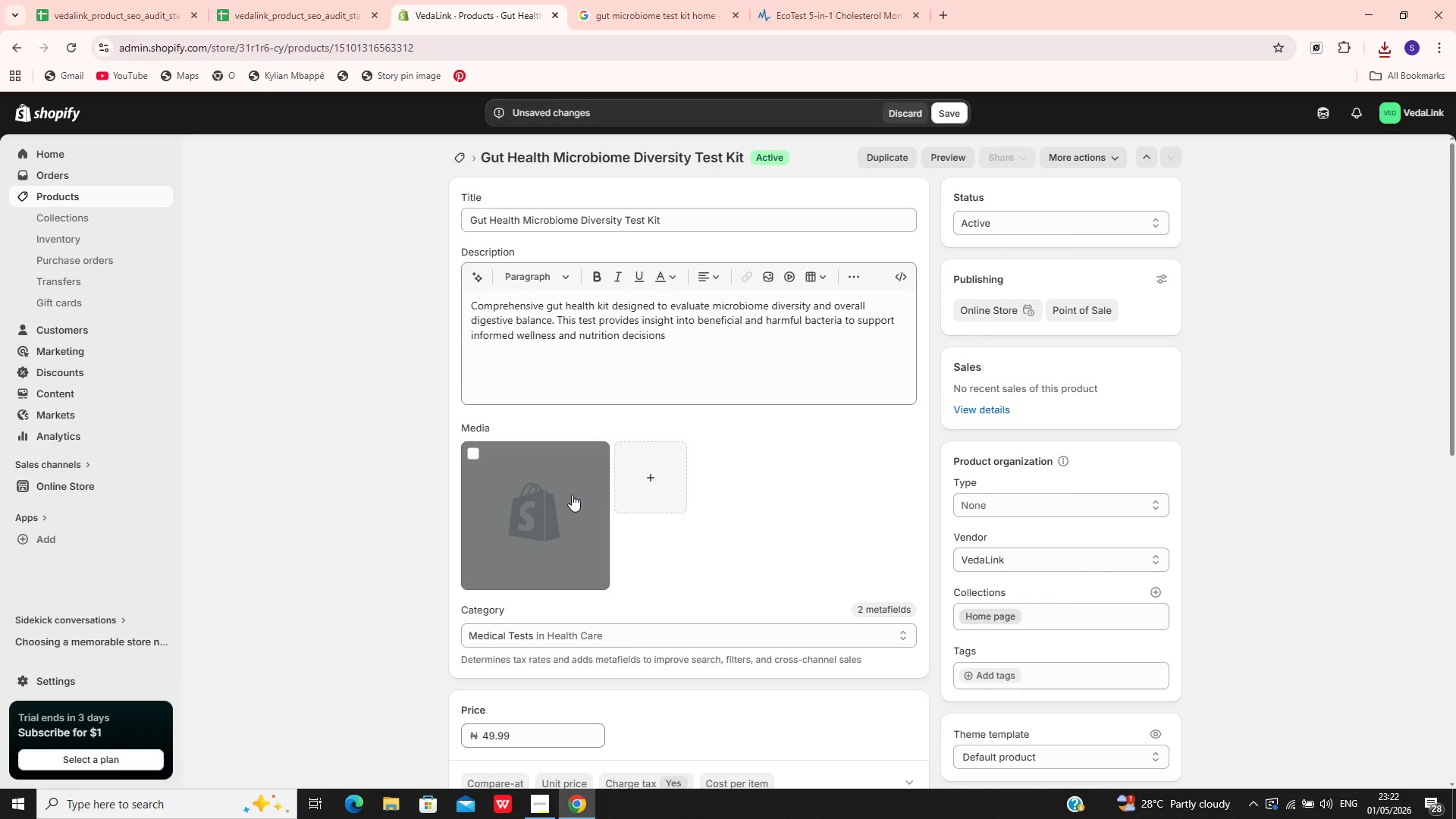 
left_click([572, 494])
 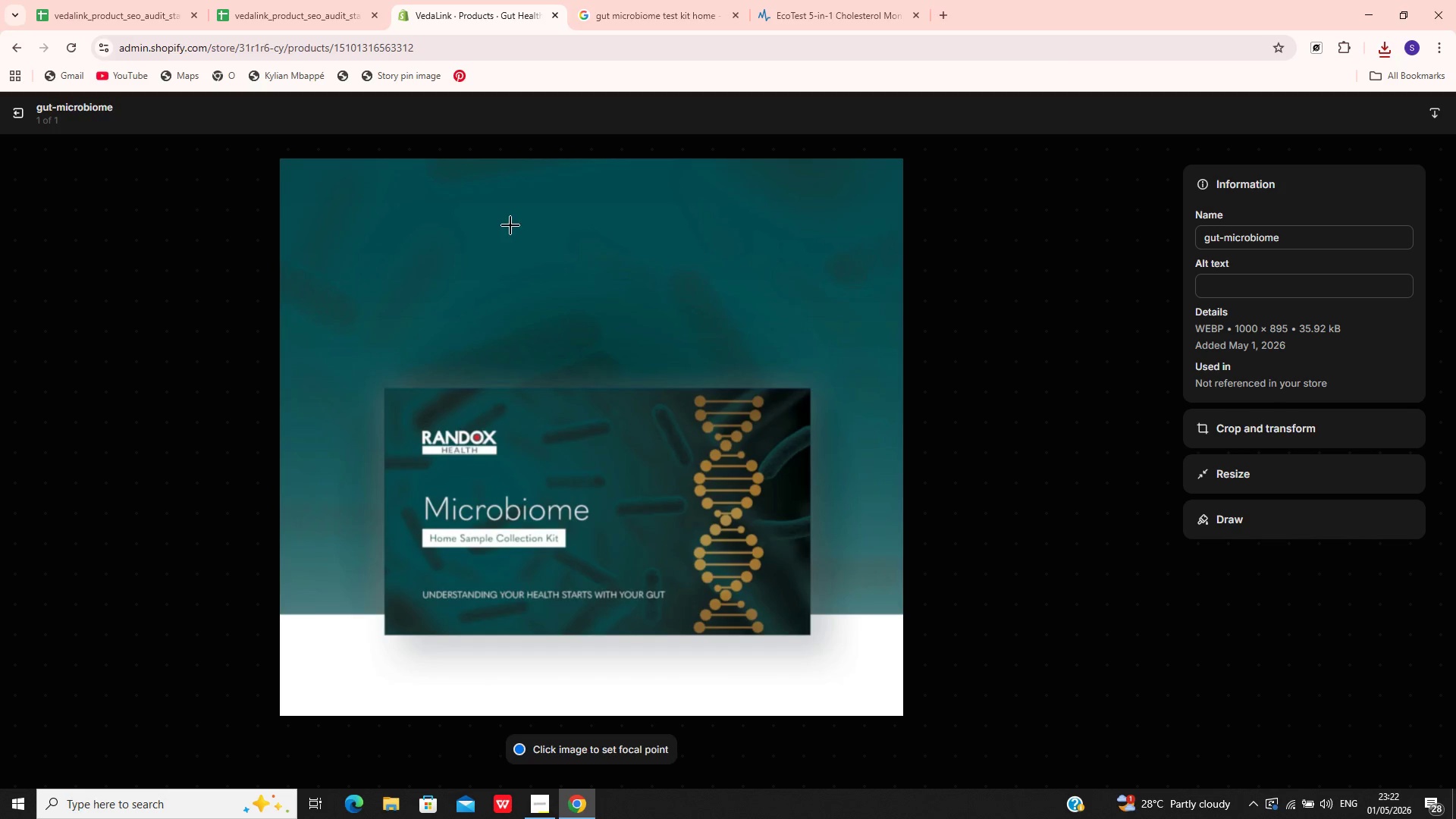 
wait(6.14)
 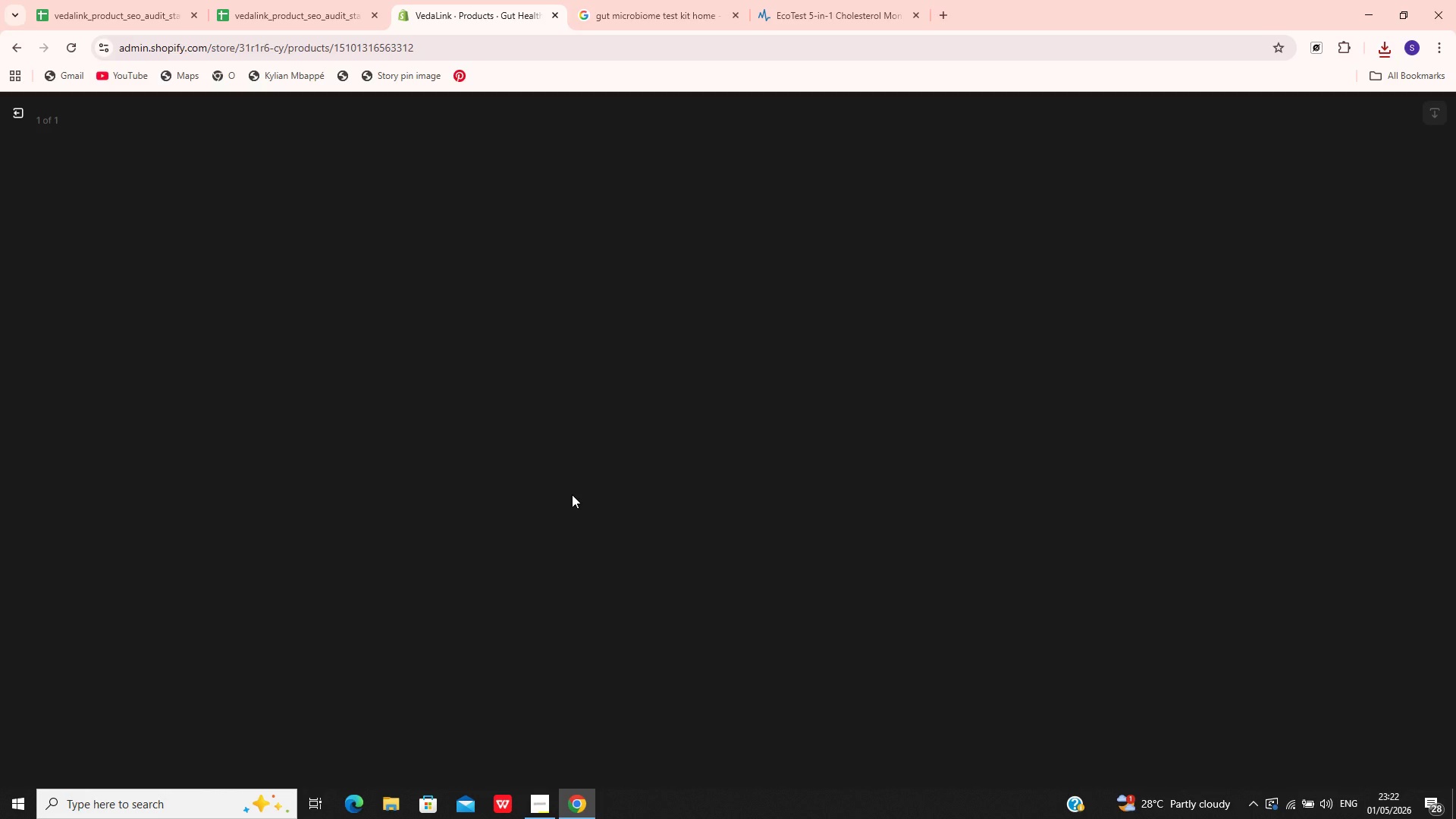 
left_click([1310, 237])
 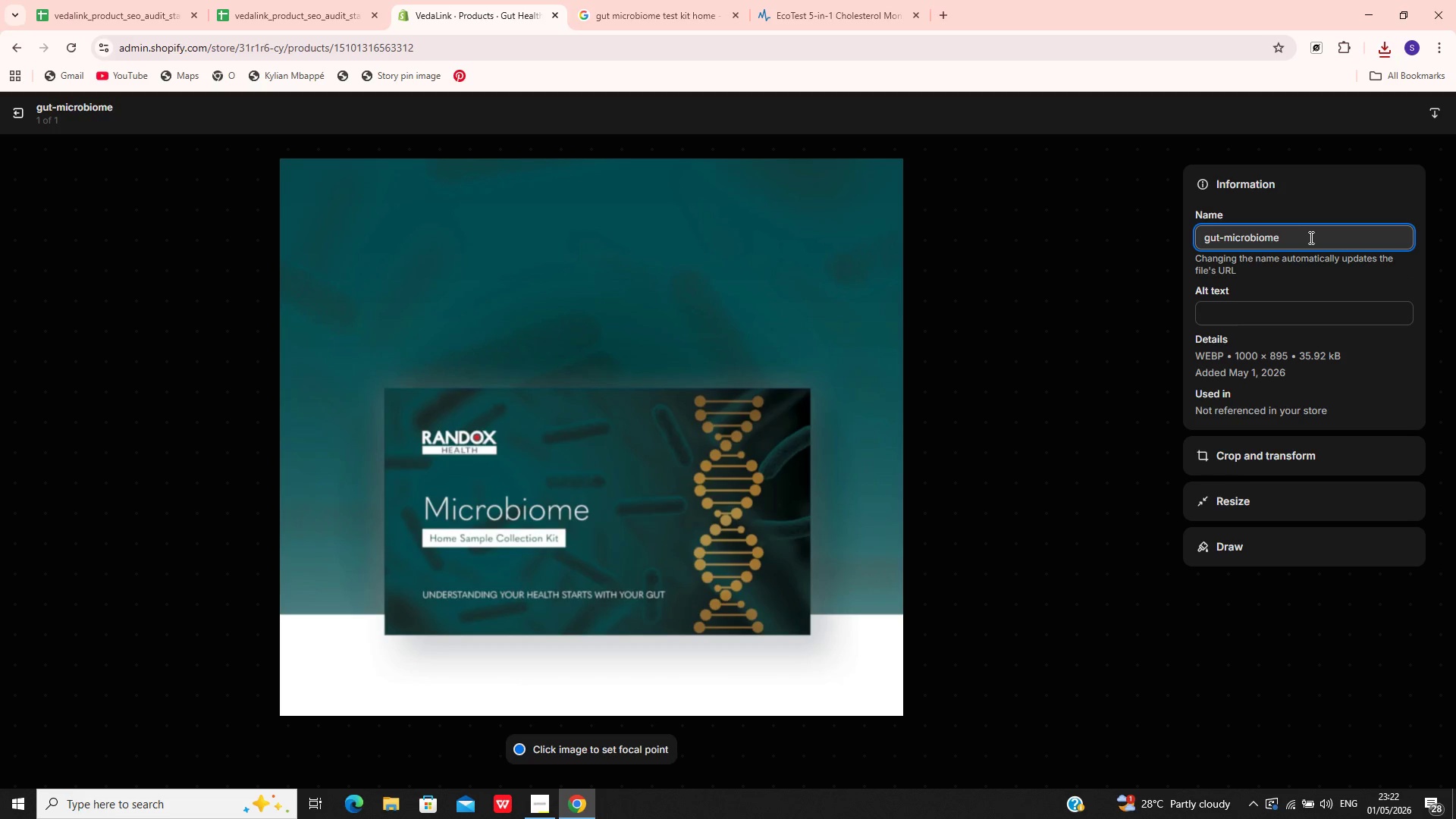 
key(Control+A)
 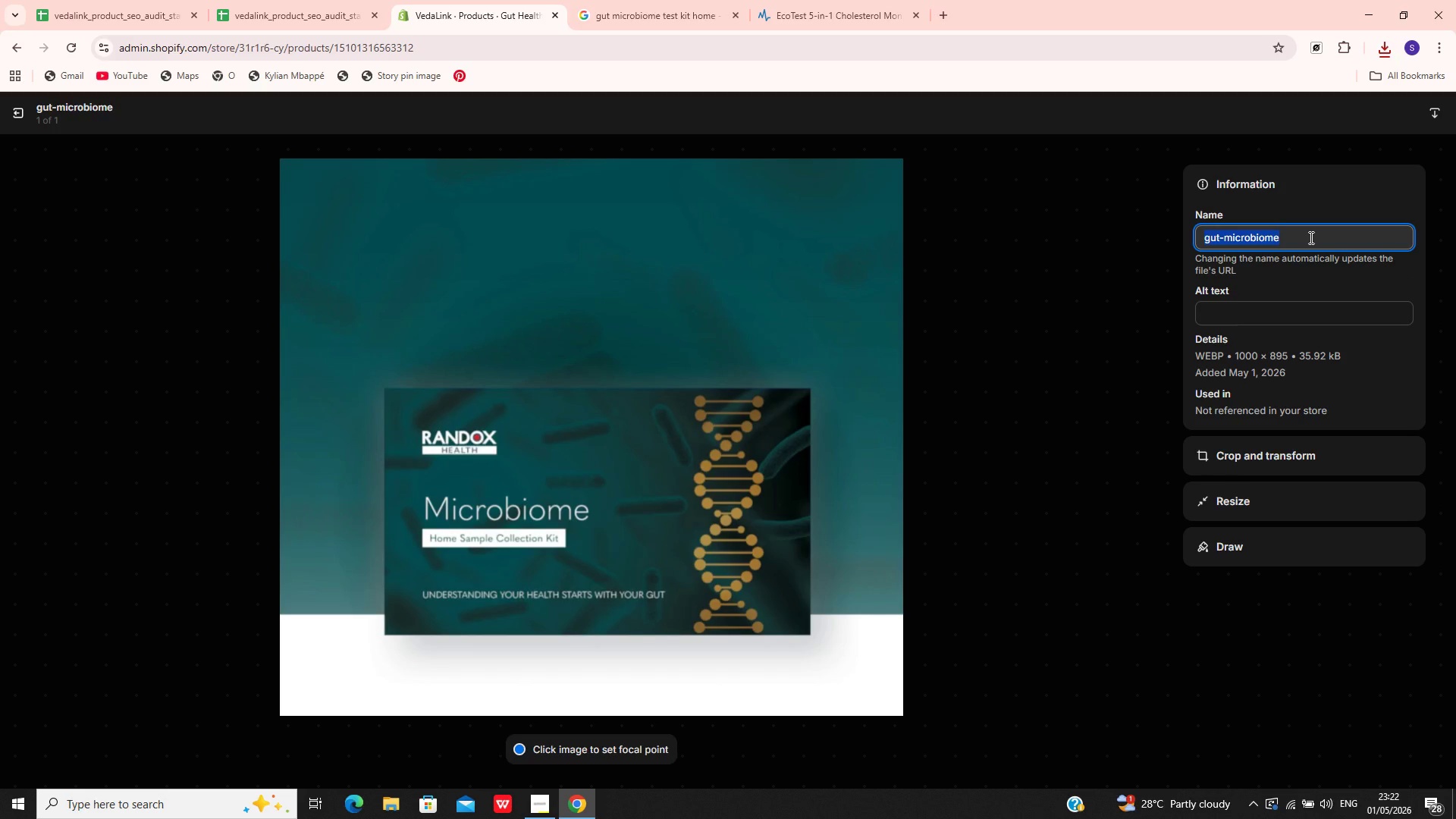 
key(Control+V)
 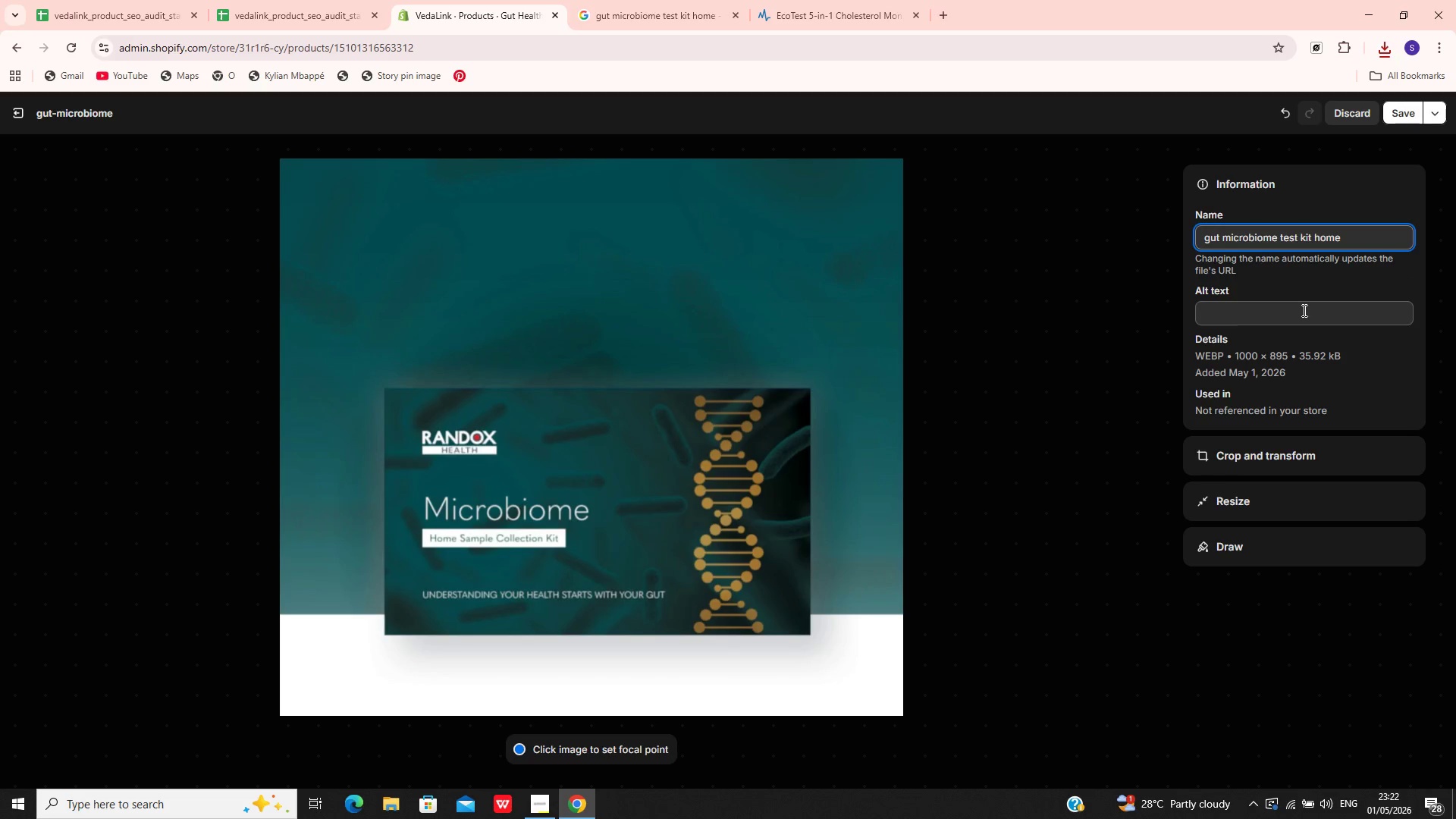 
left_click([1302, 311])
 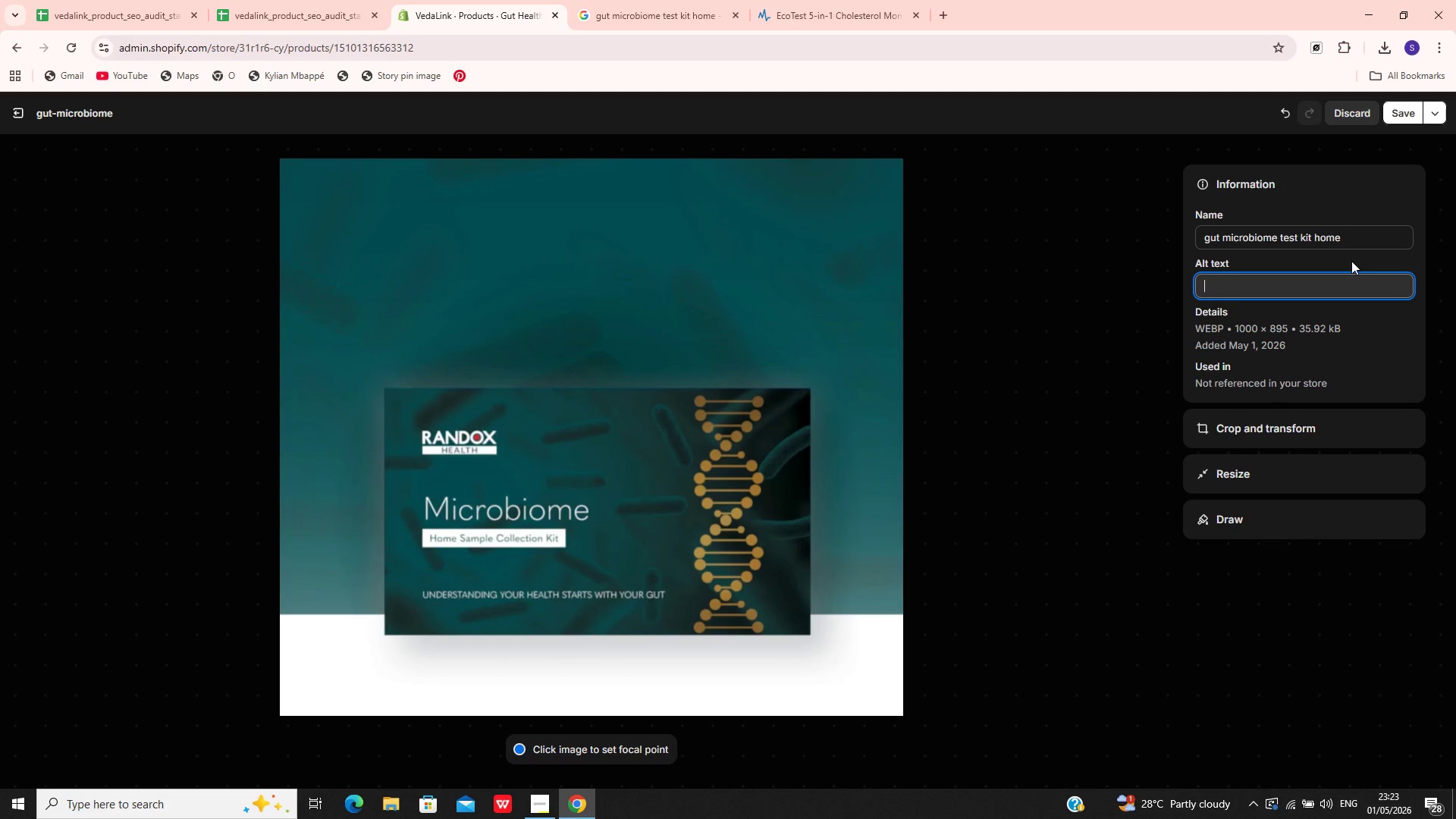 
wait(39.28)
 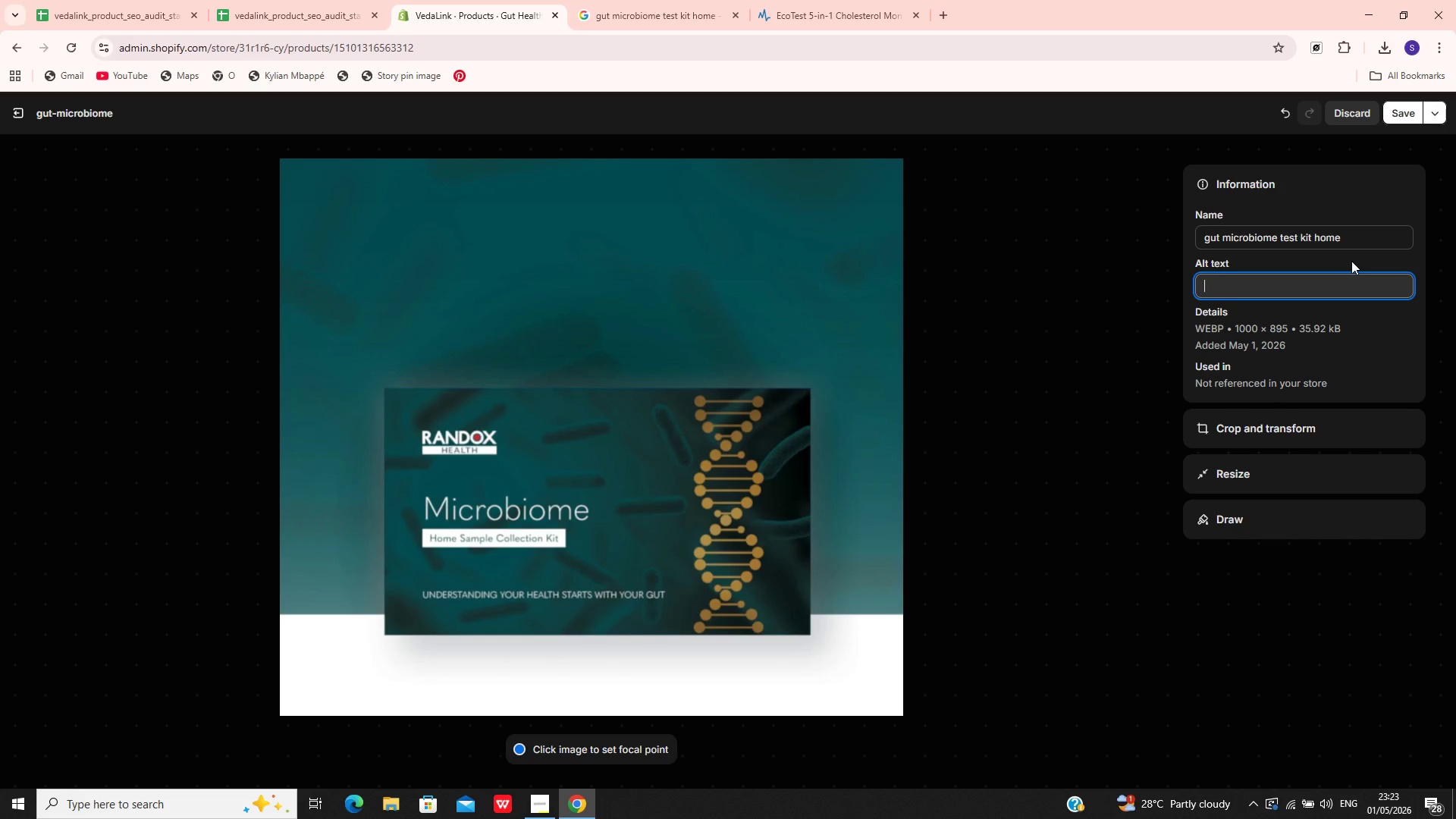 
type(gut health microbiome test kit for analyzing digestive)
 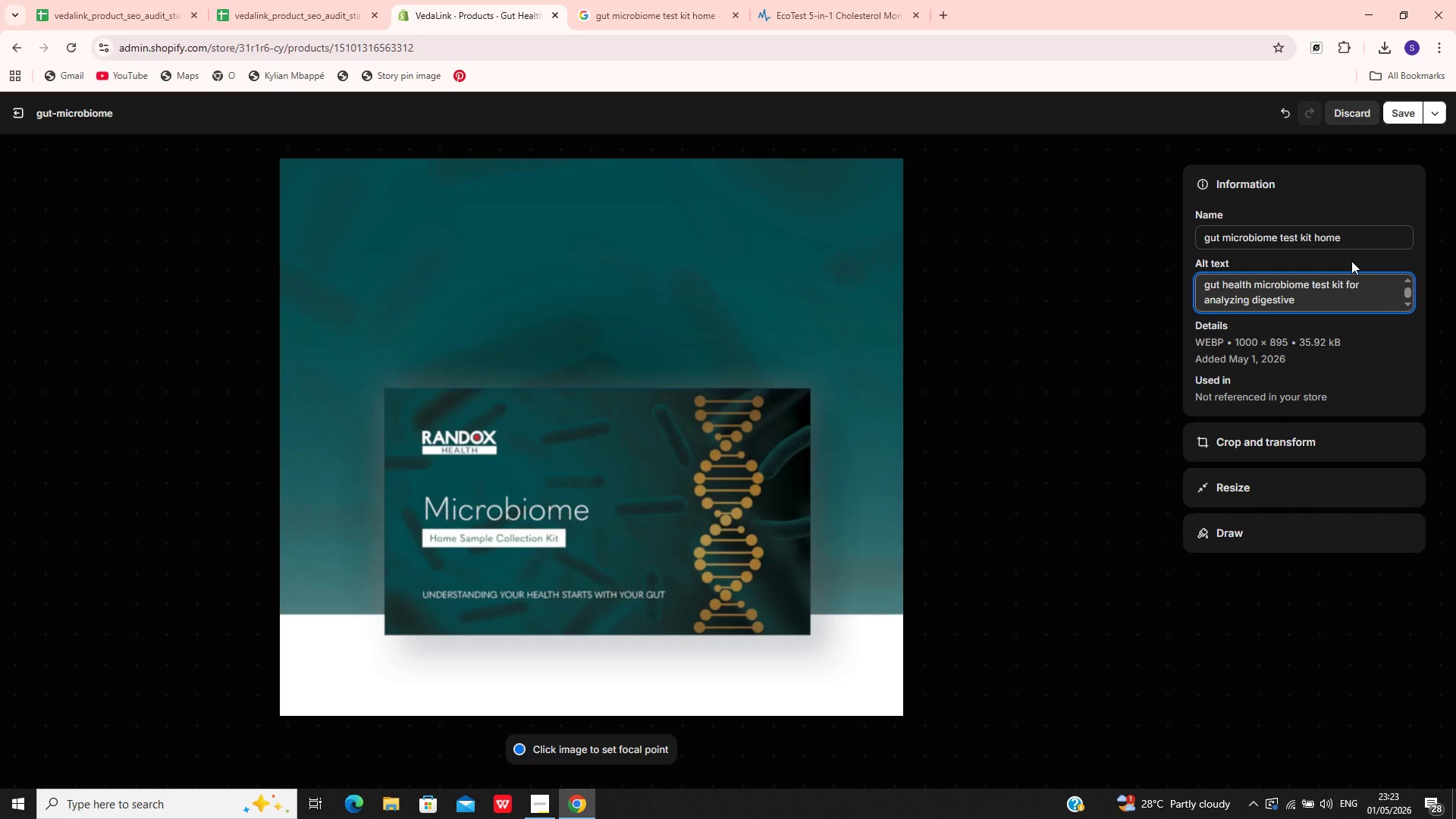 
type( bacteria balance at home)
 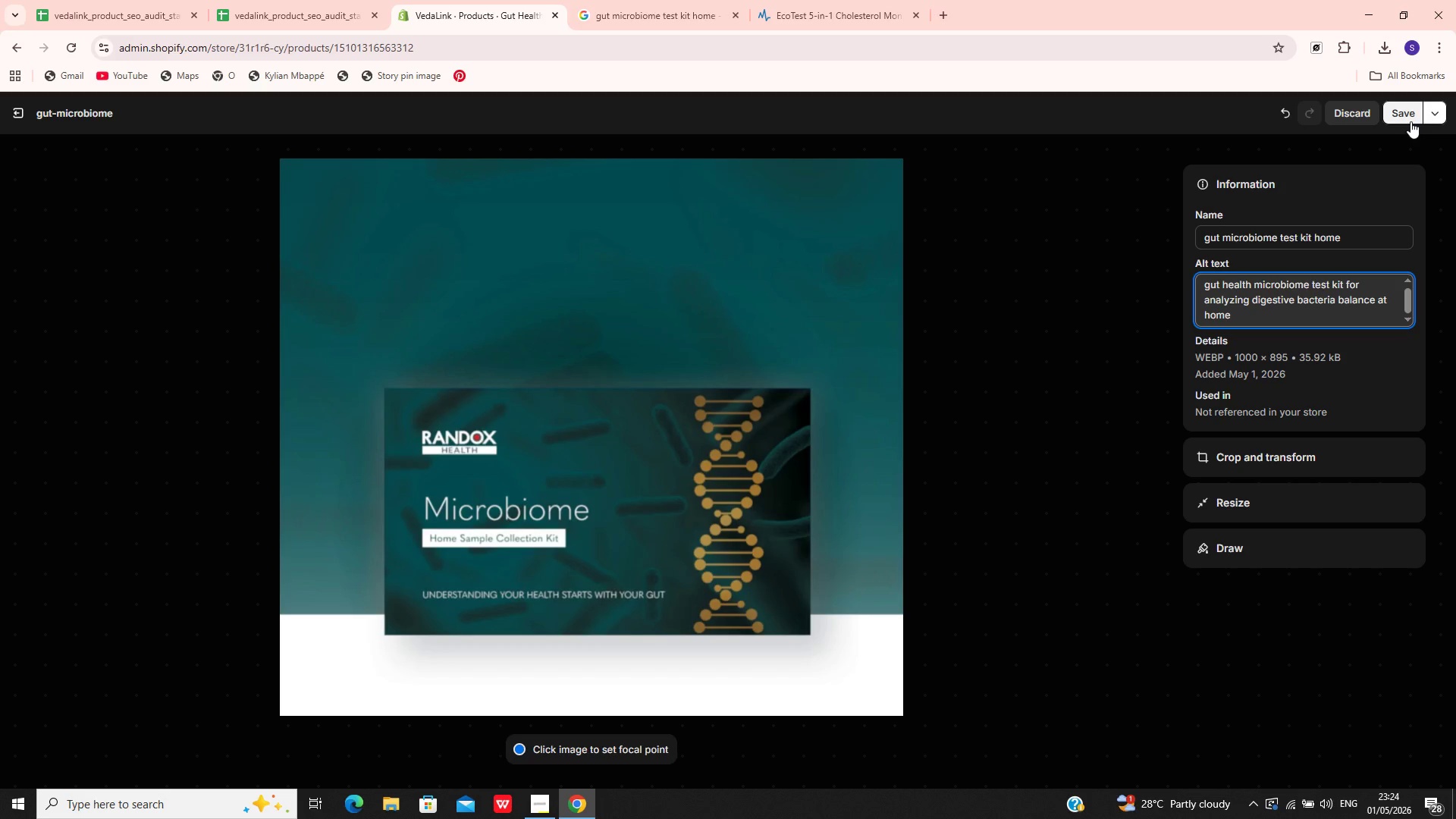 
wait(22.45)
 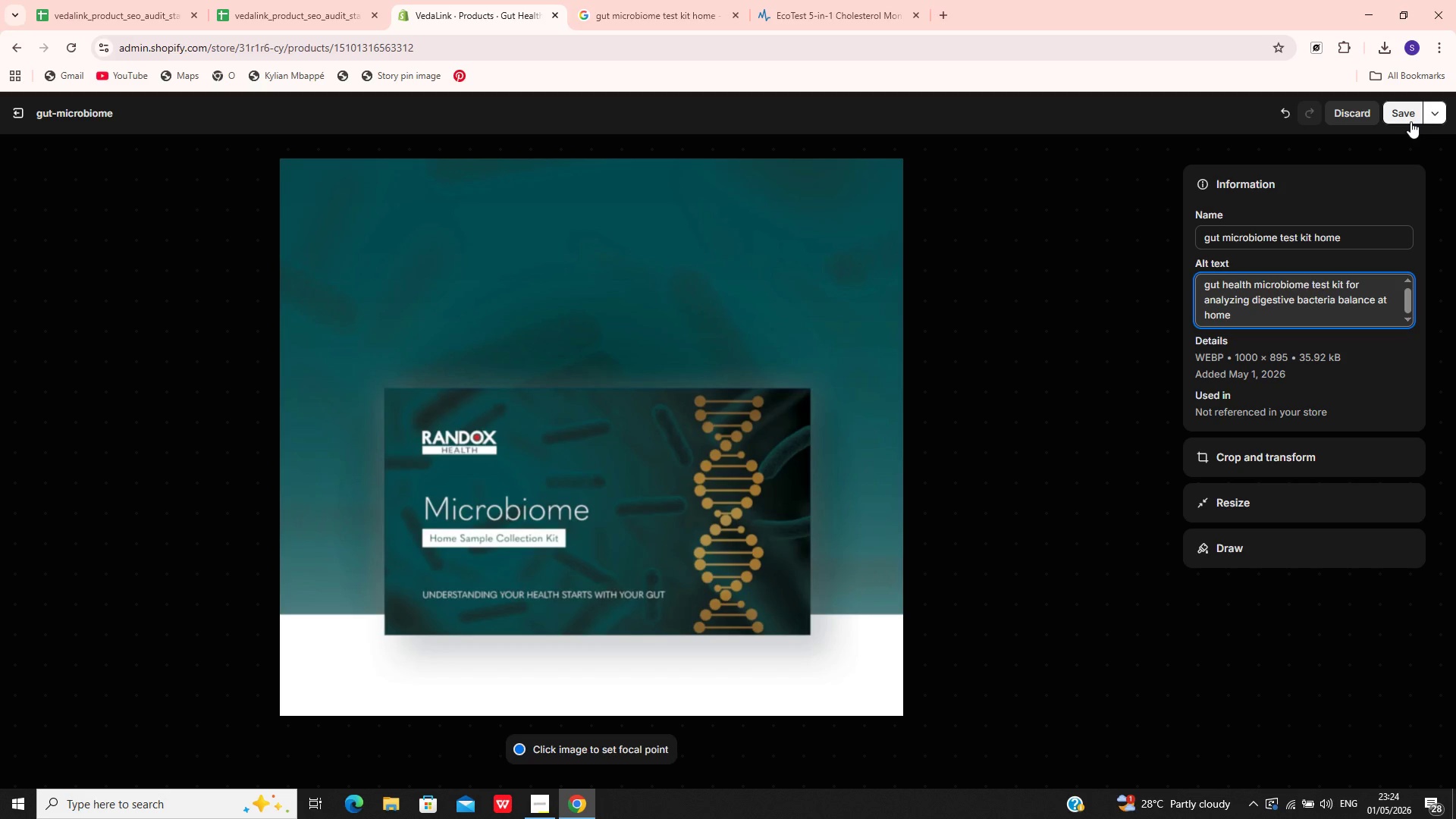 
left_click([1398, 116])
 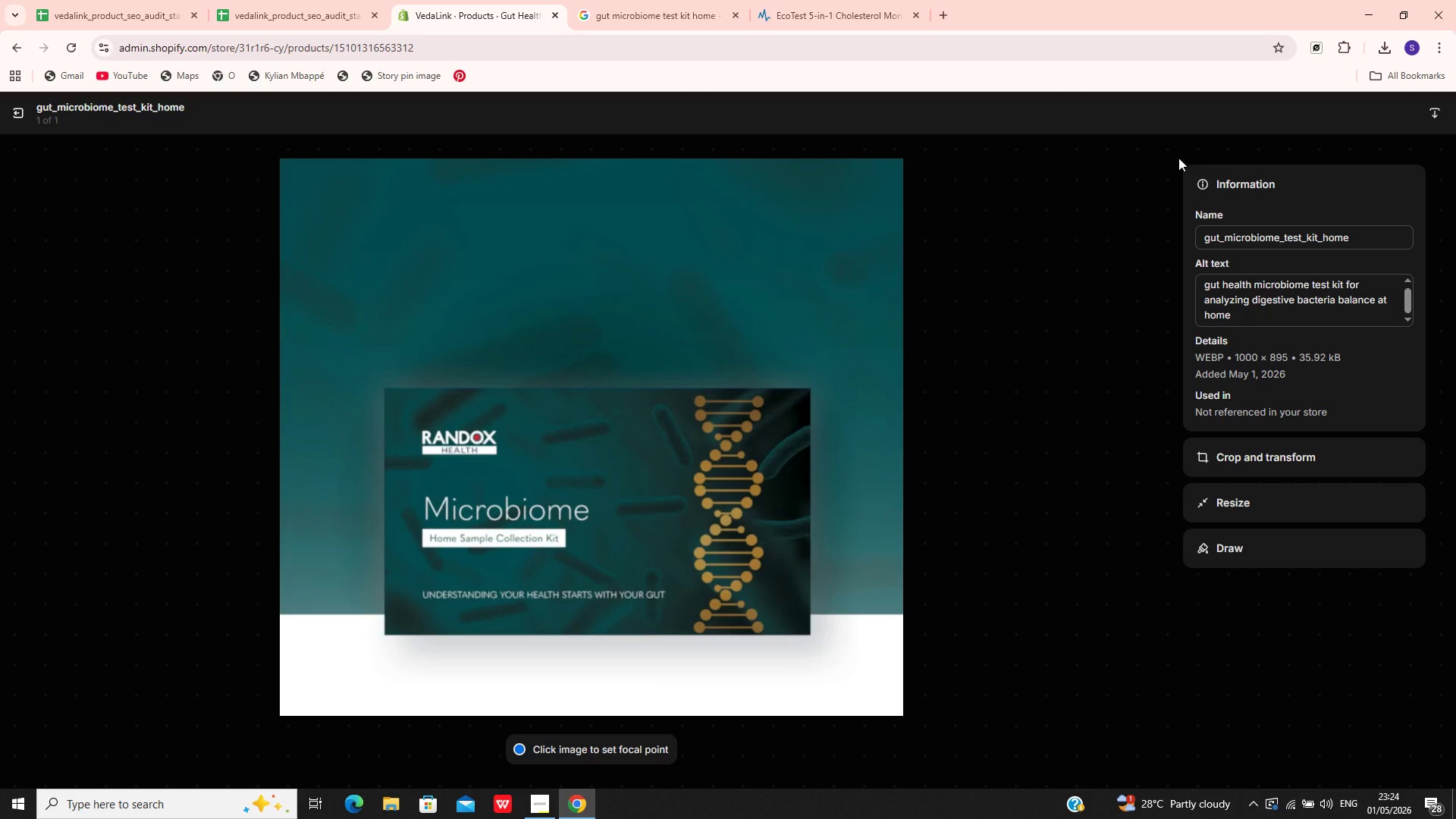 
wait(7.38)
 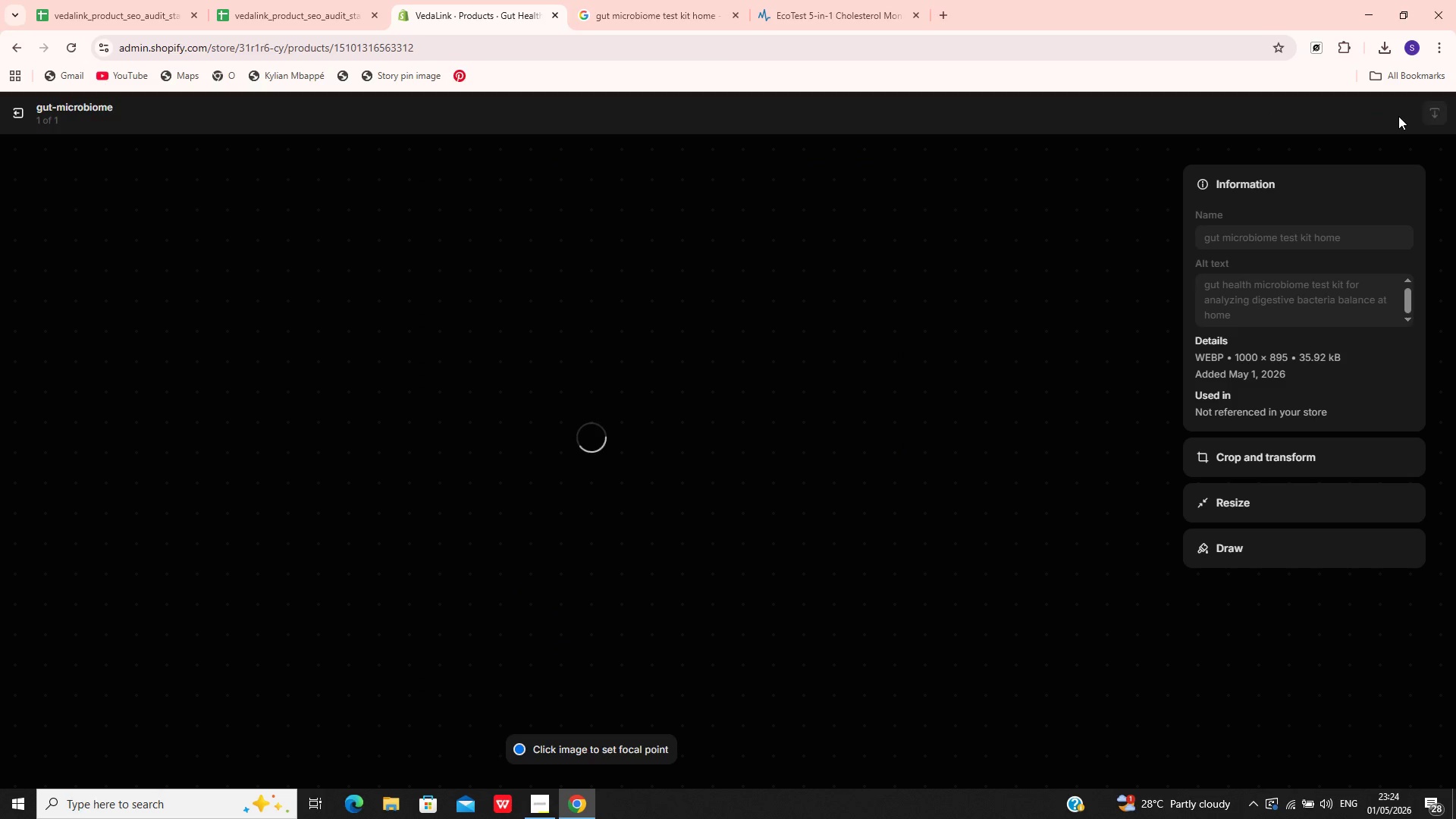 
left_click([18, 115])
 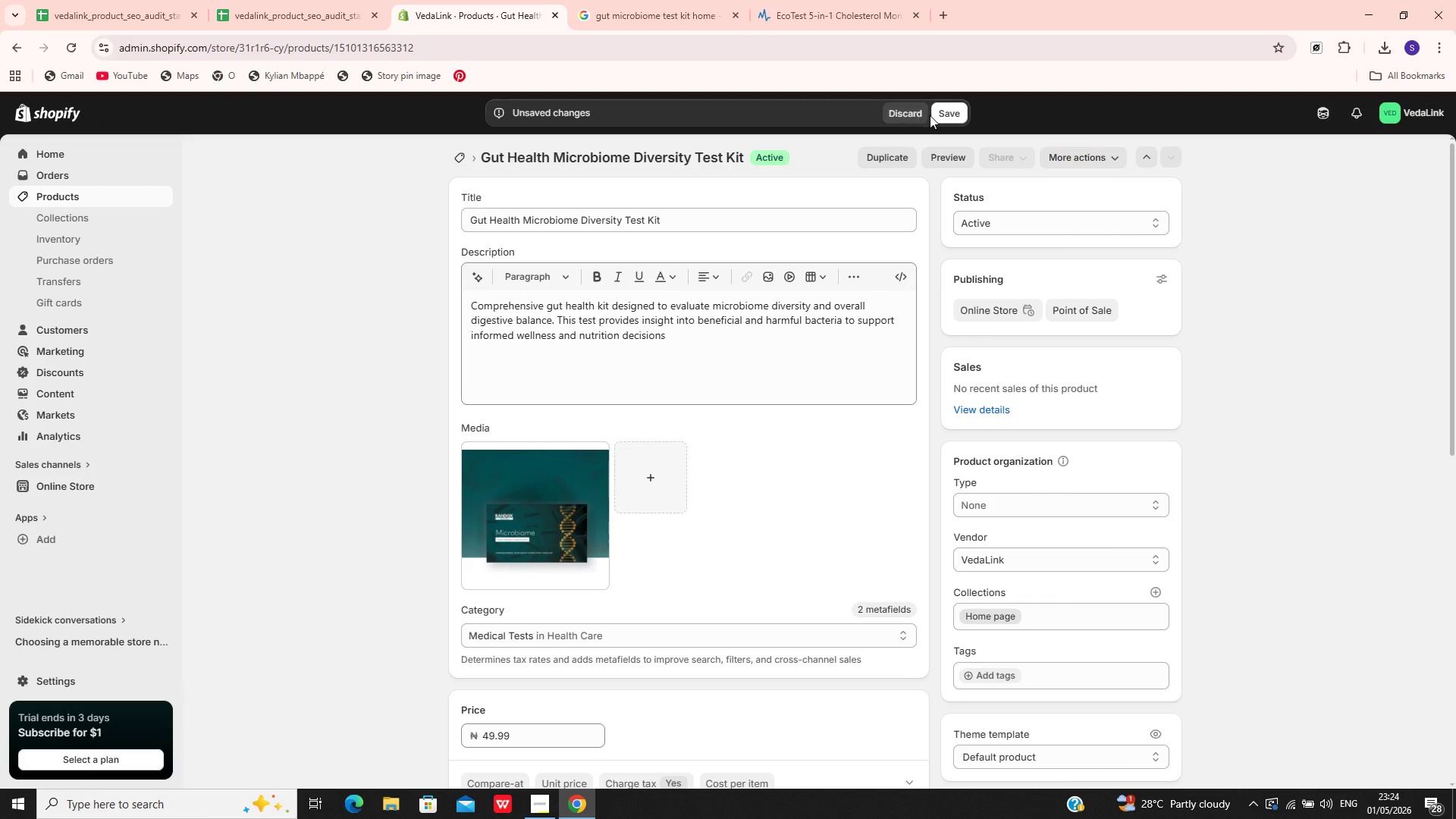 
left_click([940, 113])
 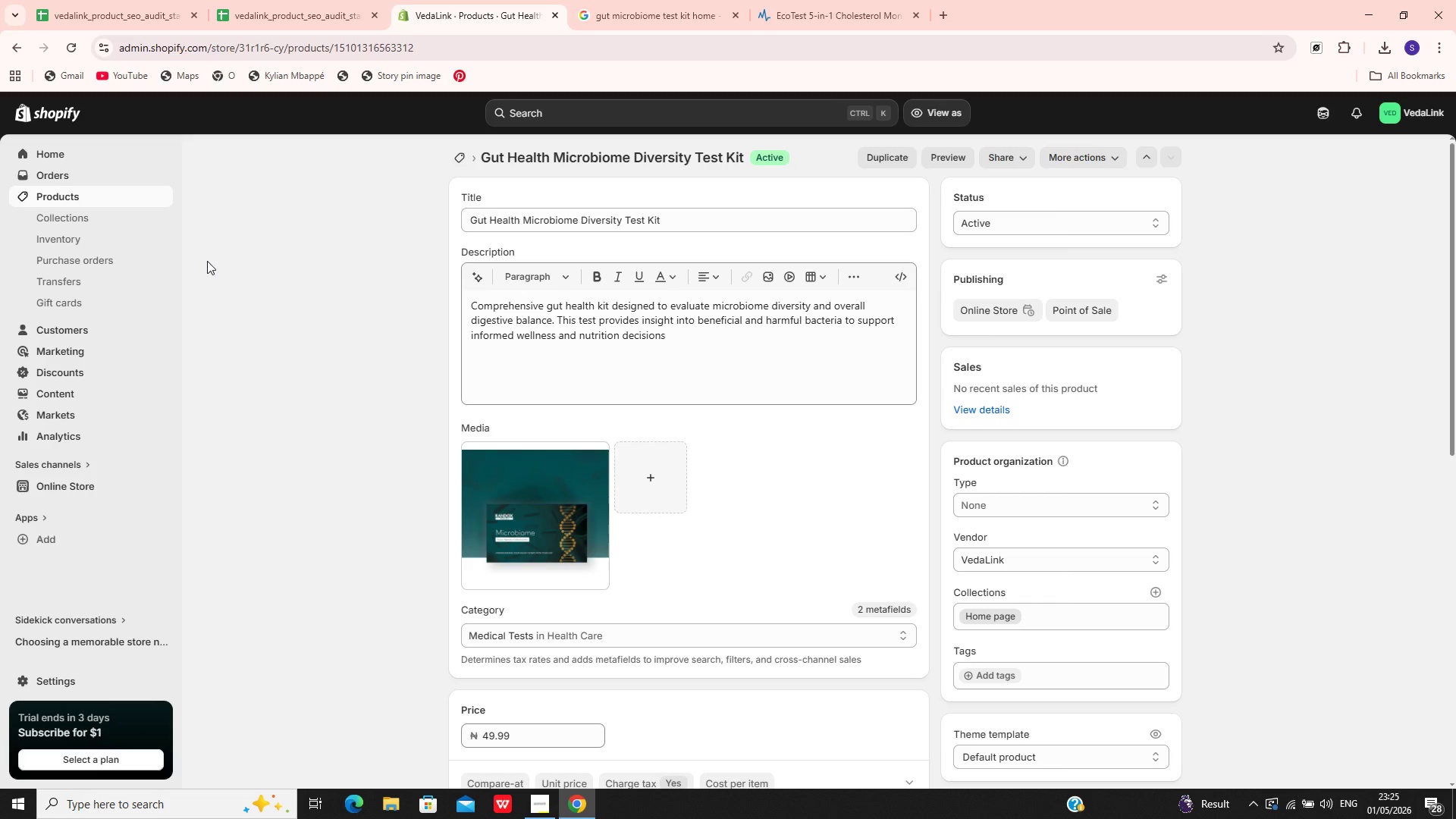 
wait(73.53)
 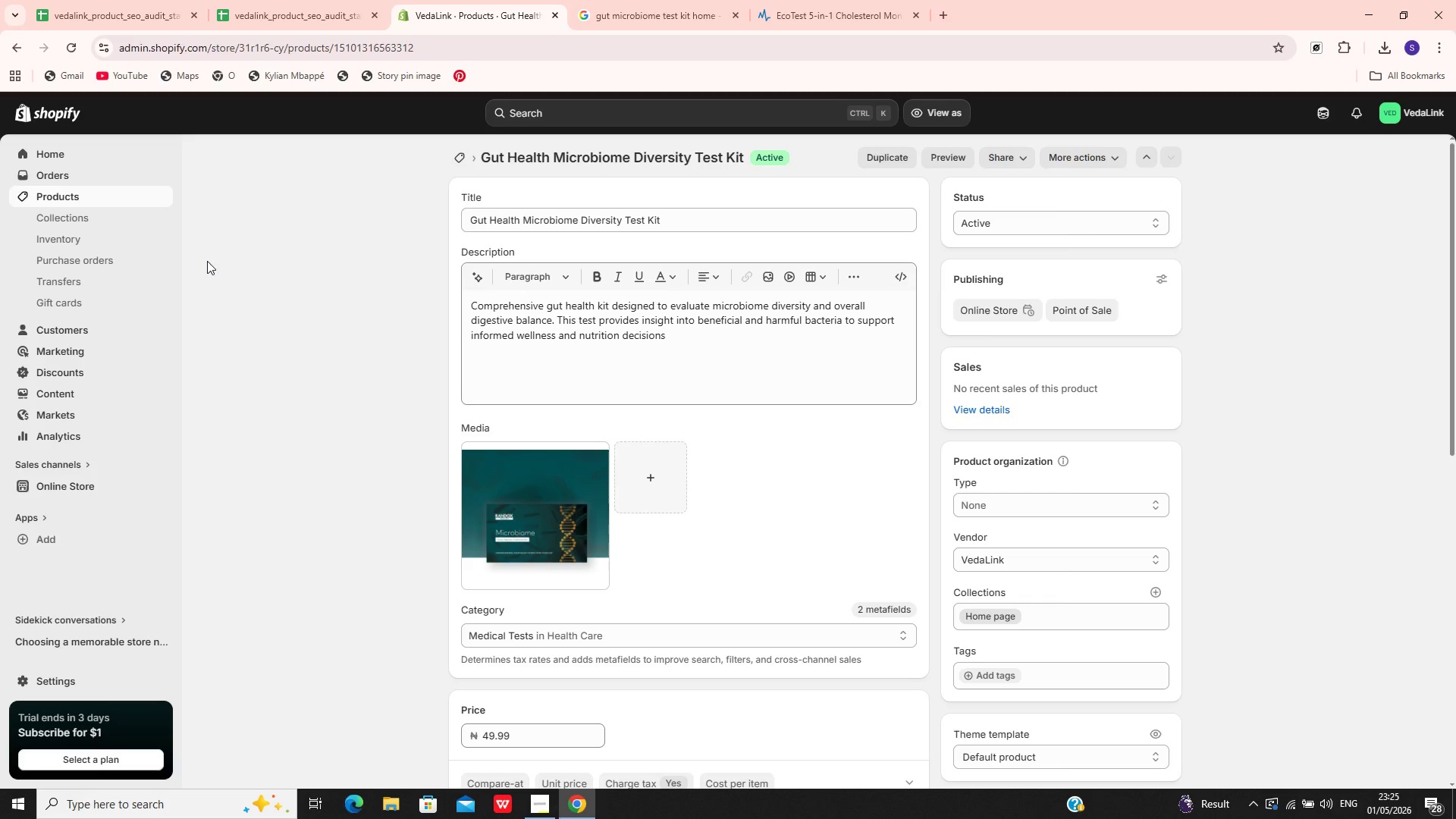 
left_click([121, 189])
 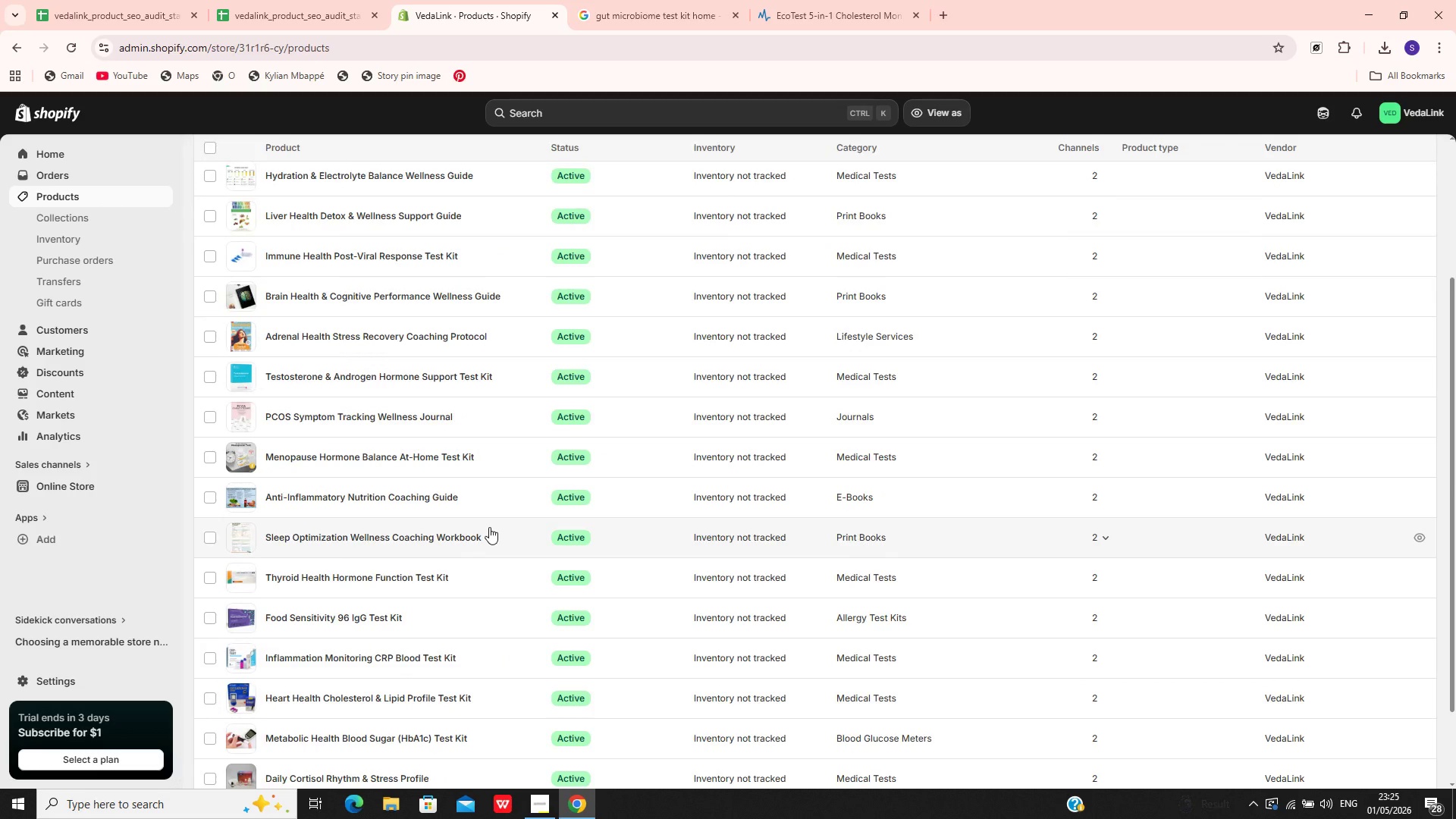 
wait(8.09)
 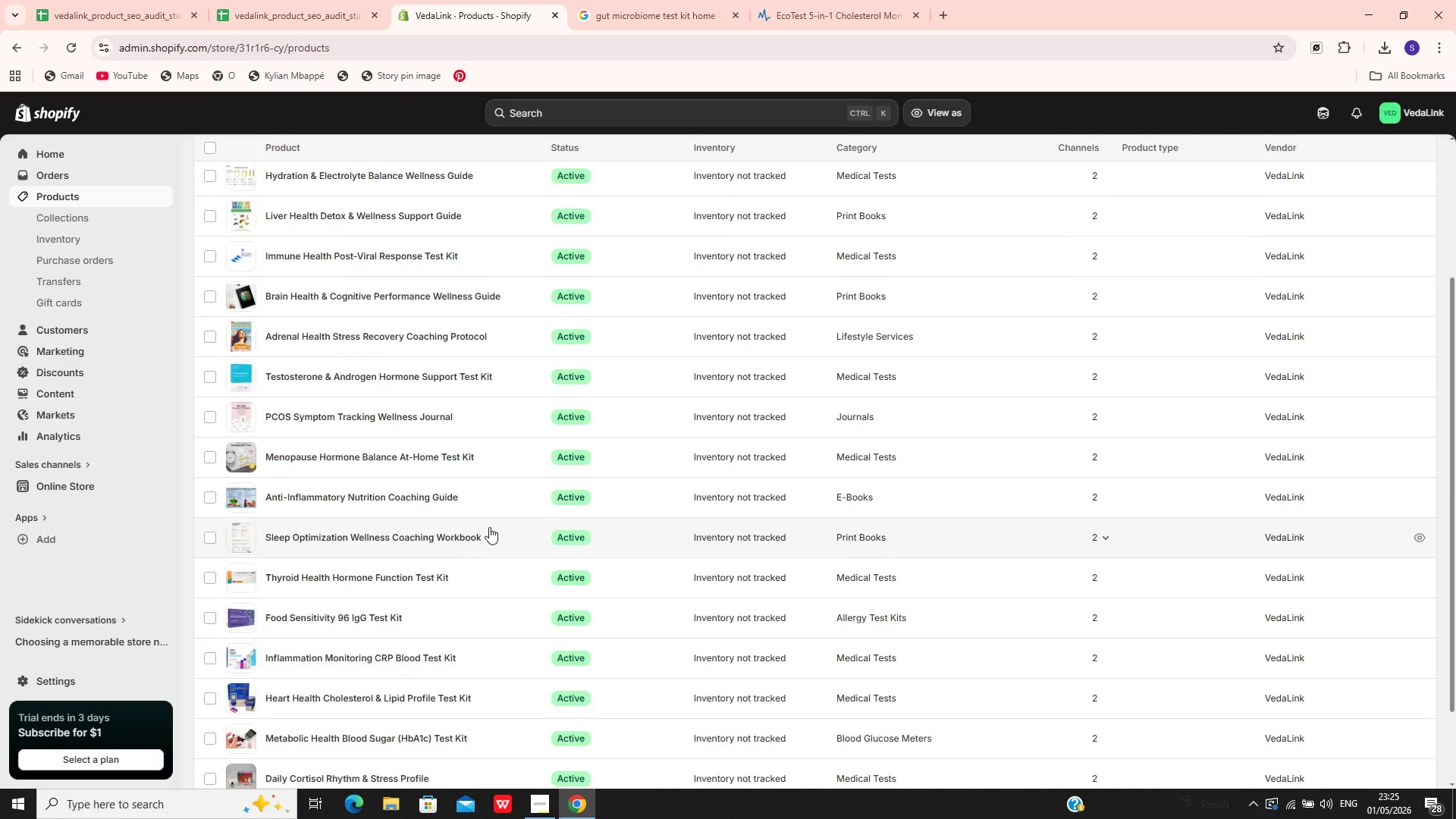 
left_click([424, 253])
 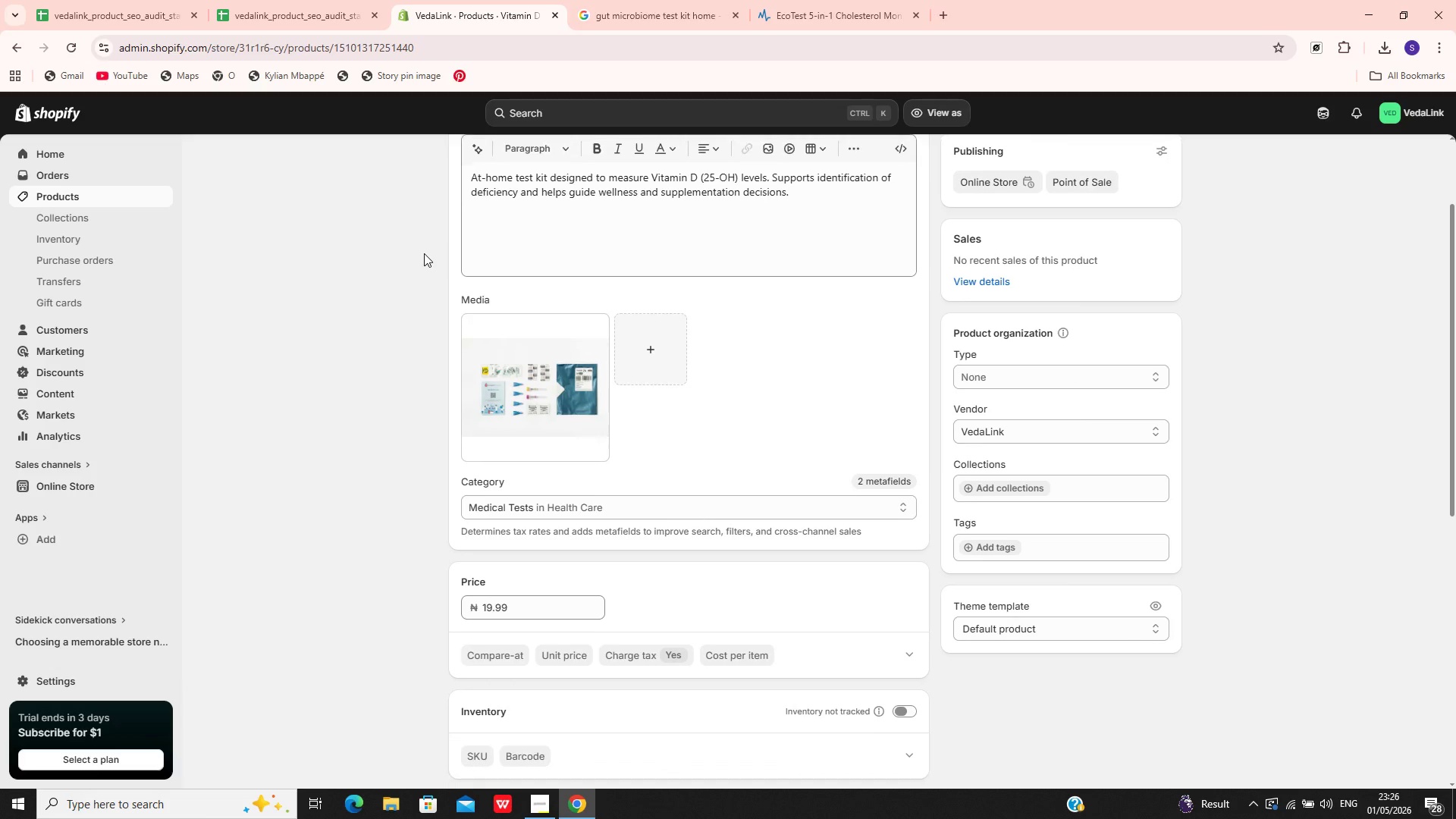 
wait(38.84)
 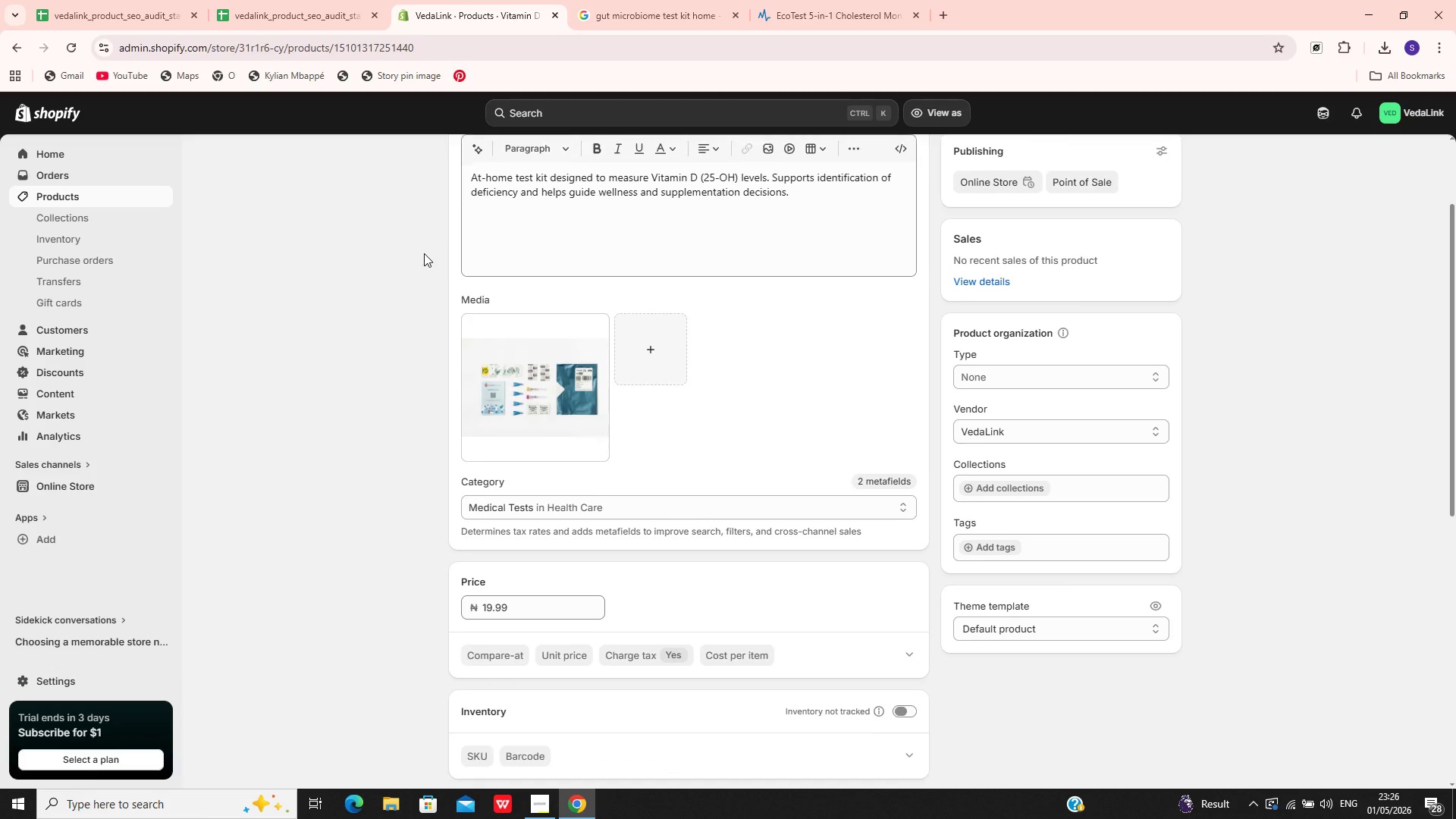 
left_click([905, 596])
 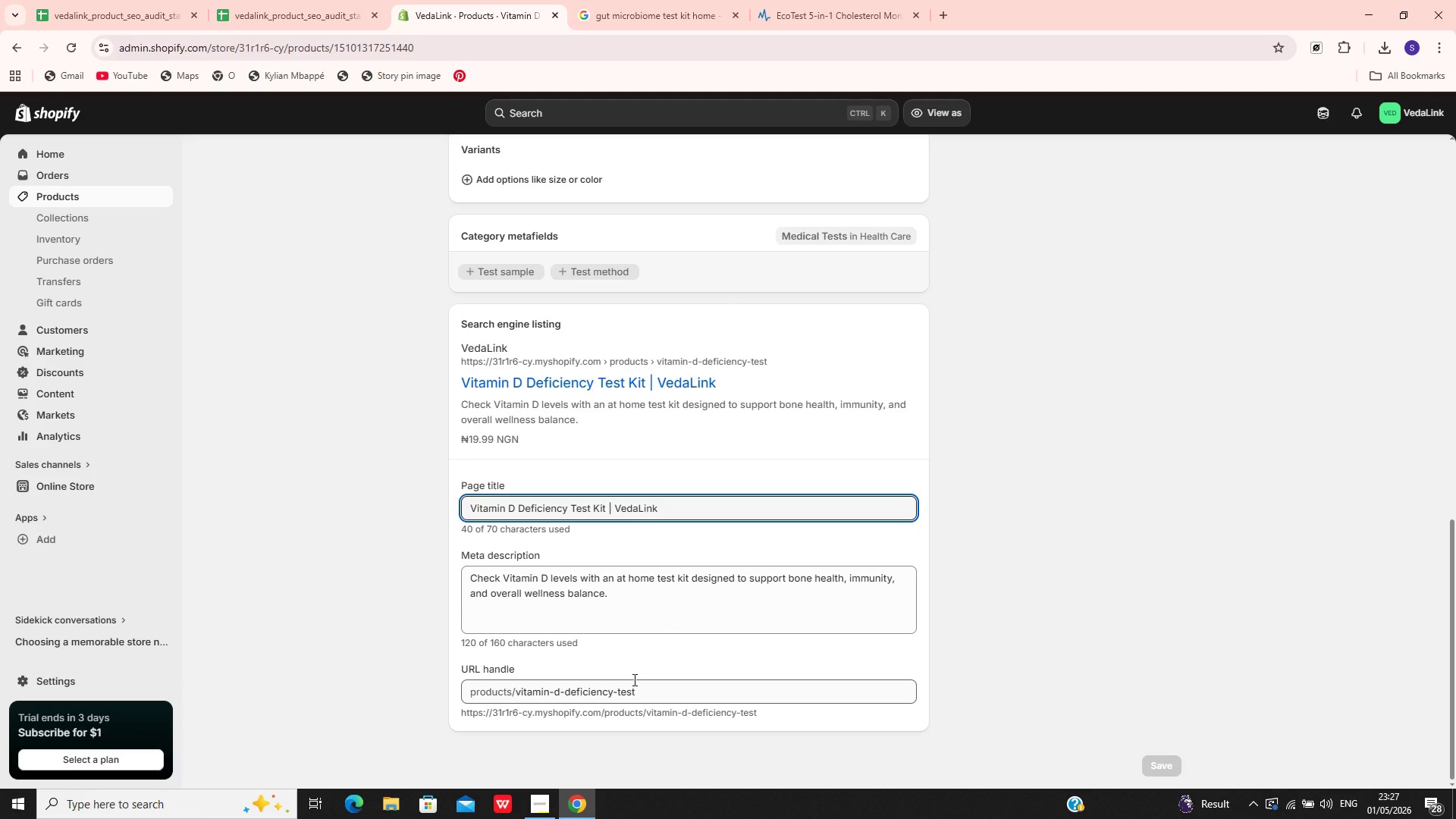 
wait(72.05)
 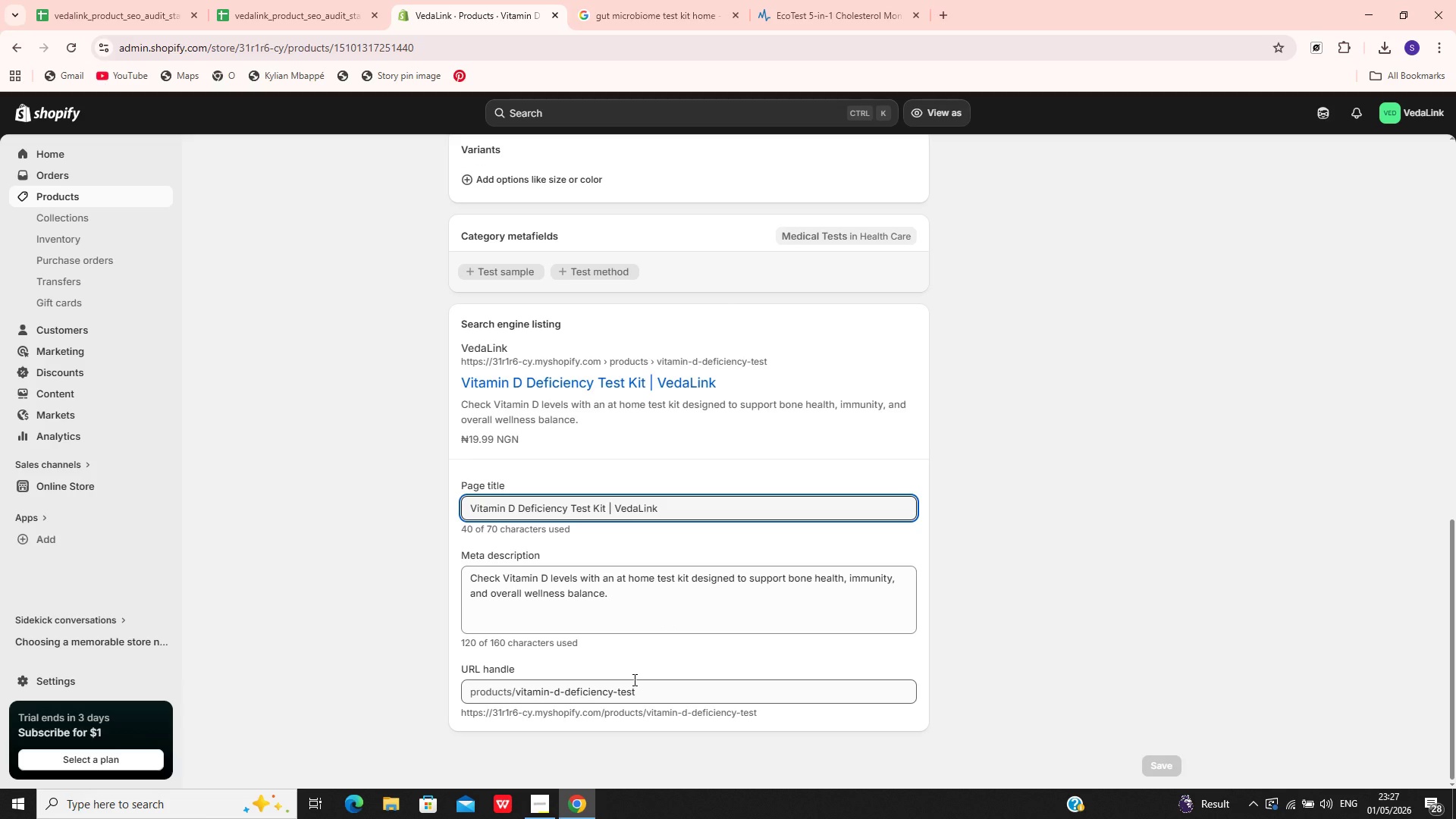 
left_click([653, 689])
 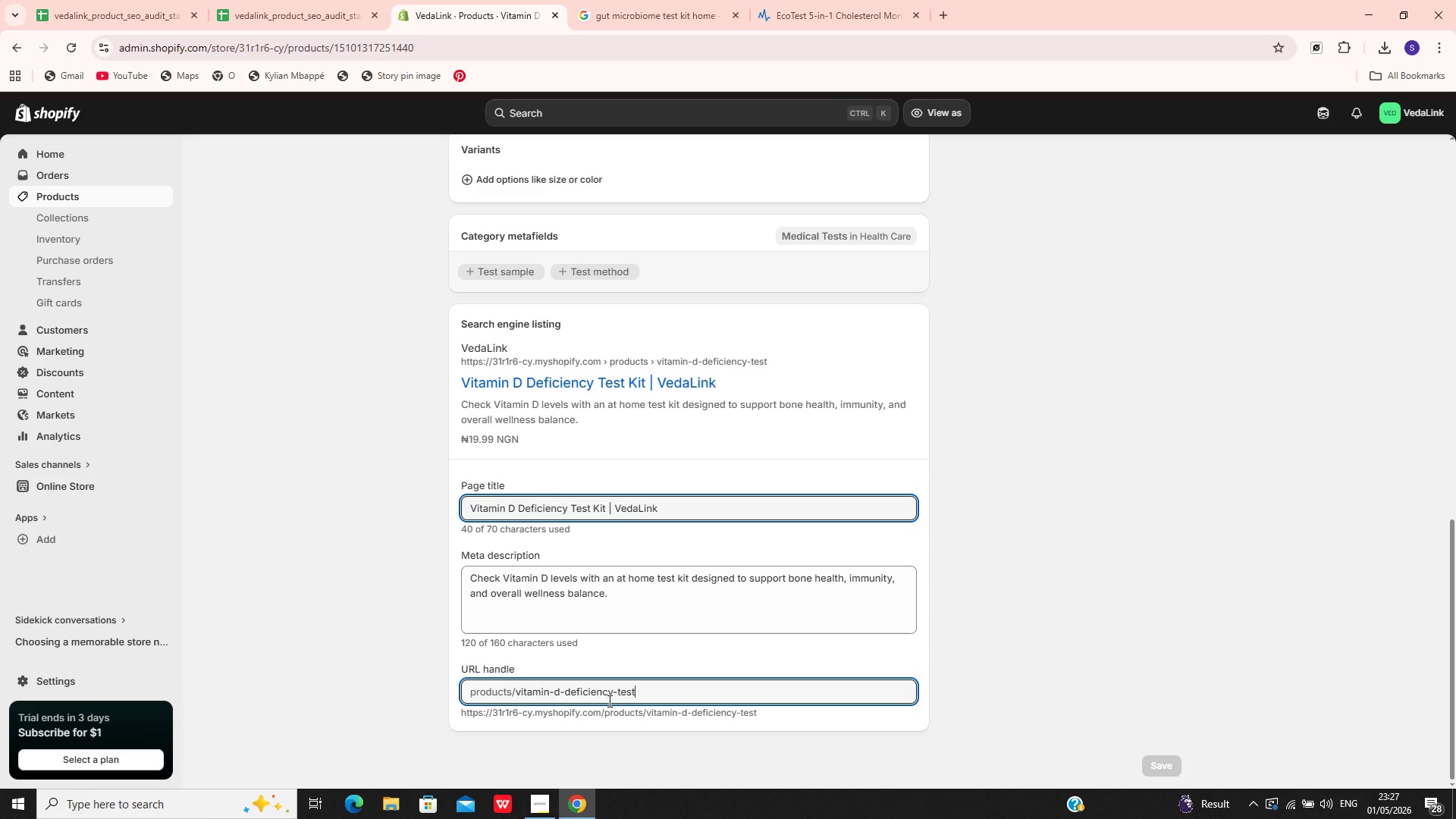 
wait(13.62)
 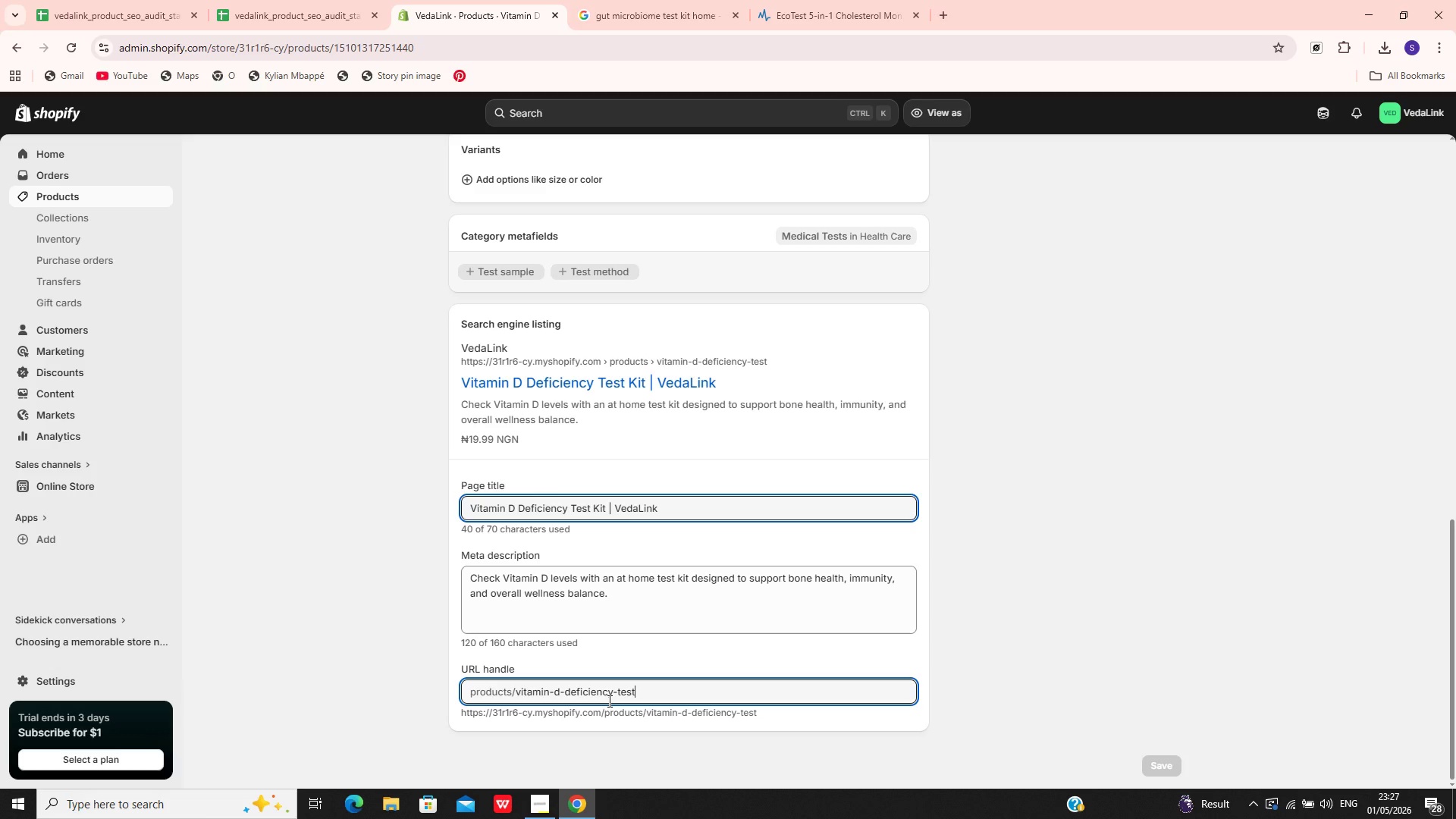 
key(Backspace)
 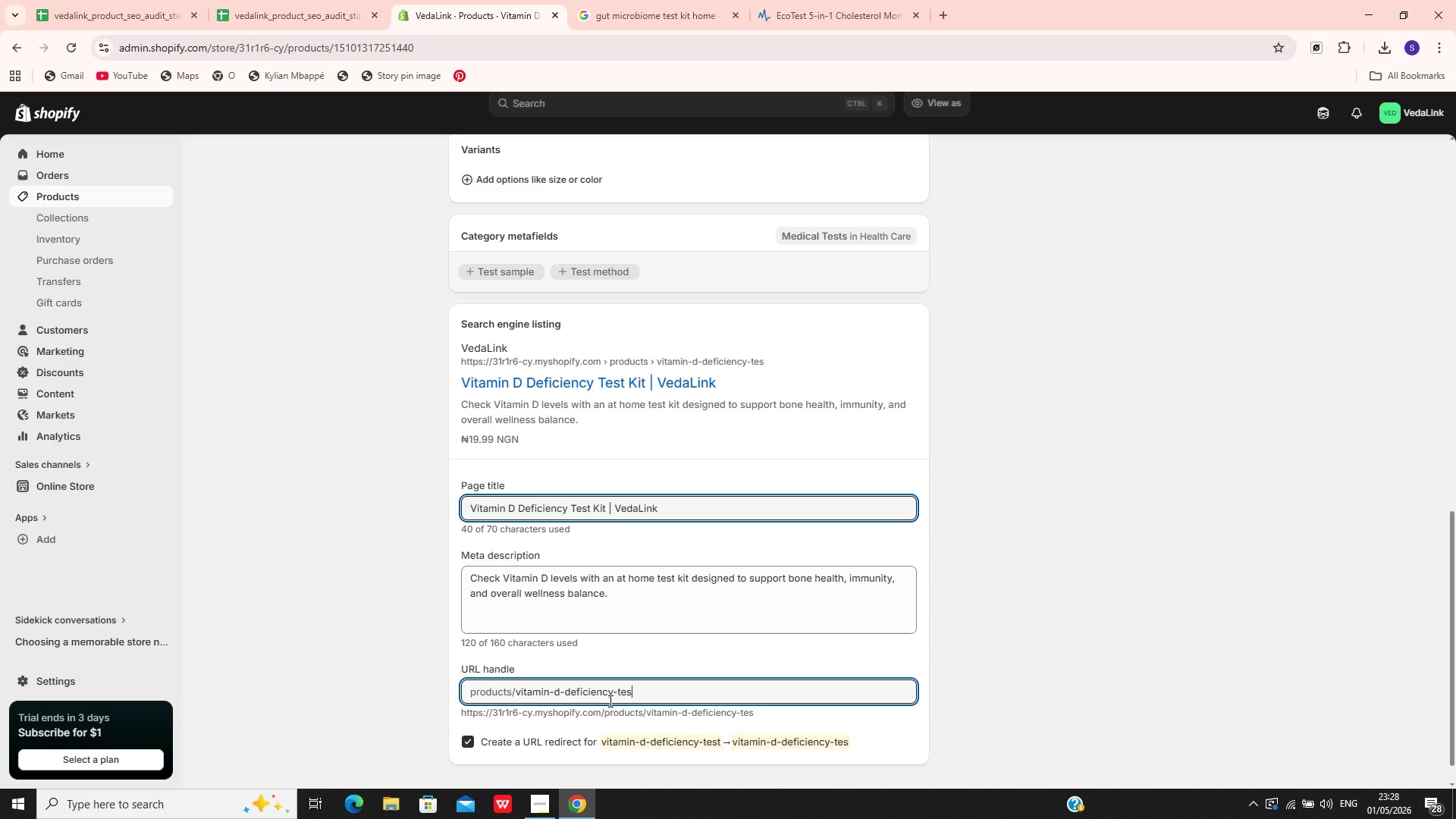 
key(Backspace)
 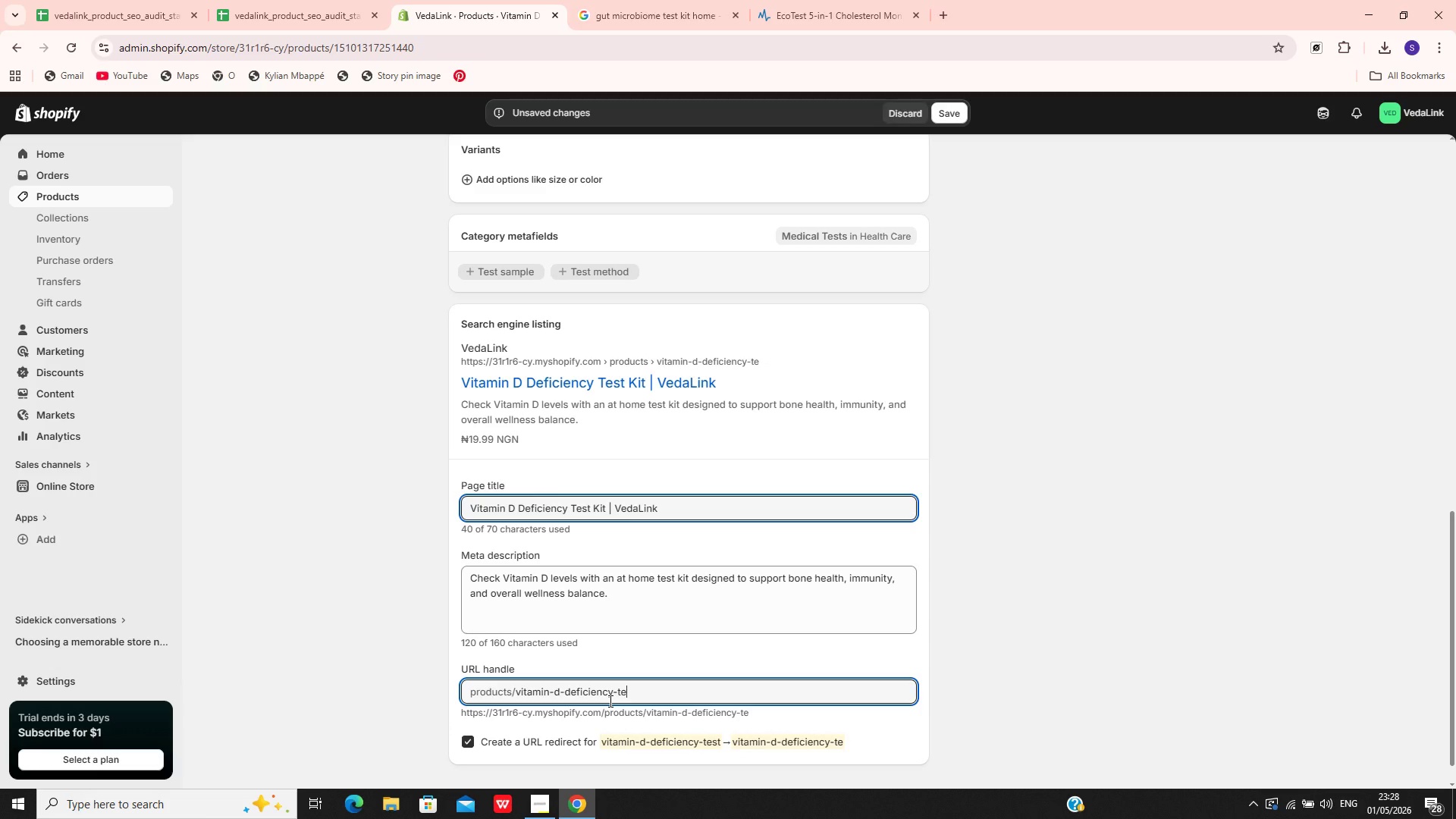 
key(Backspace)
 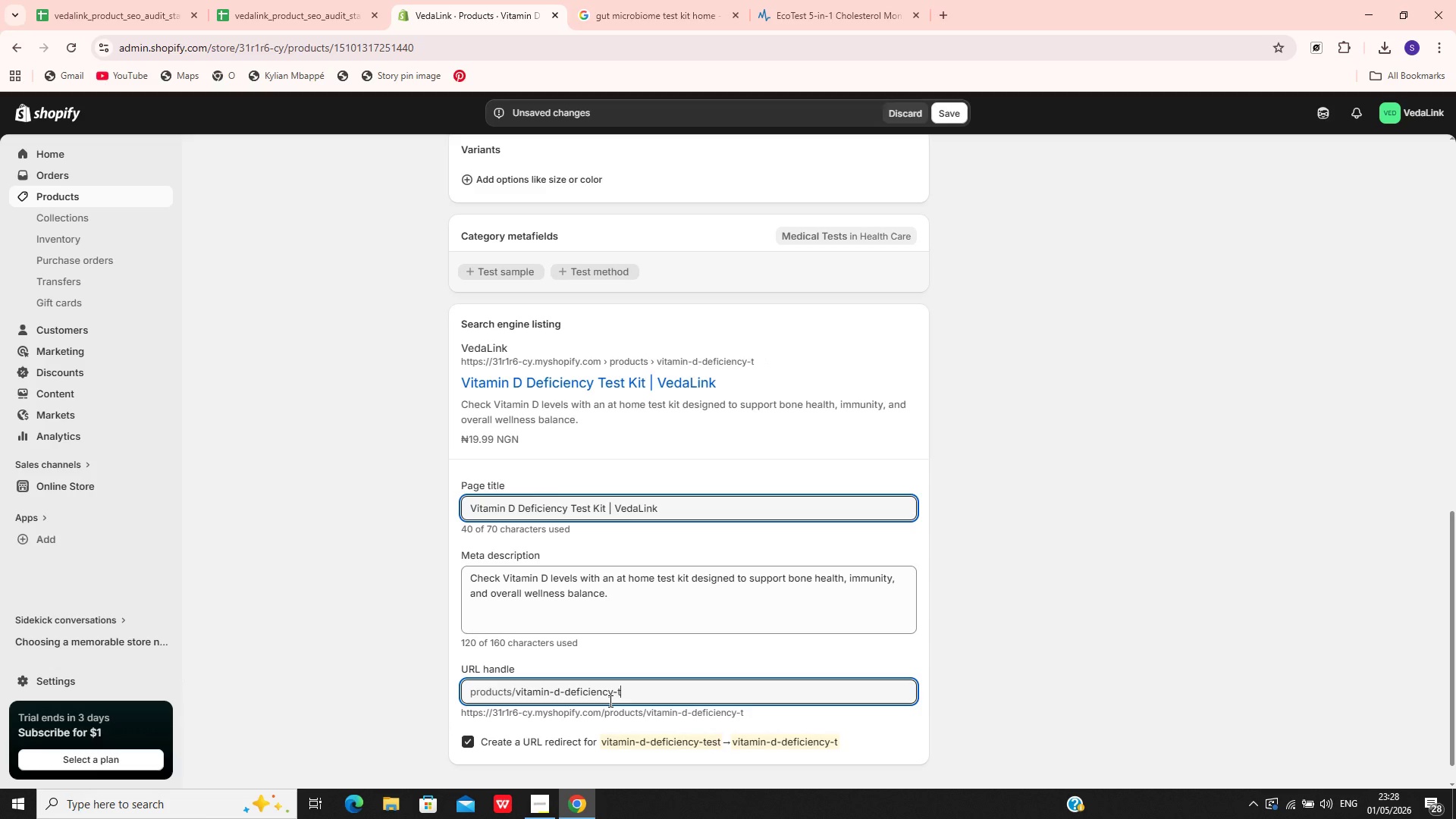 
key(Backspace)
 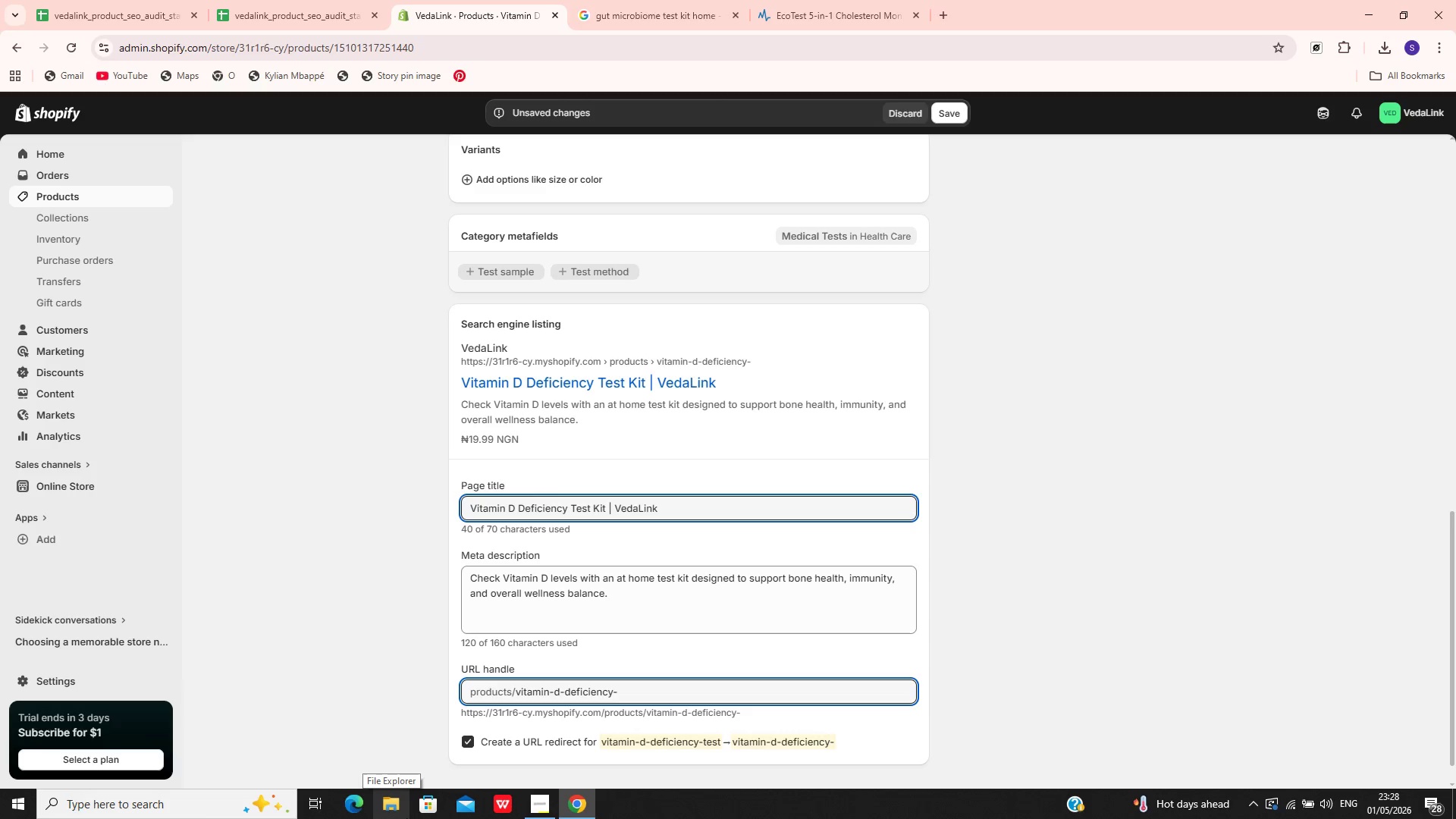 
type(25-)
 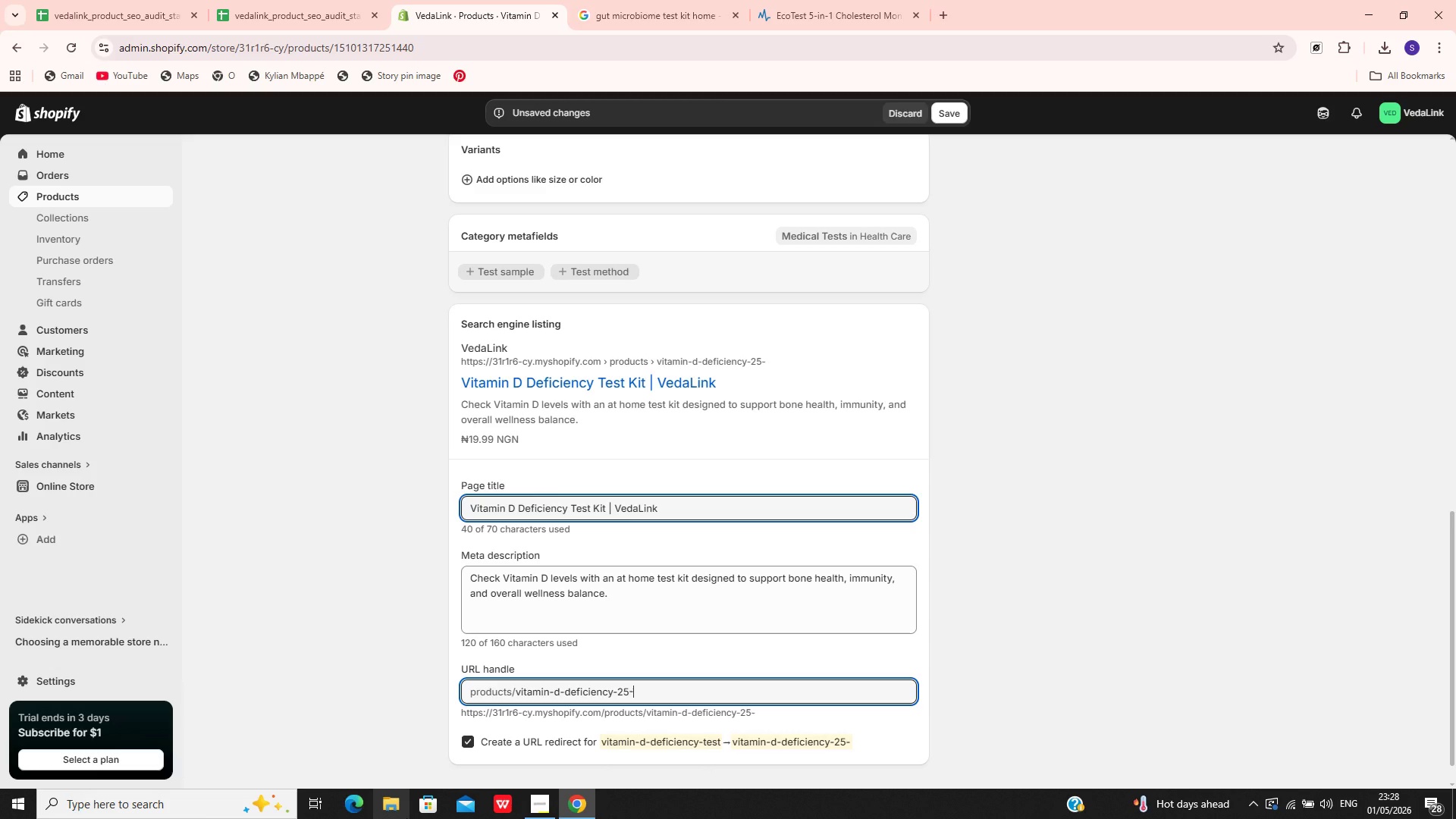 
type(oh)
 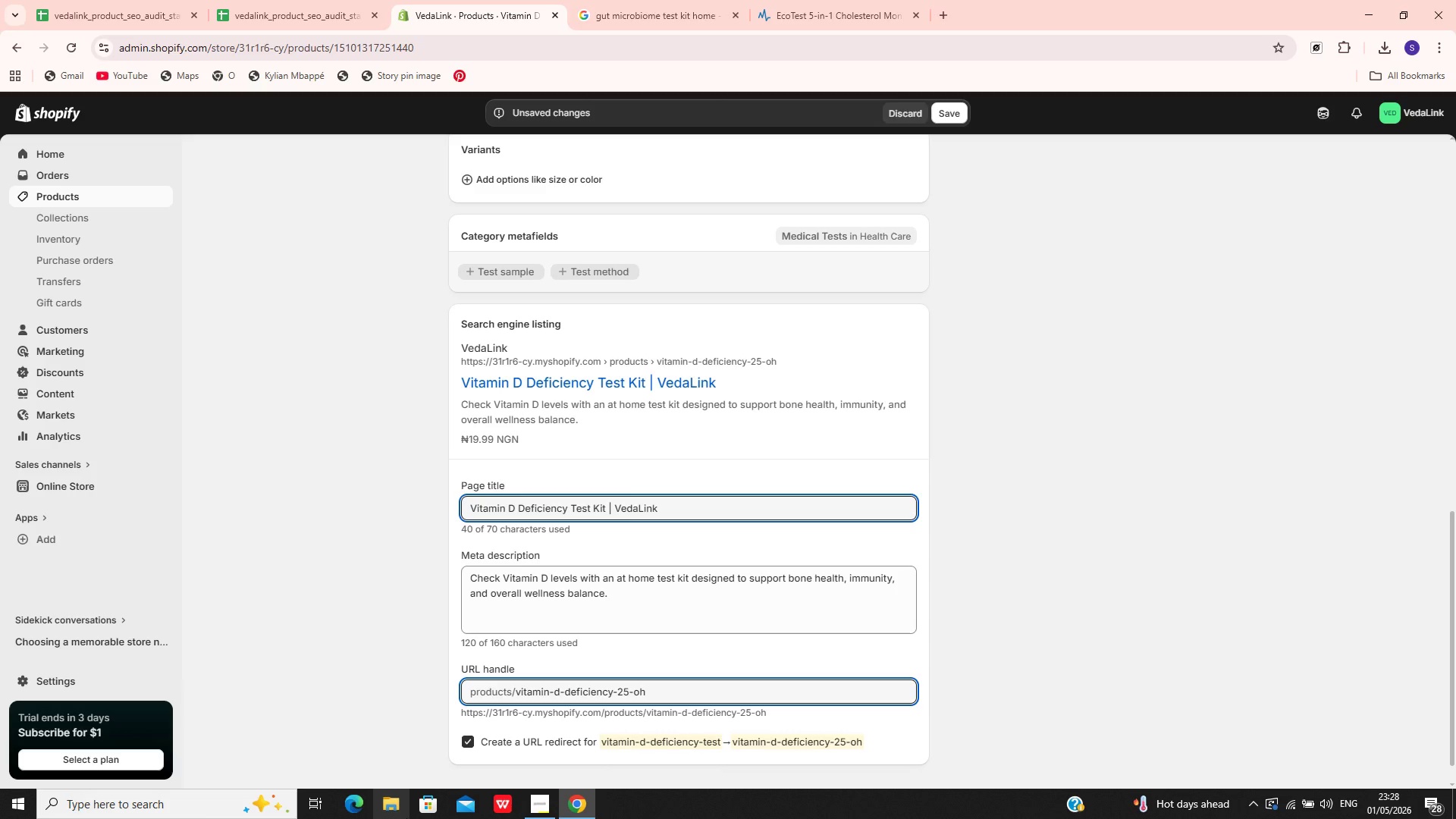 
wait(5.08)
 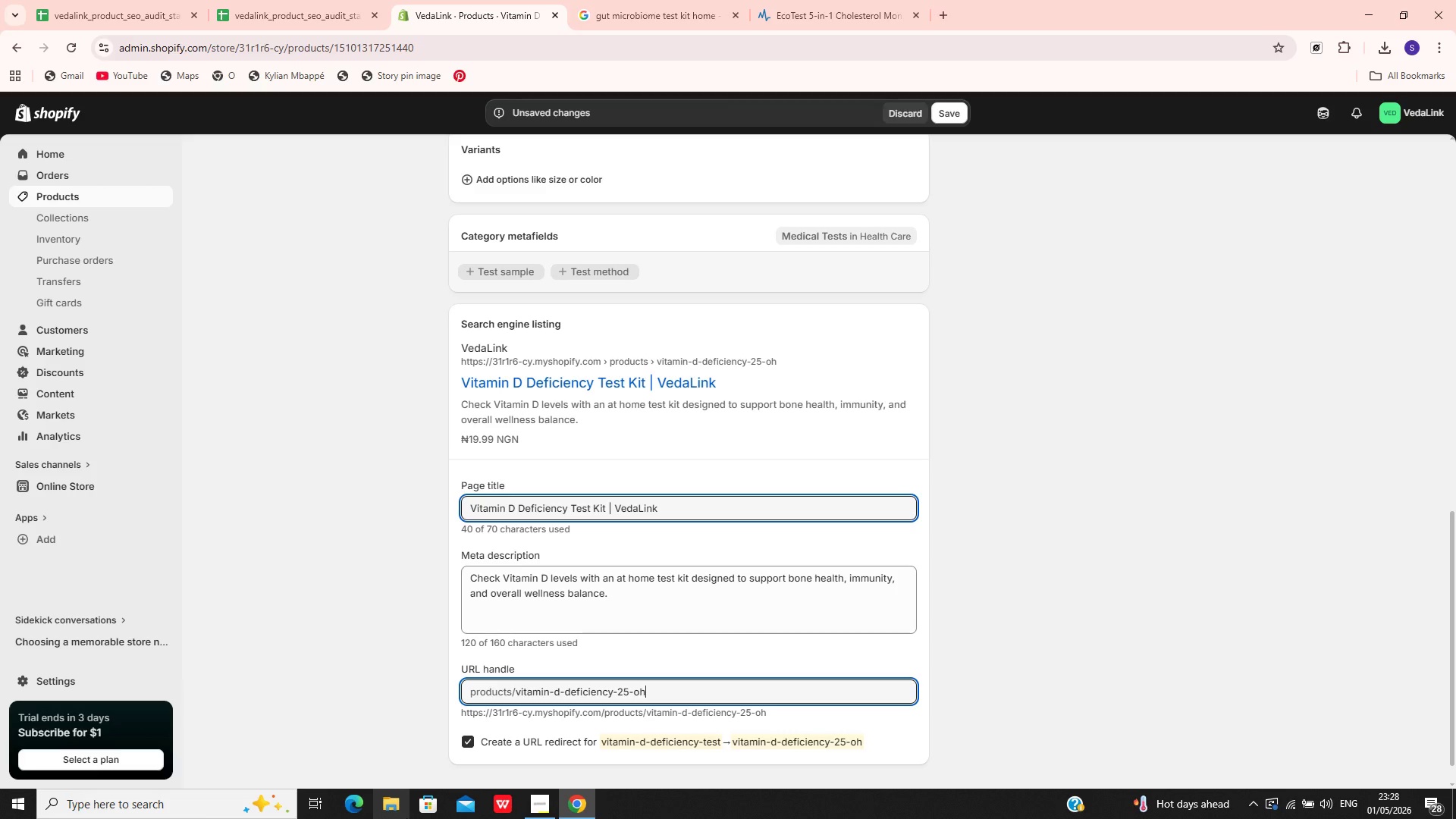 
type(-at-home-)
 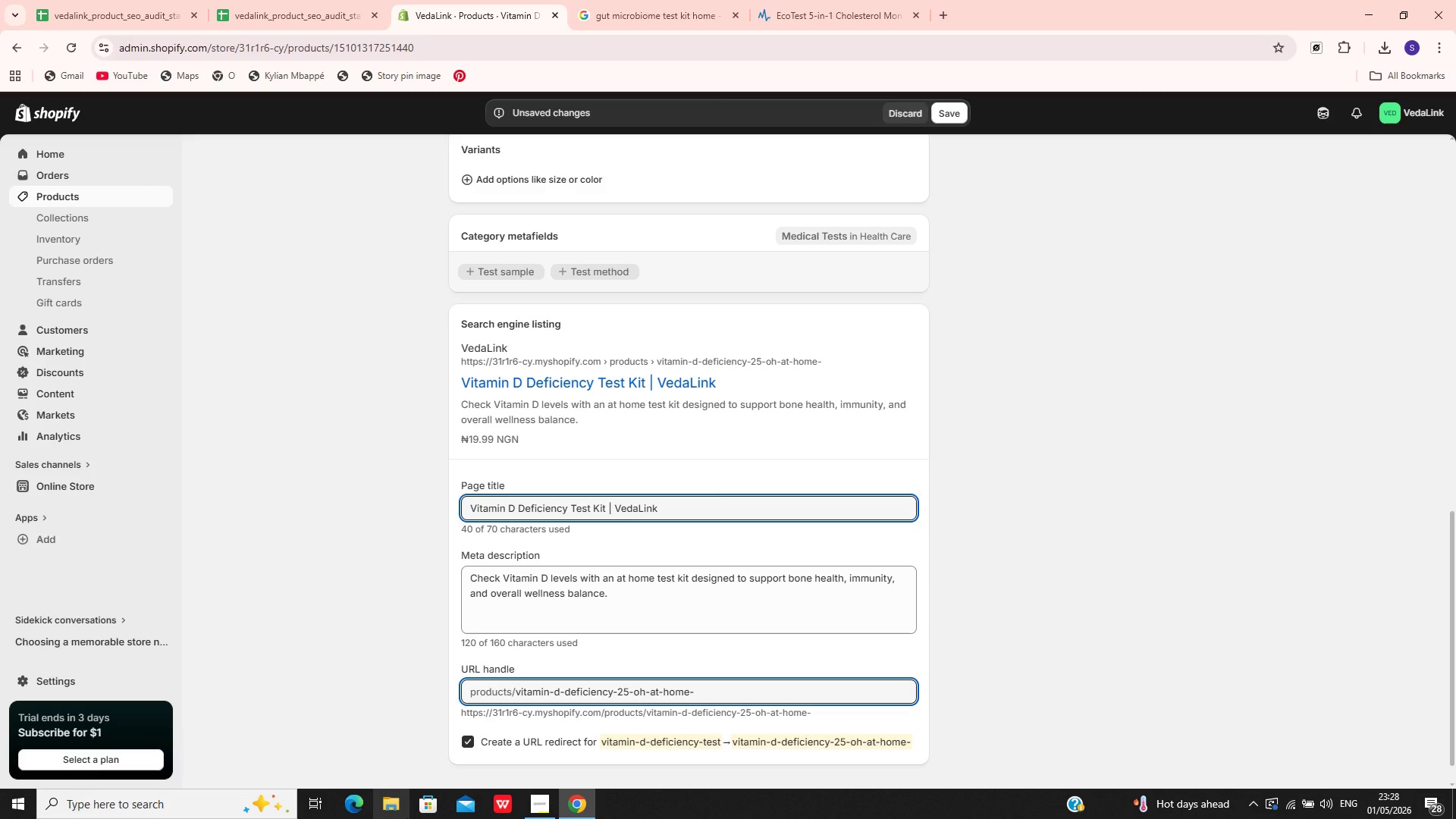 
type(test-kit)
 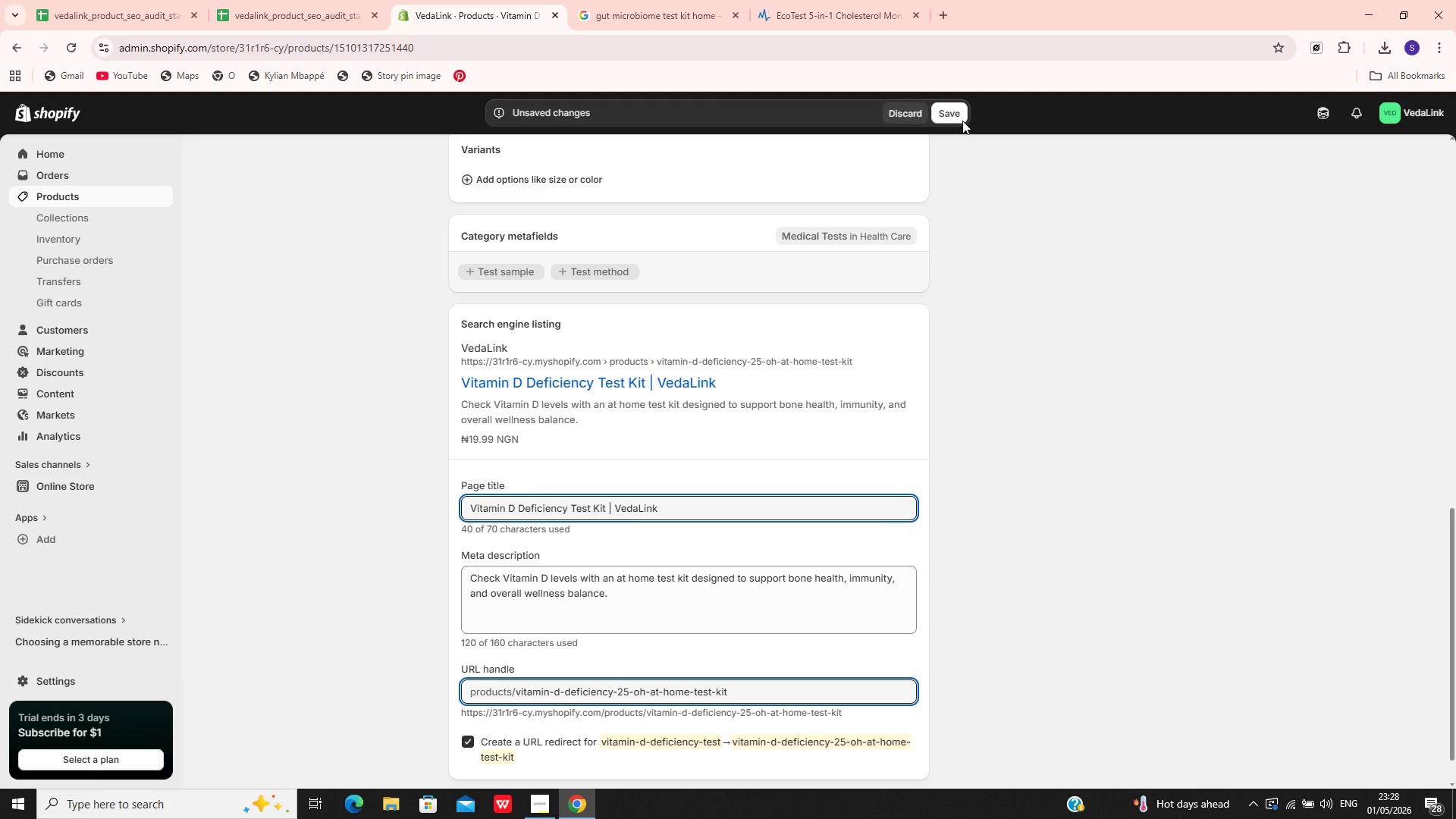 
left_click([948, 115])
 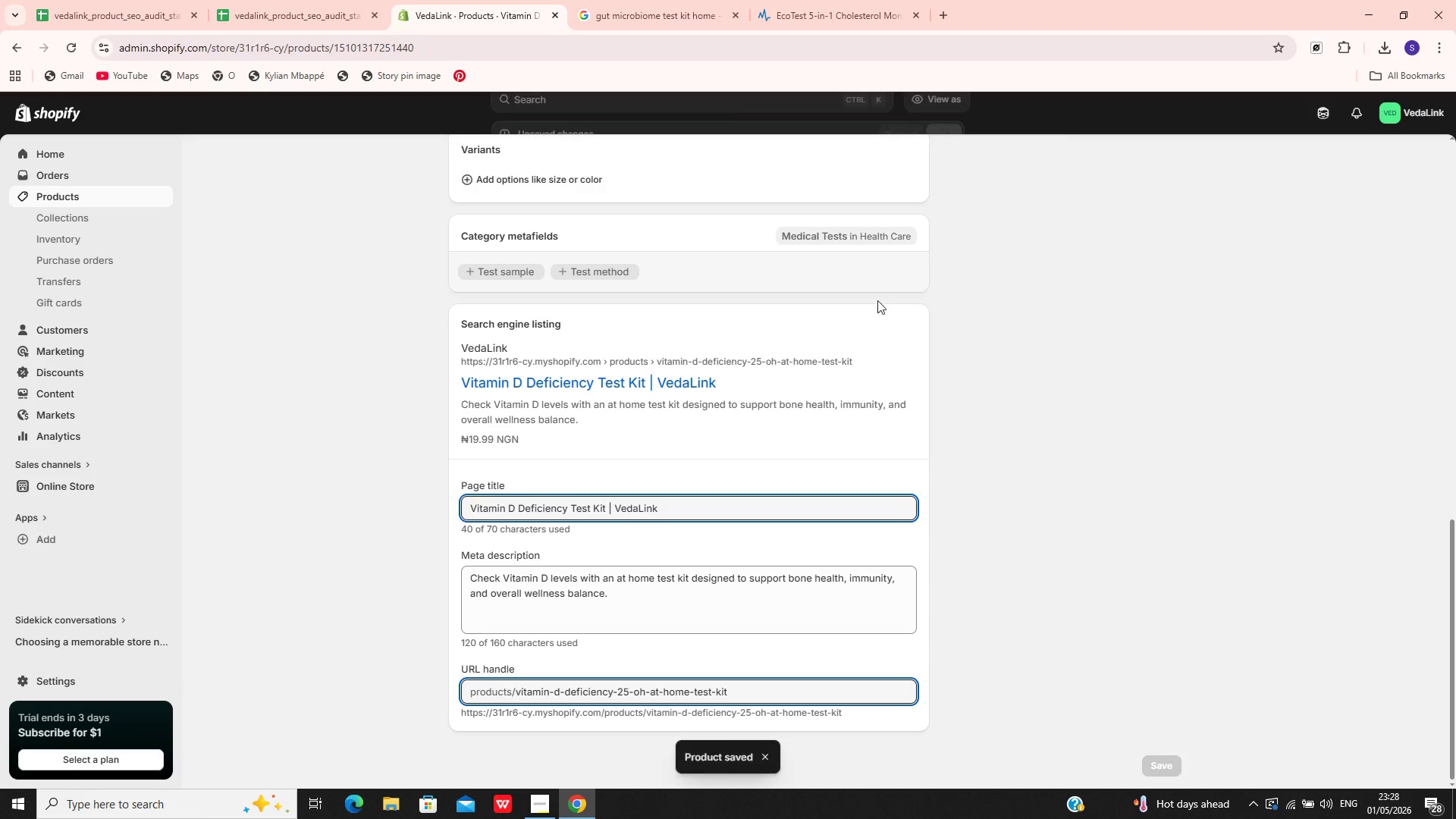 
wait(8.62)
 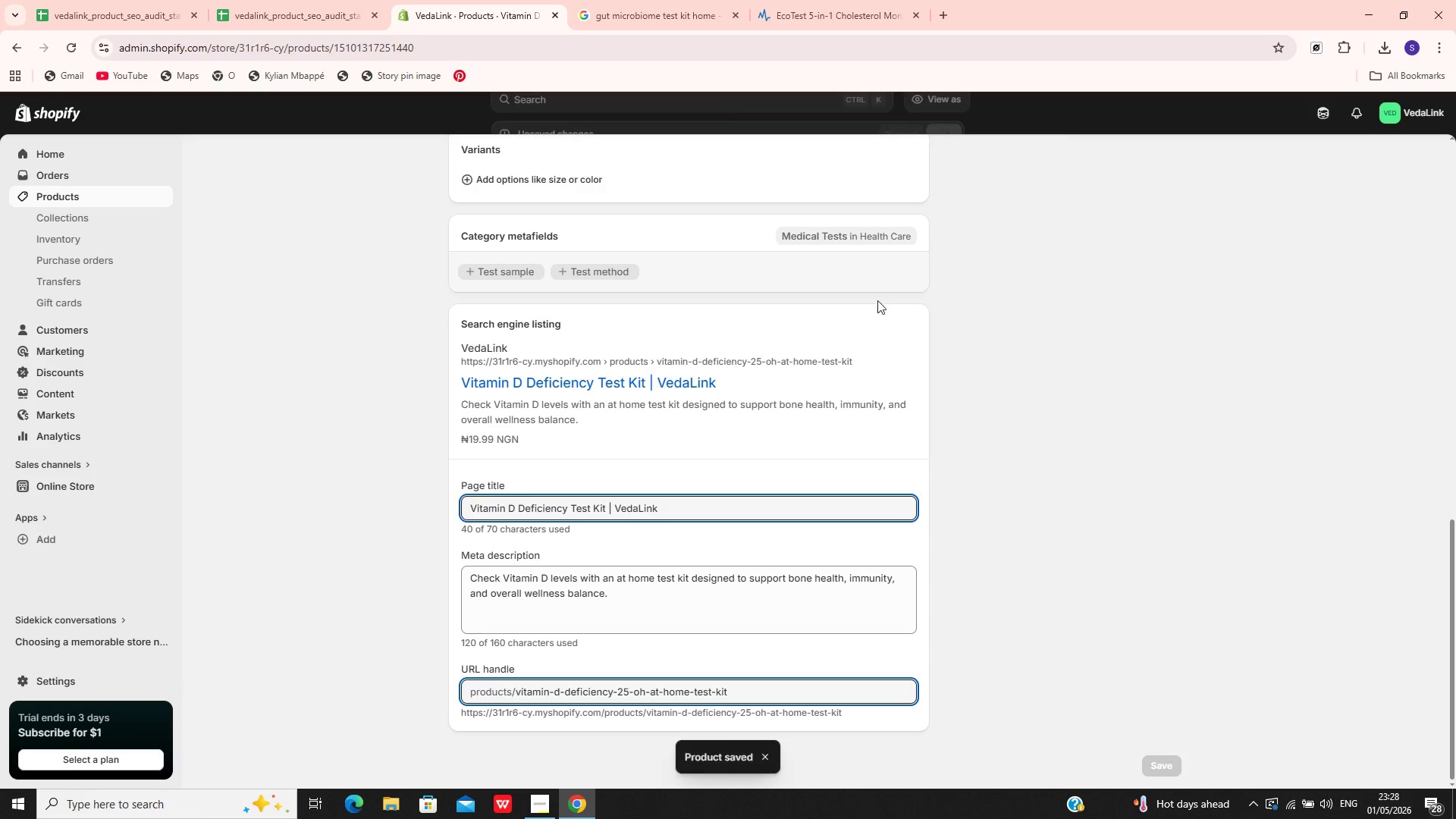 
left_click([75, 193])
 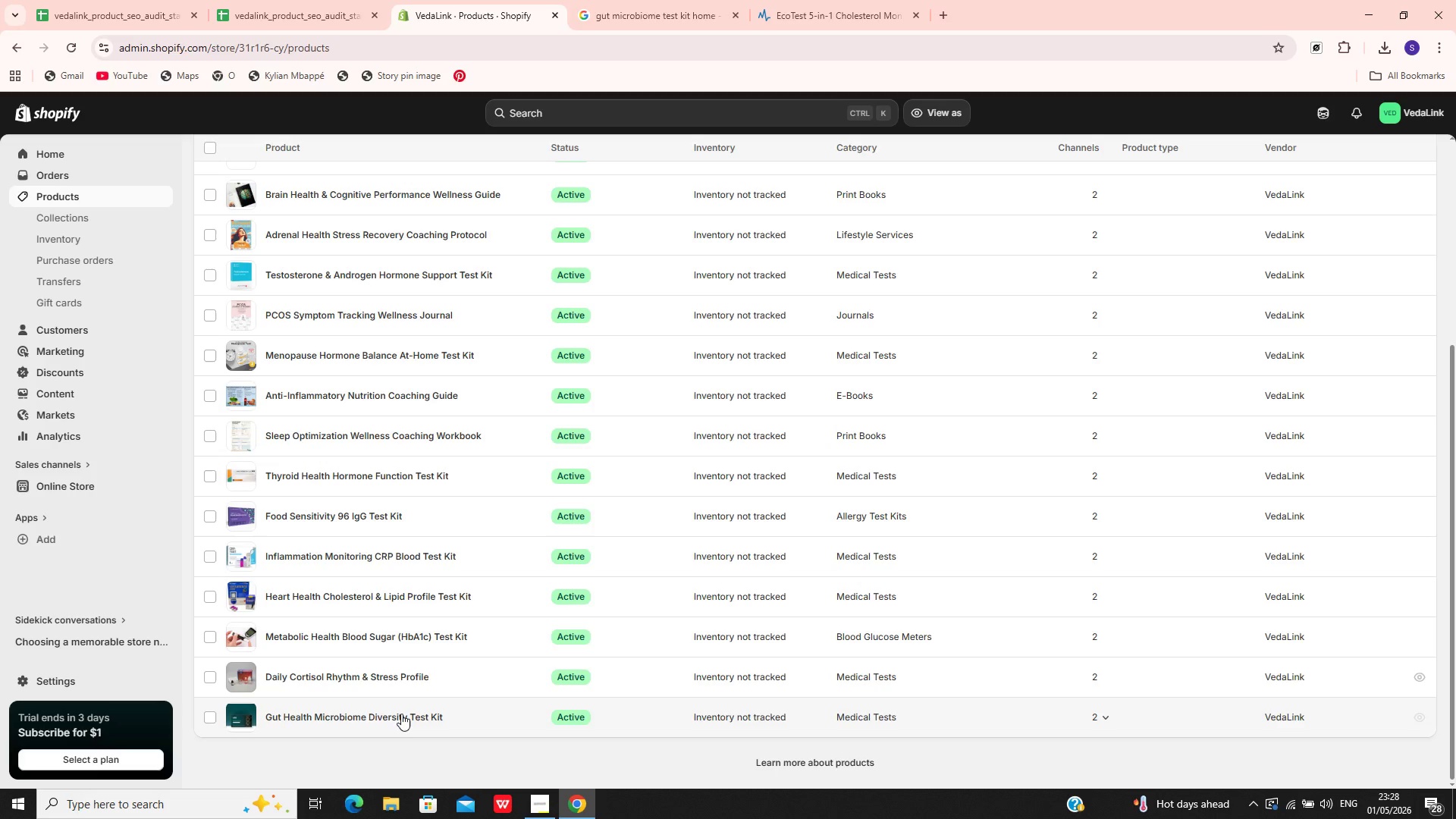 
left_click([416, 682])
 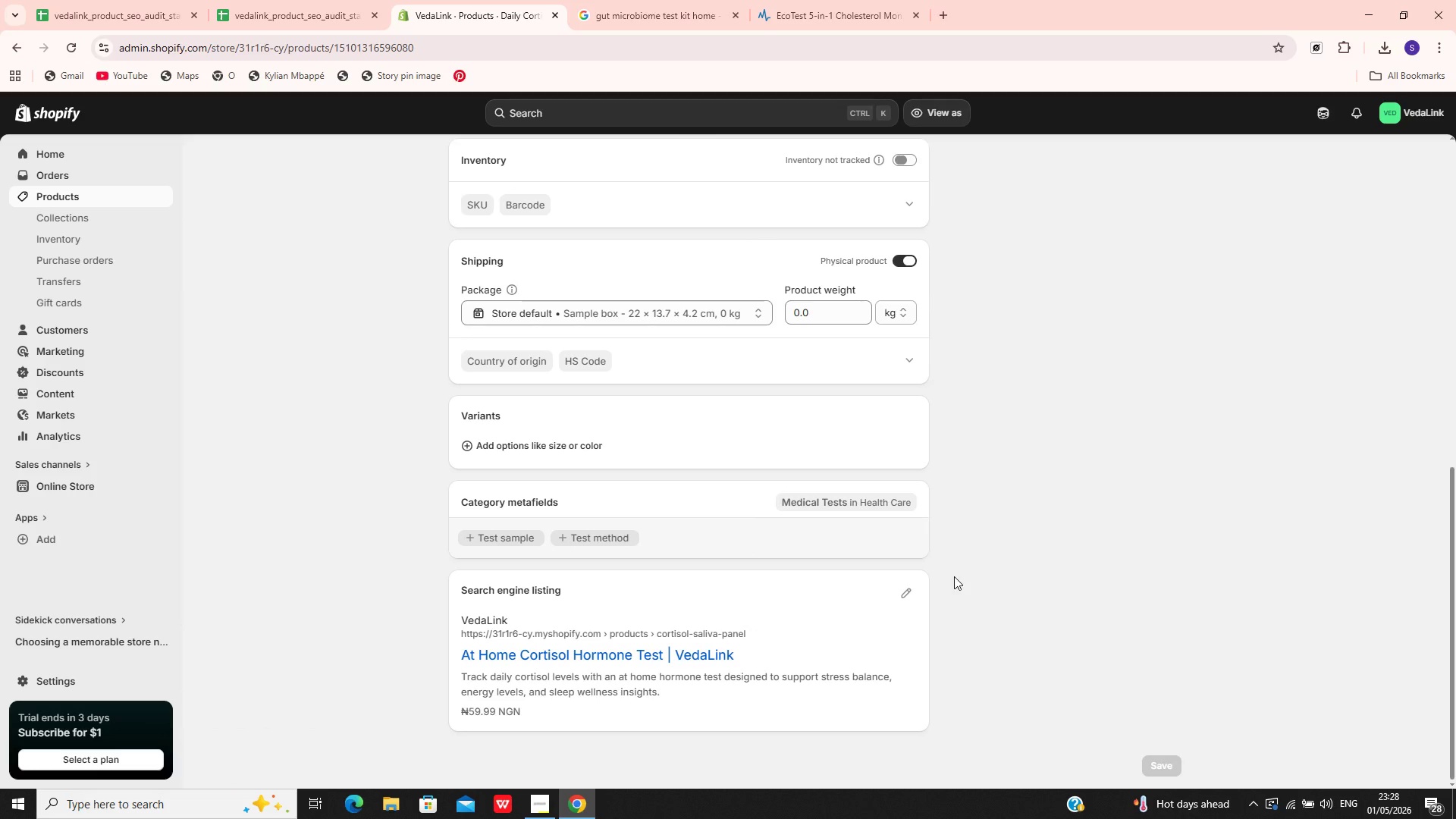 
wait(5.91)
 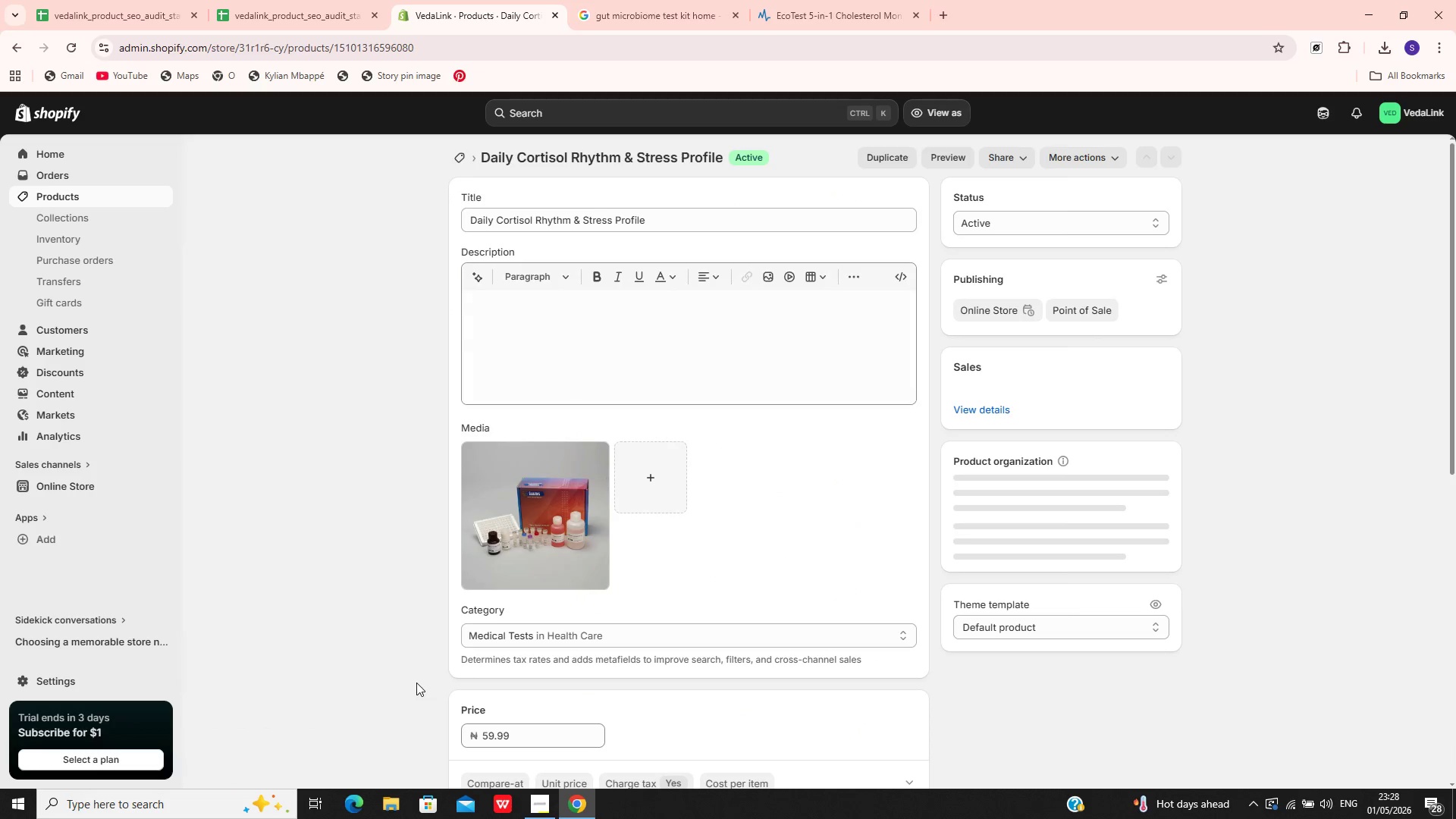 
left_click([914, 590])
 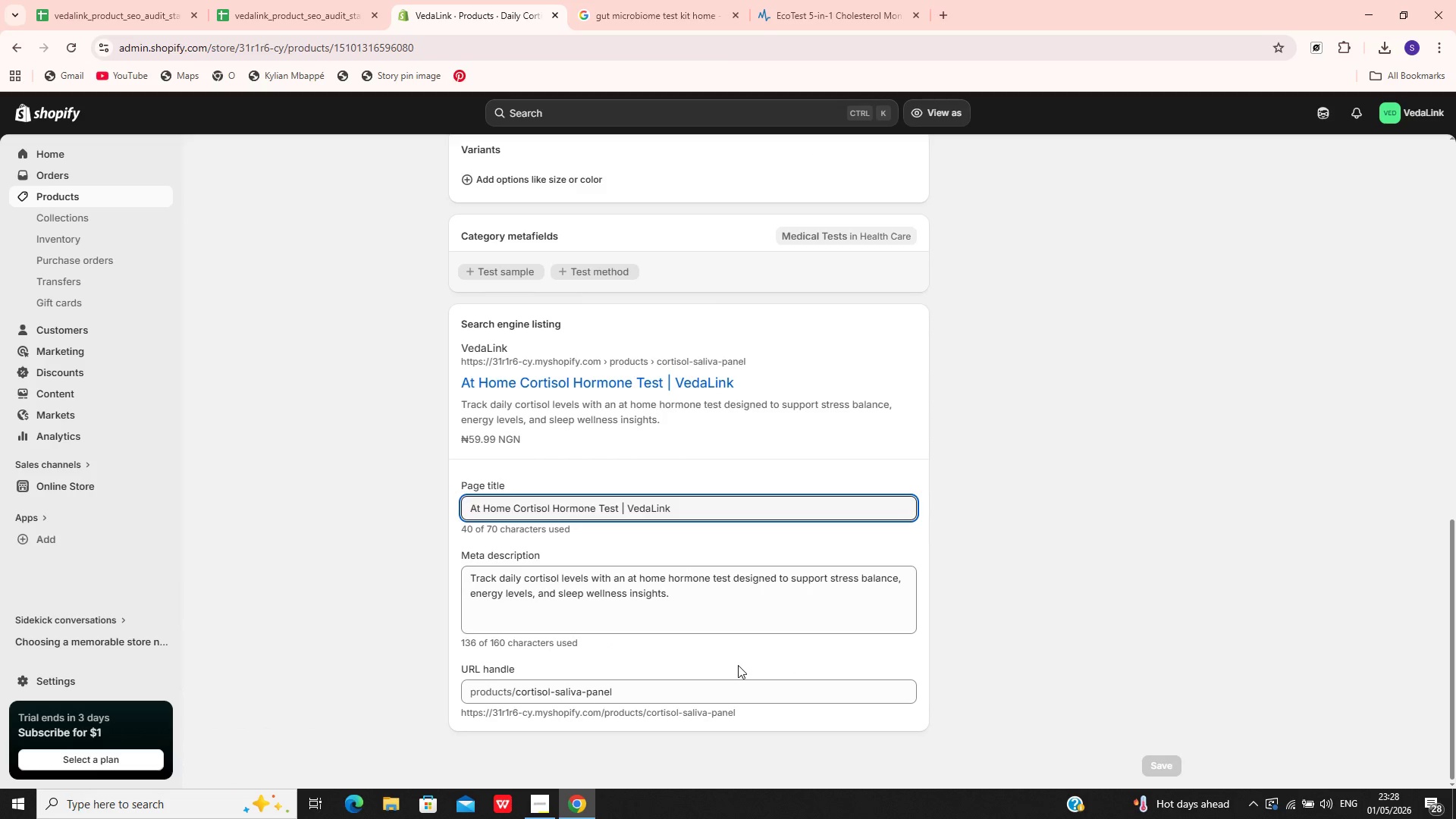 
left_click([733, 693])
 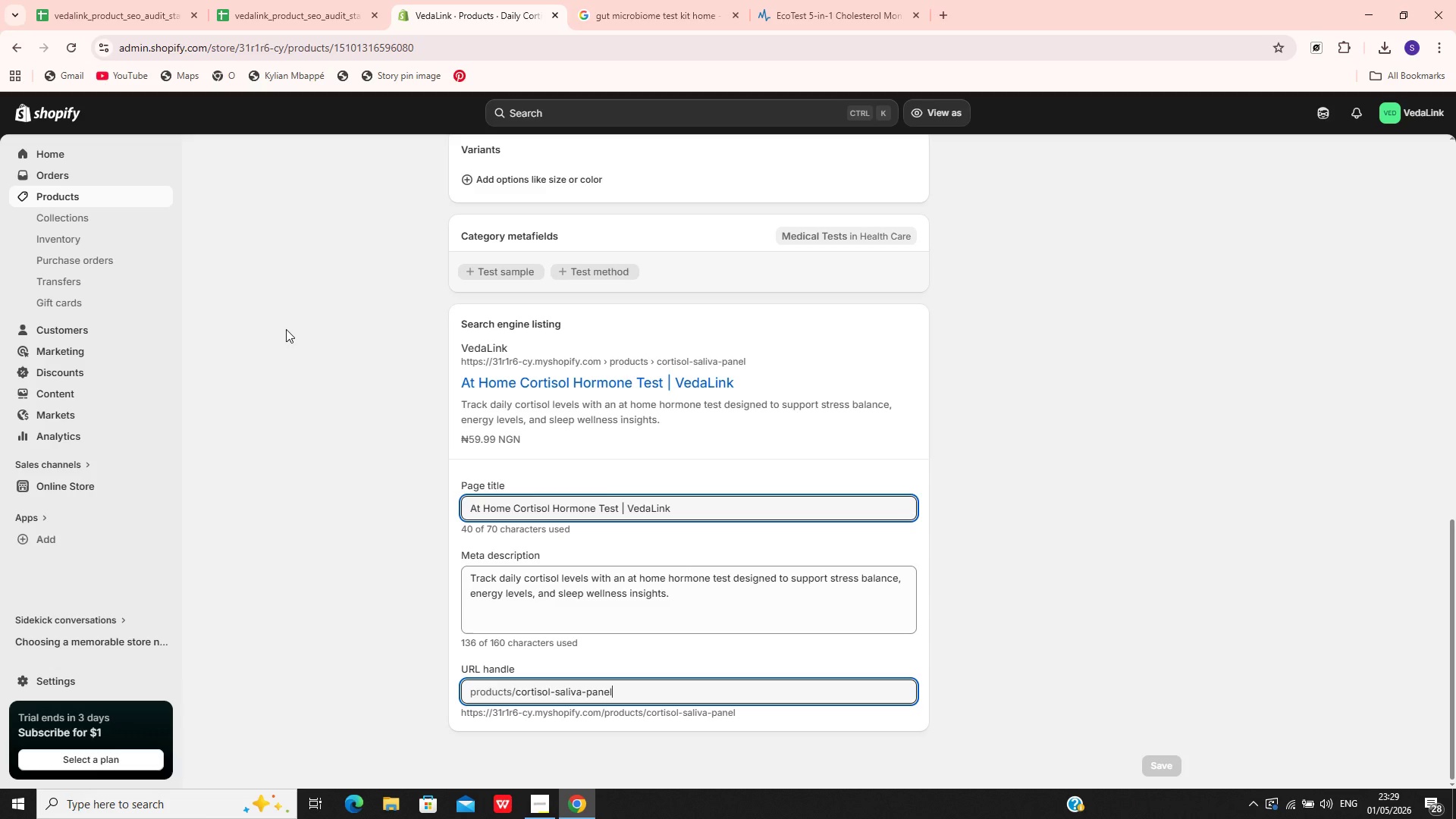 
wait(7.64)
 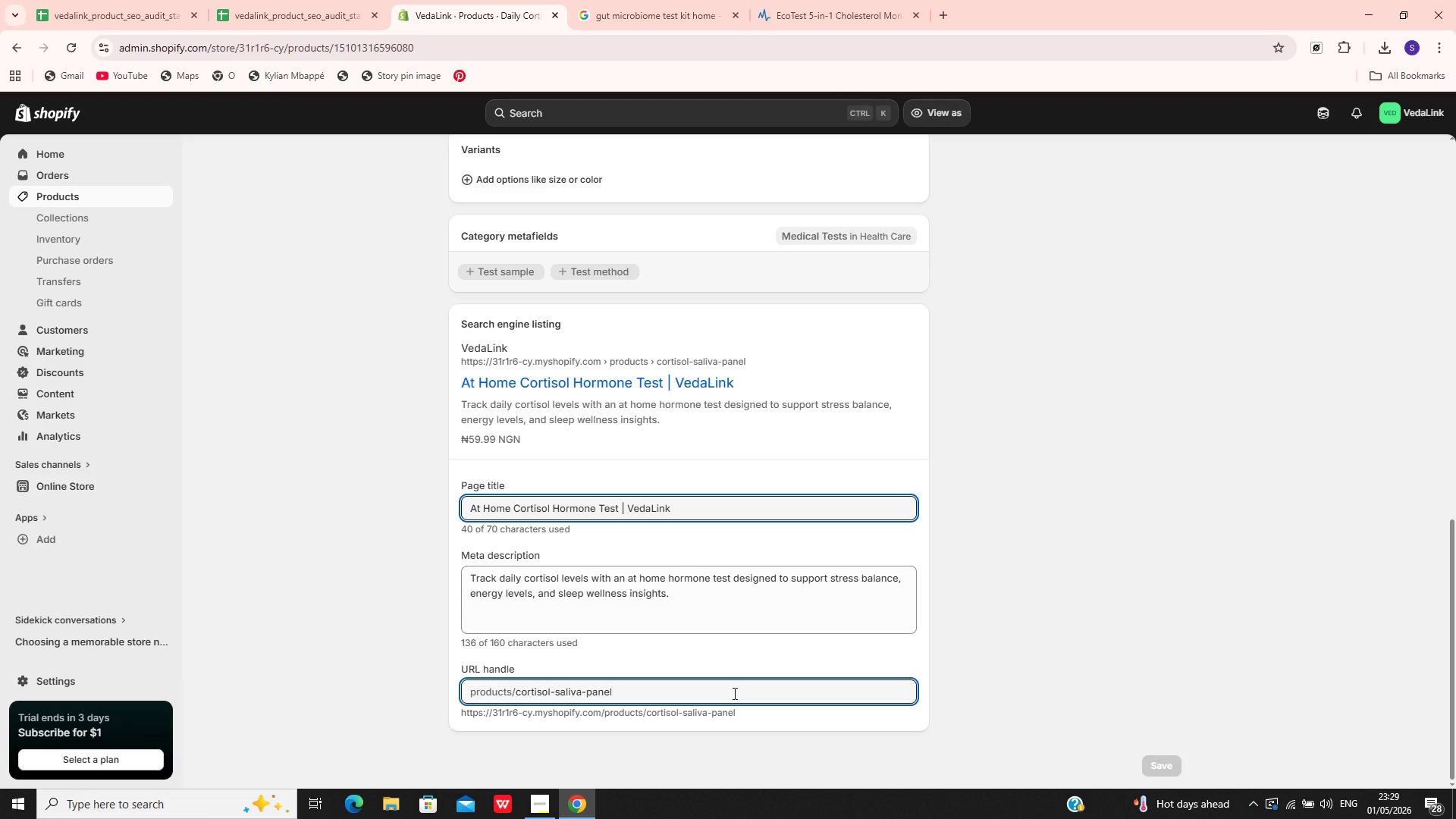 
left_click([93, 196])
 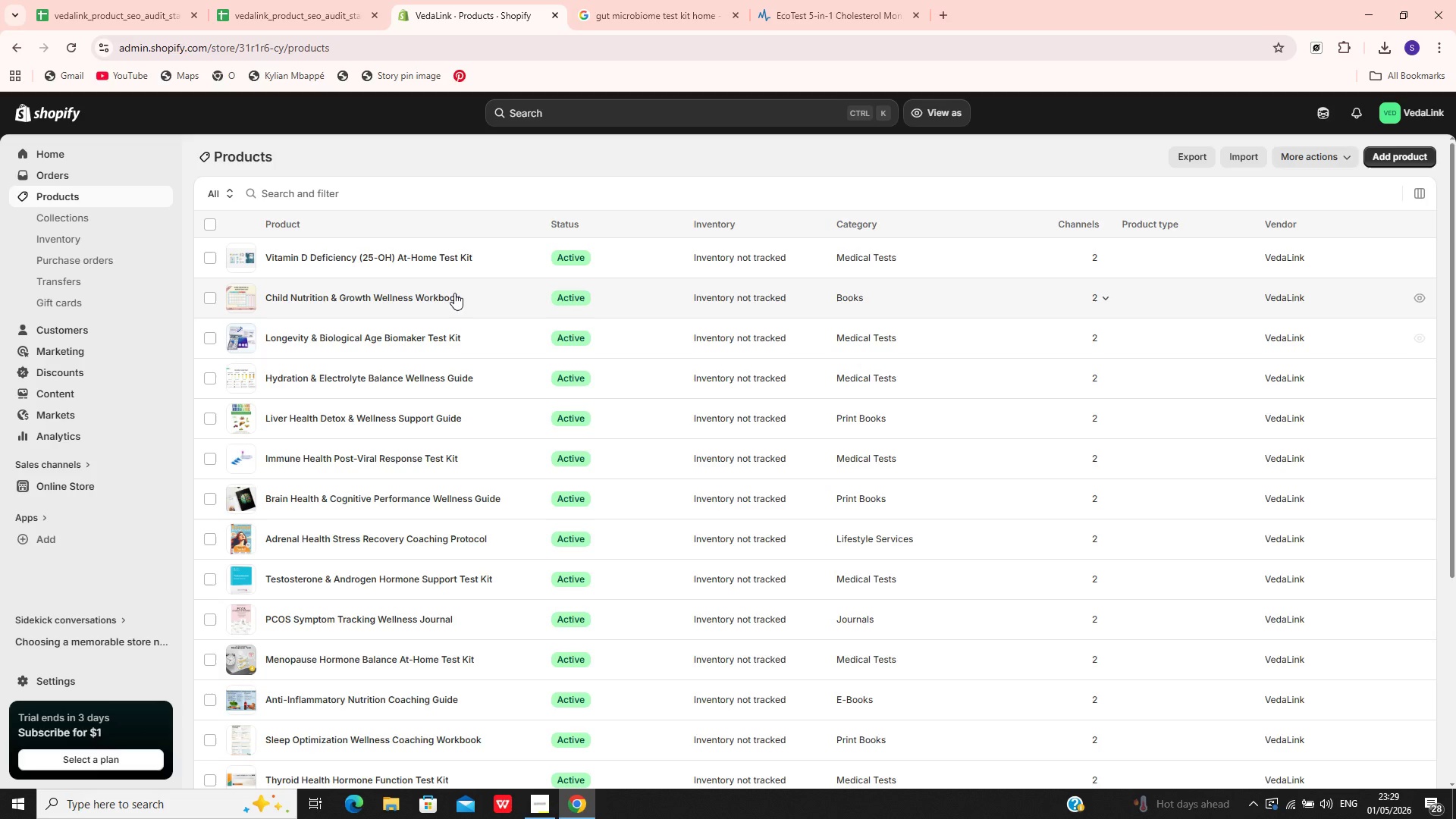 
left_click([428, 290])
 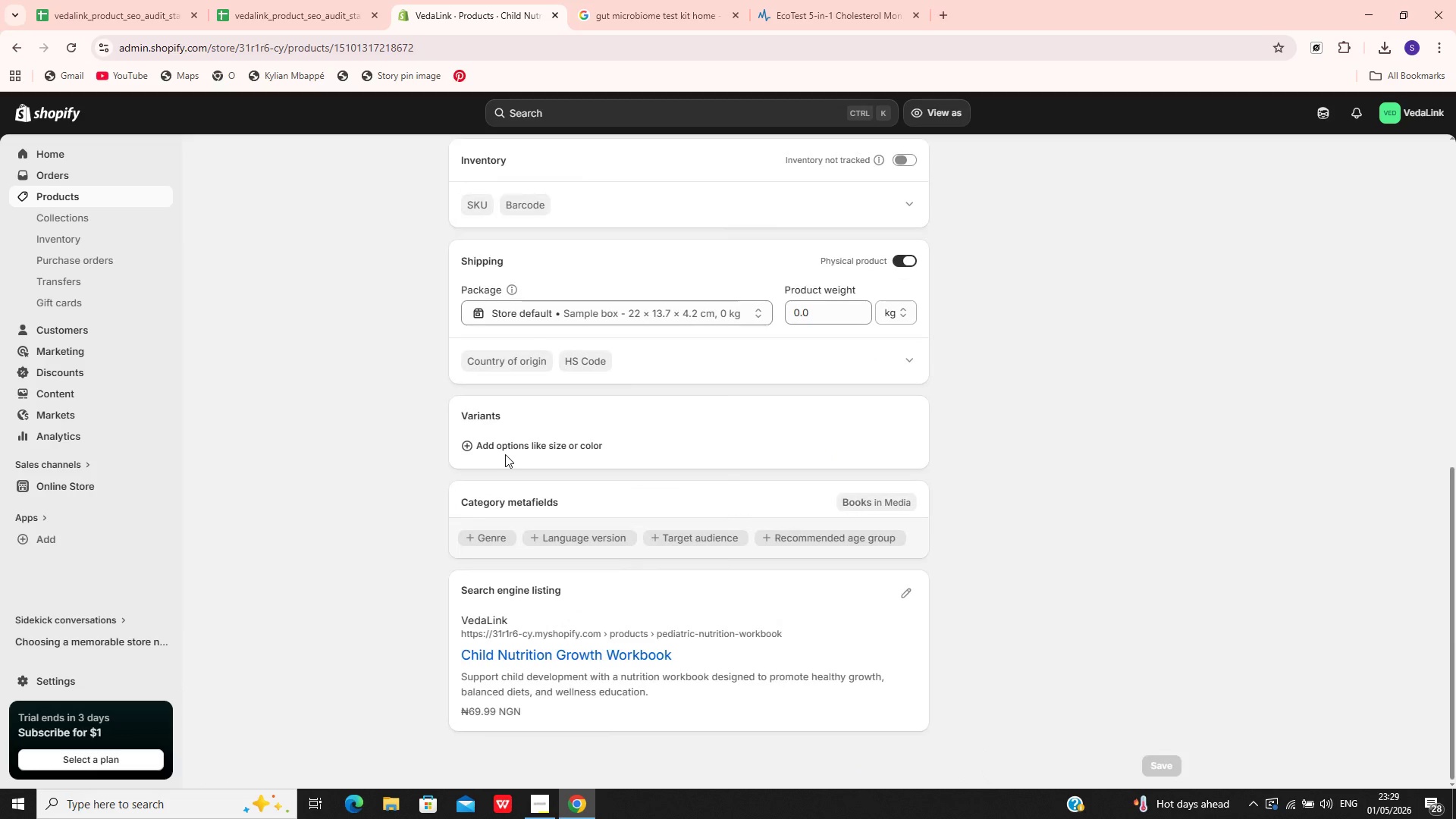 
wait(6.48)
 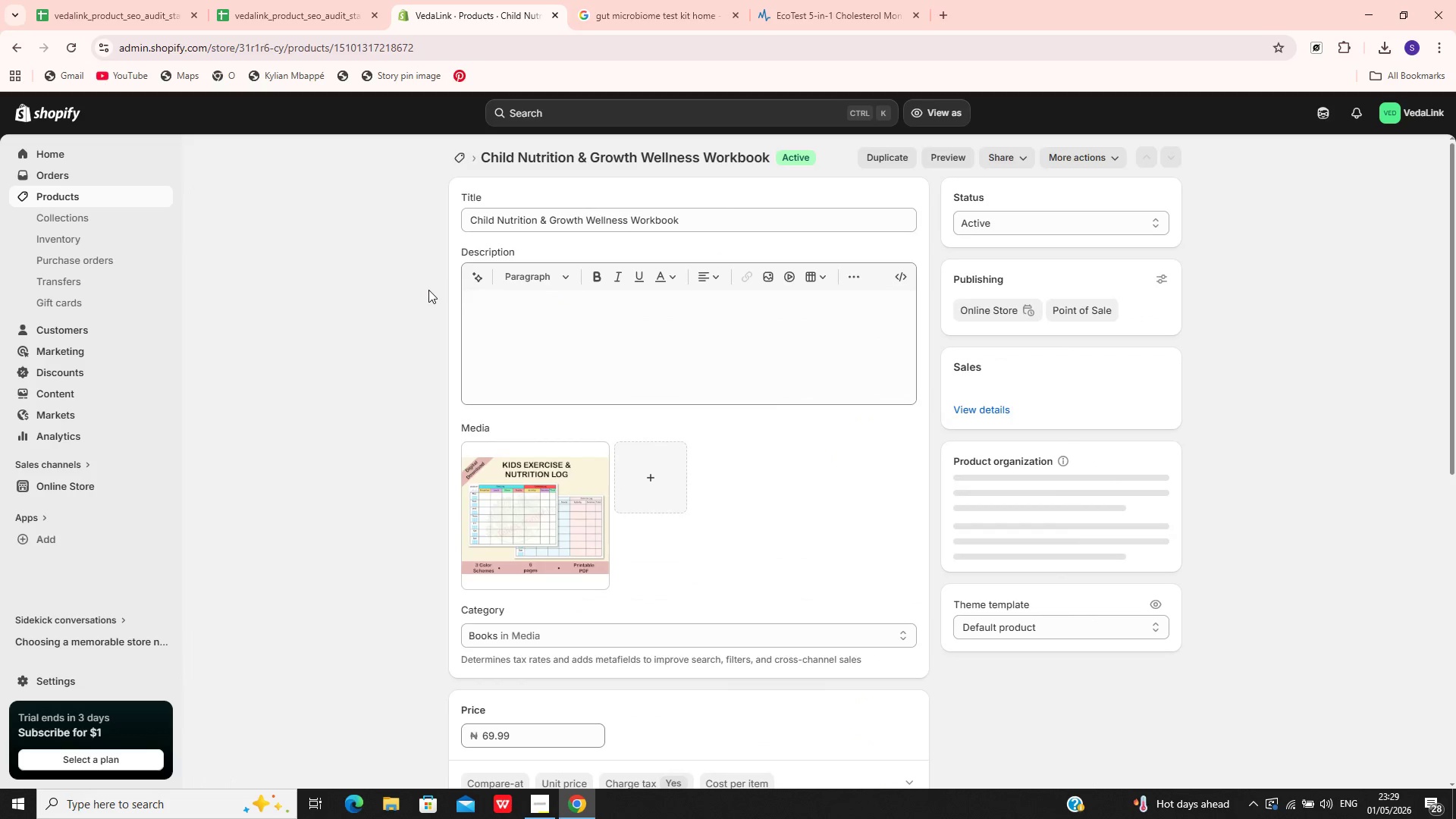 
left_click([915, 589])
 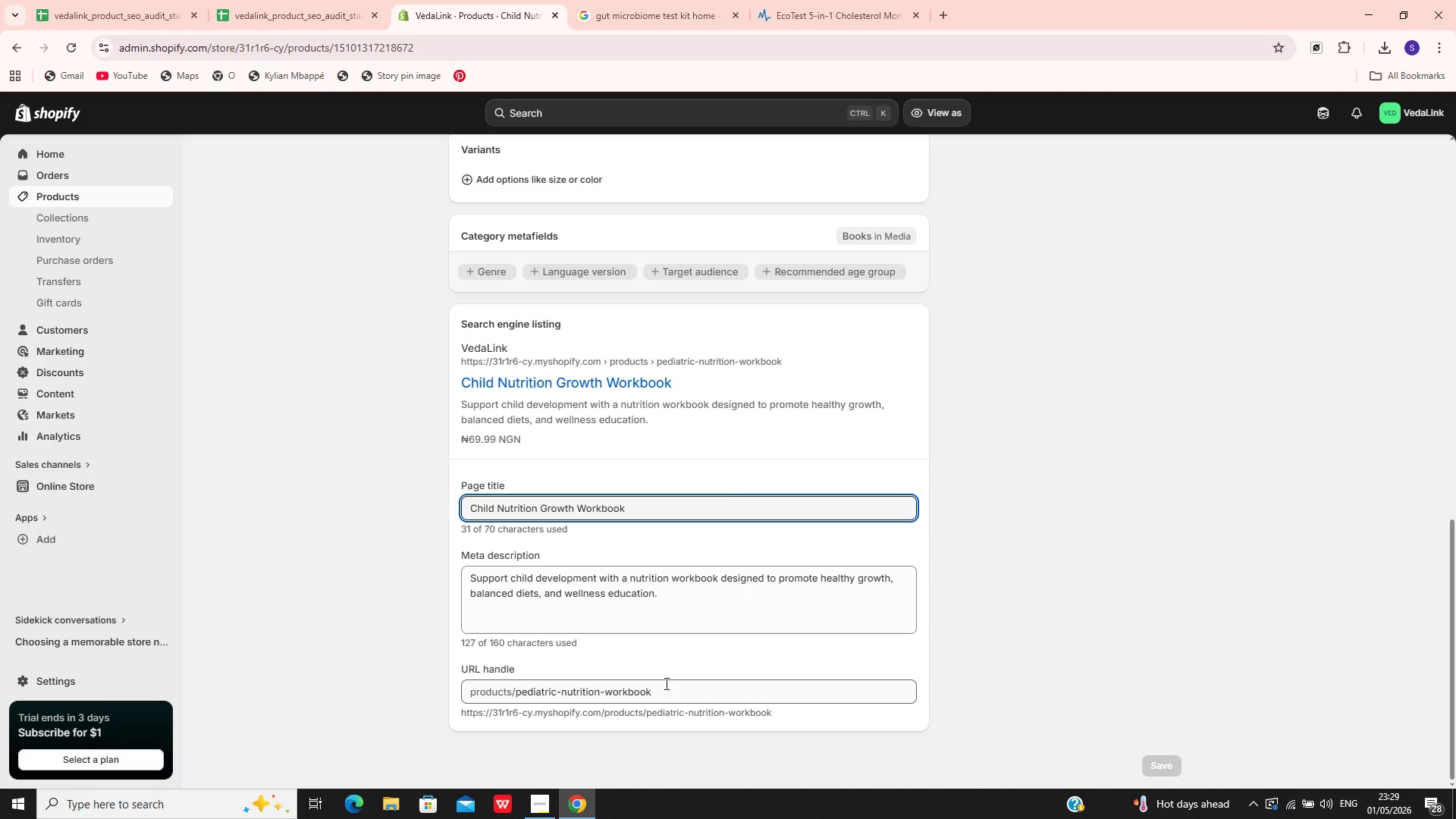 
left_click([667, 685])
 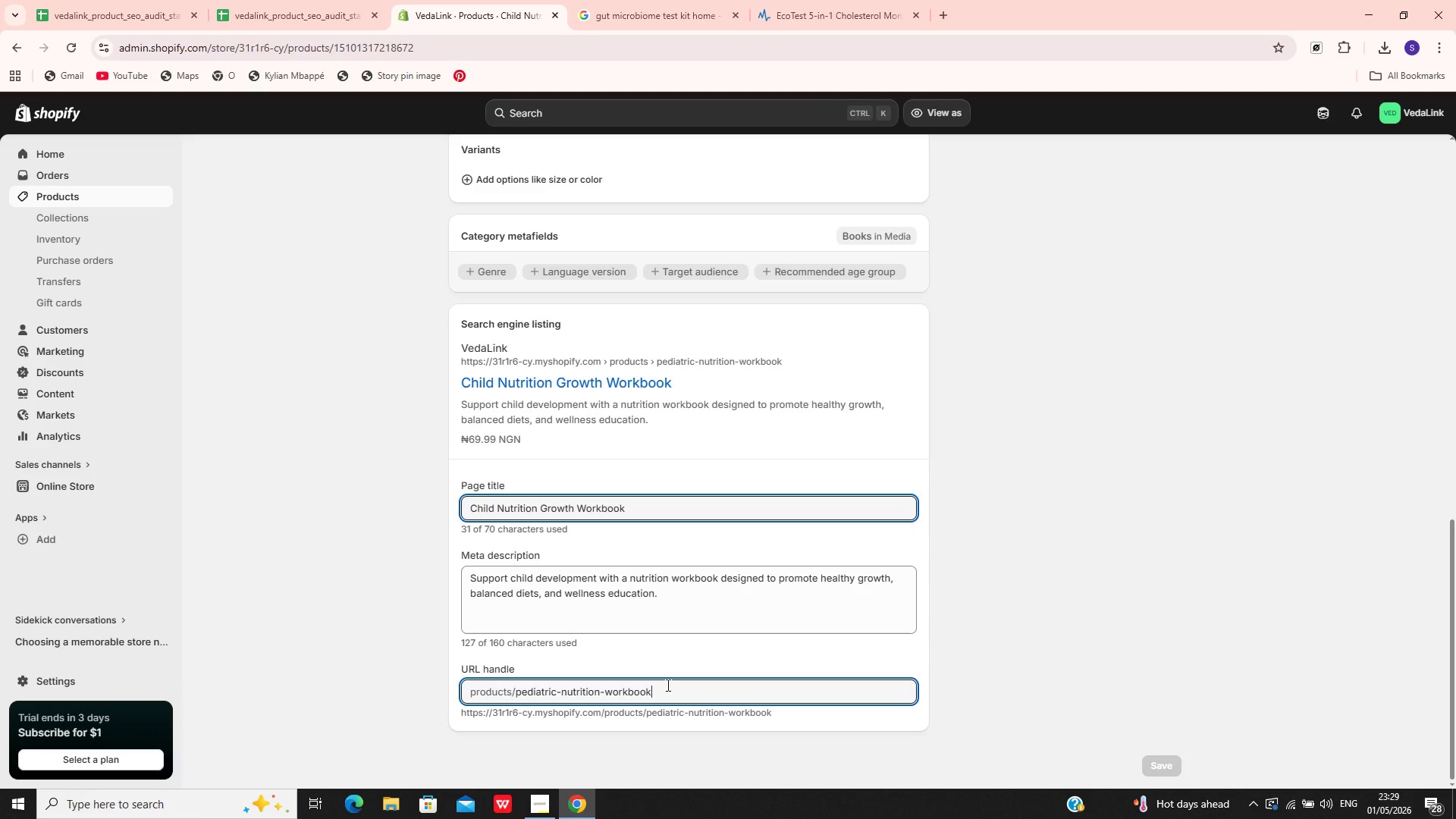 
hold_key(key=Backspace, duration=0.84)
 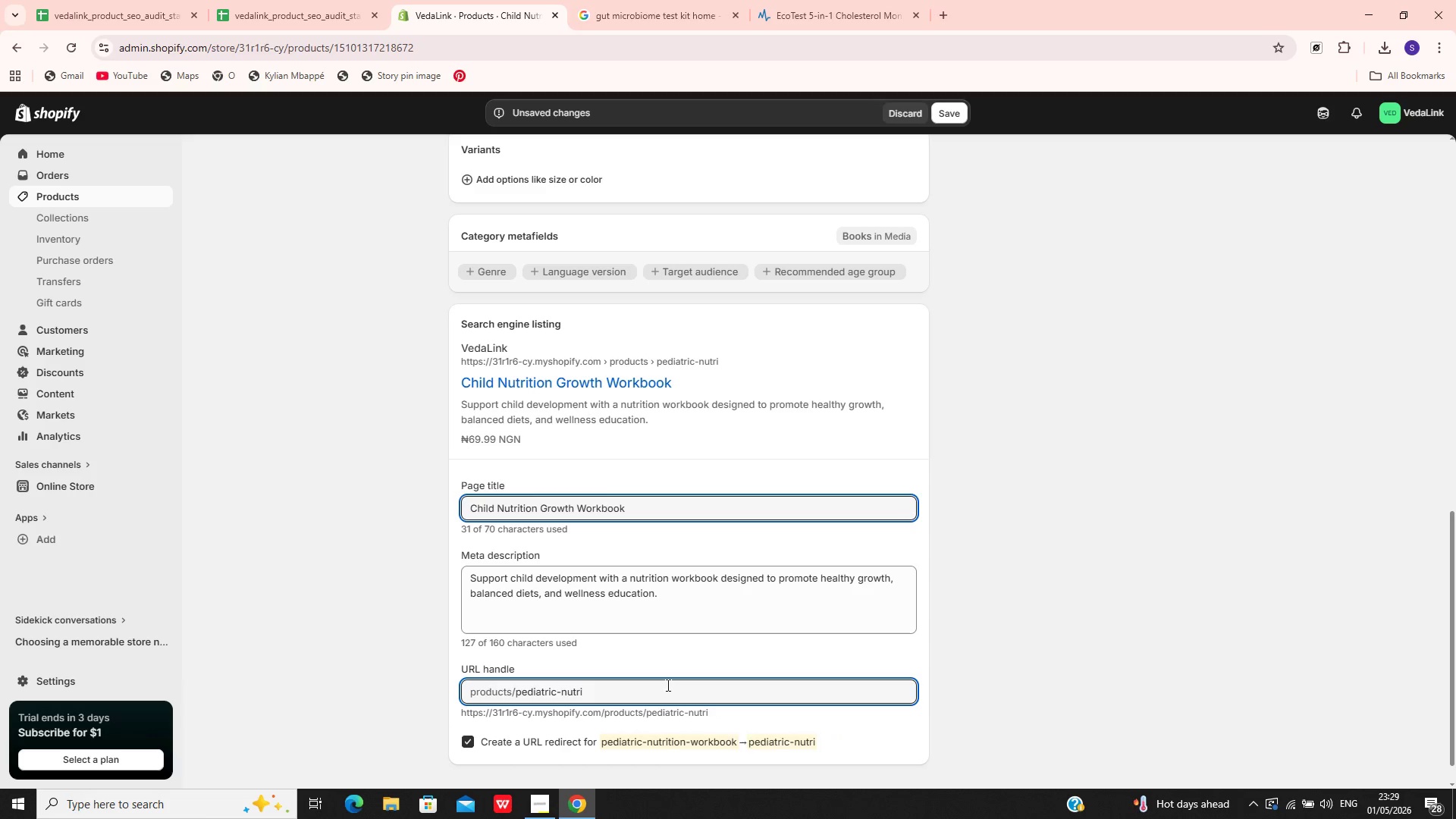 
hold_key(key=Backspace, duration=0.31)
 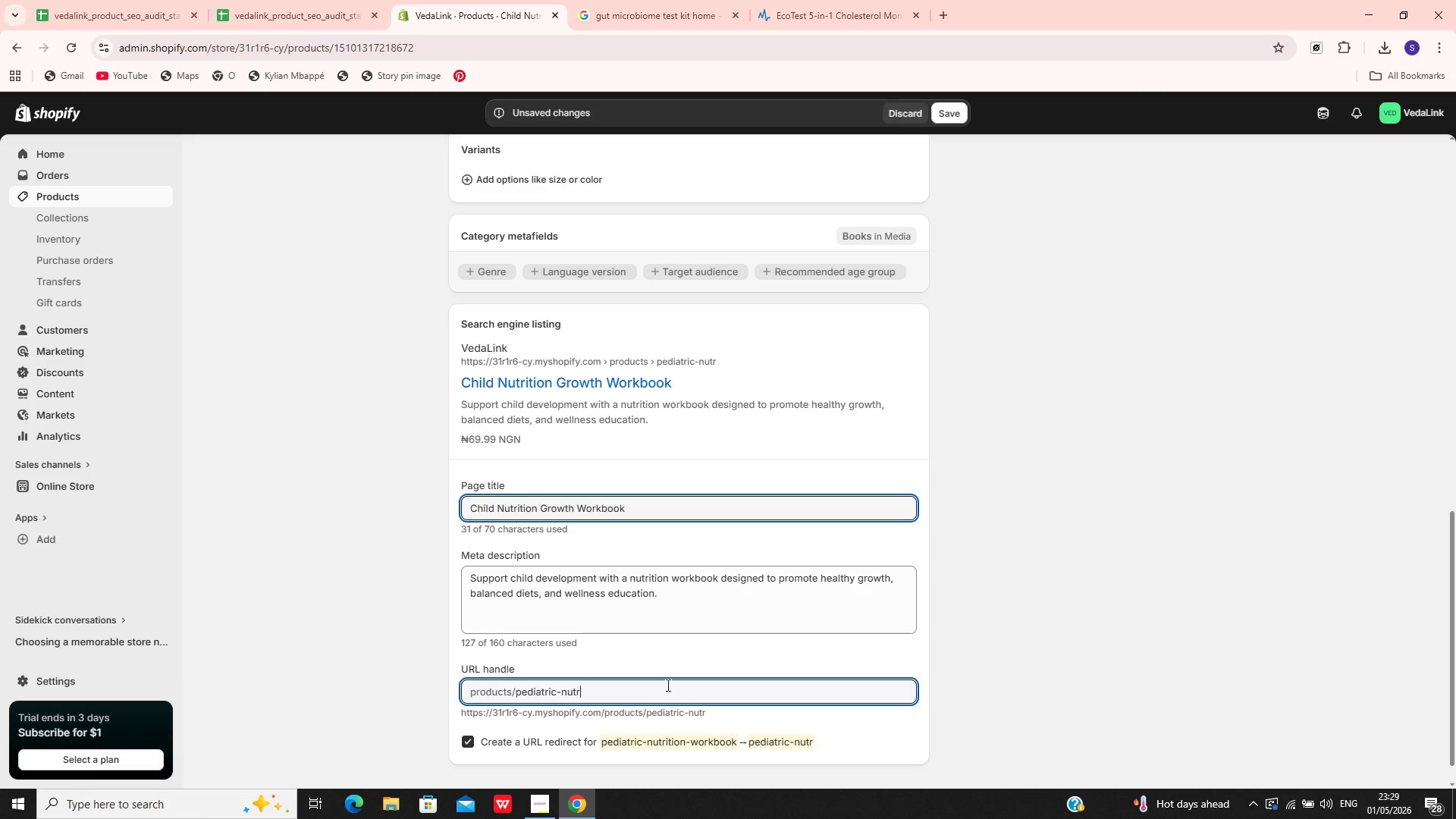 
key(Backspace)
 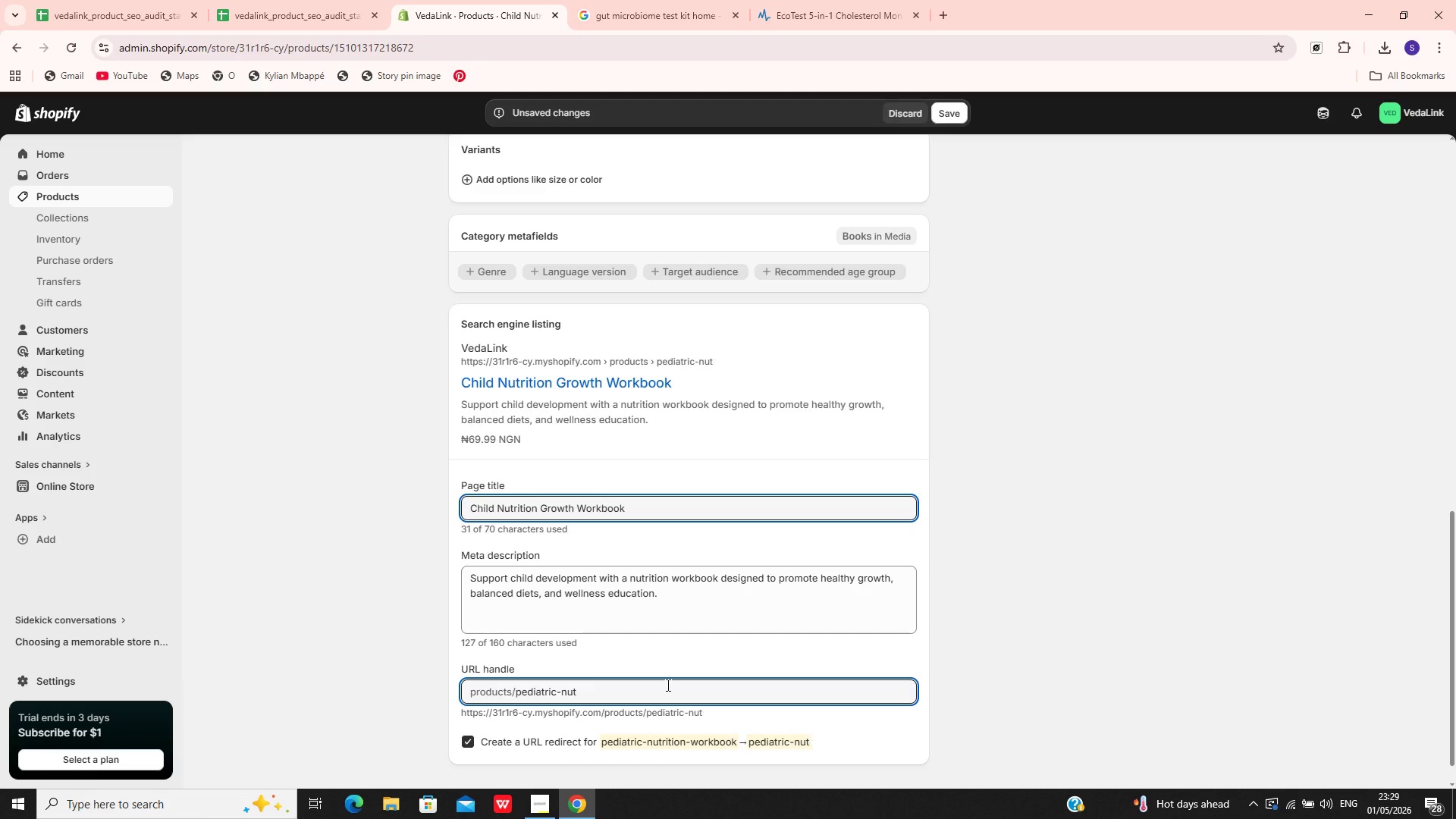 
key(Backspace)
 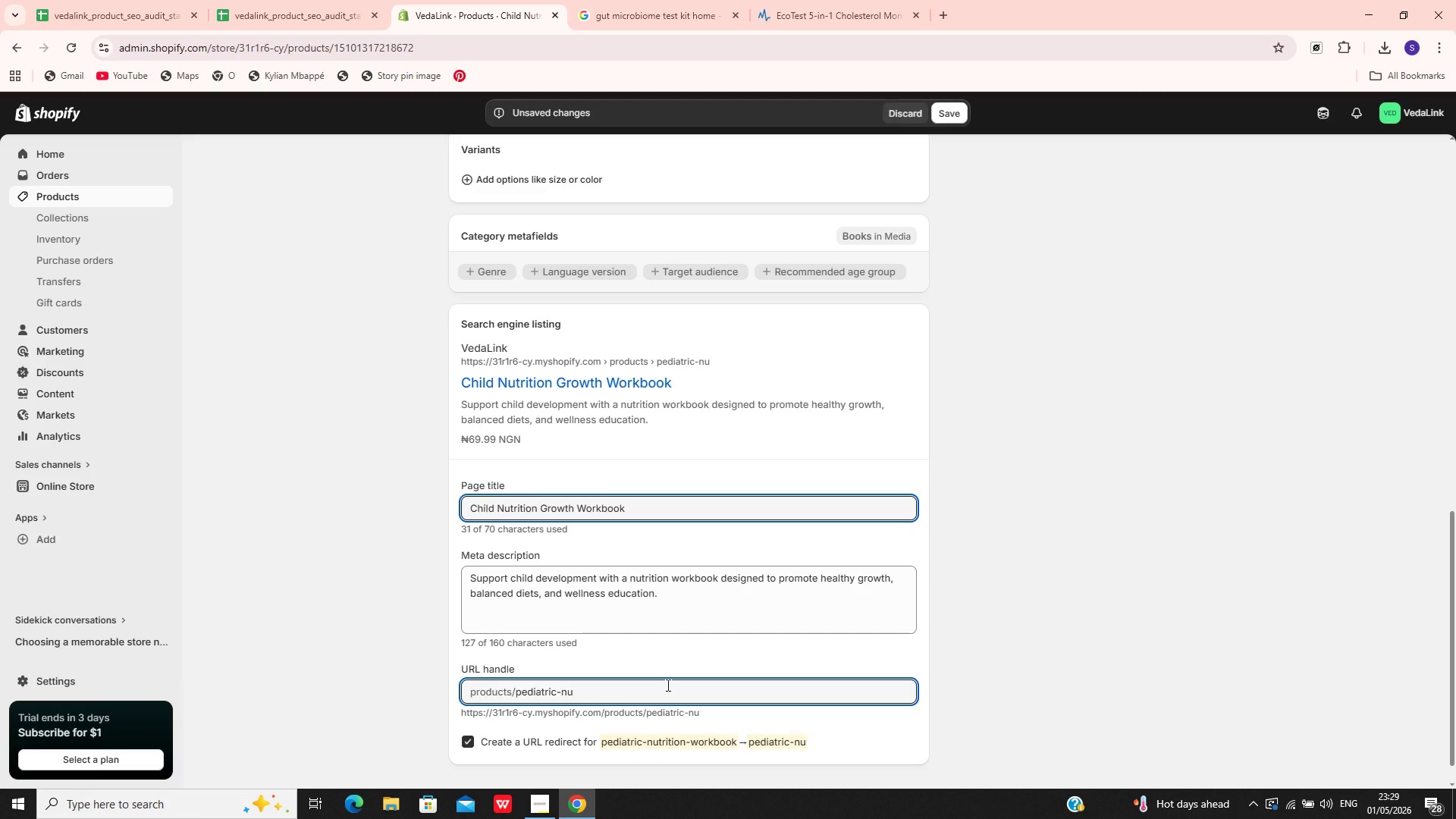 
key(Backspace)
 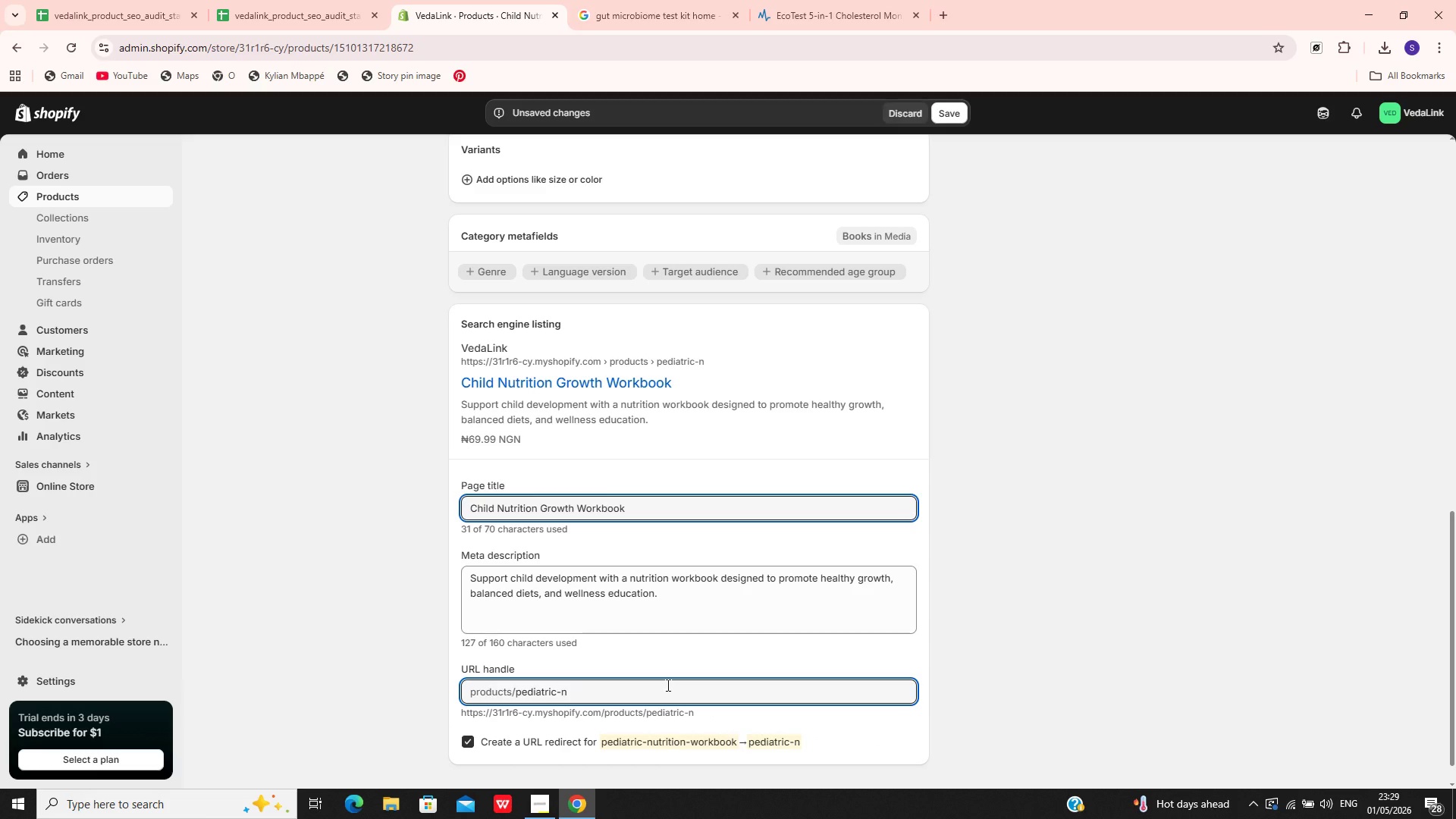 
hold_key(key=Backspace, duration=0.8)
 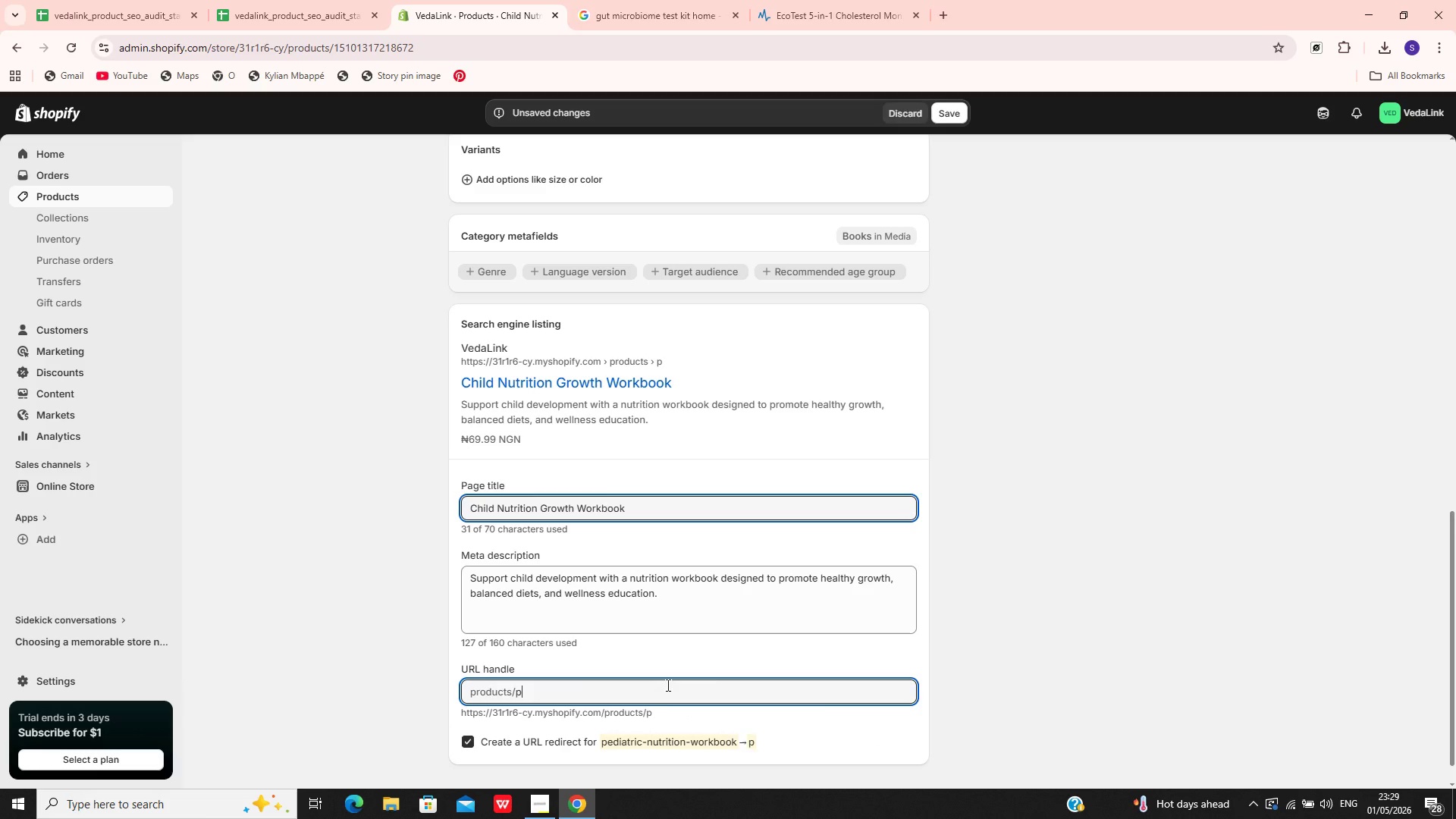 
key(Backspace)
 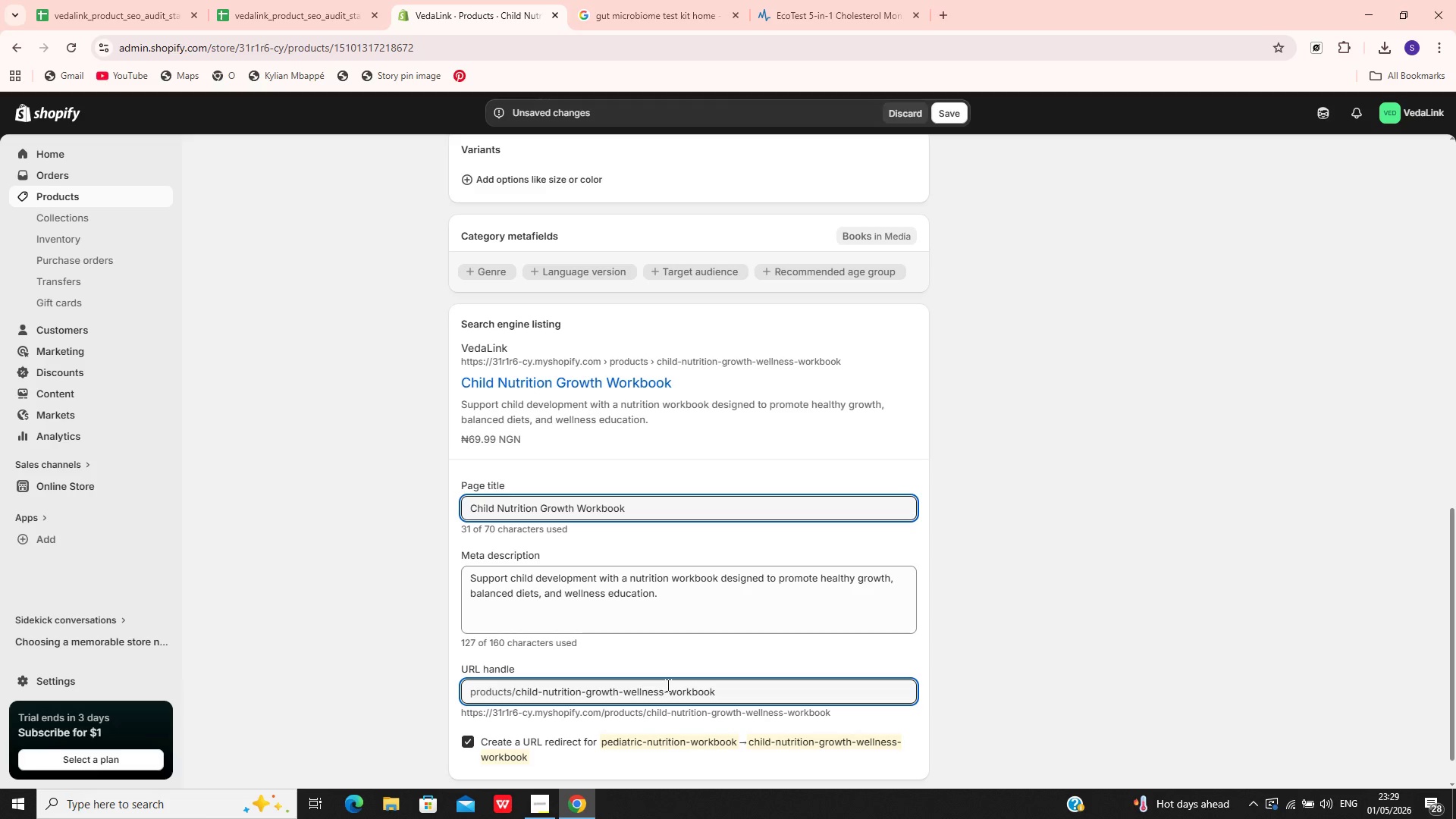 
wait(8.78)
 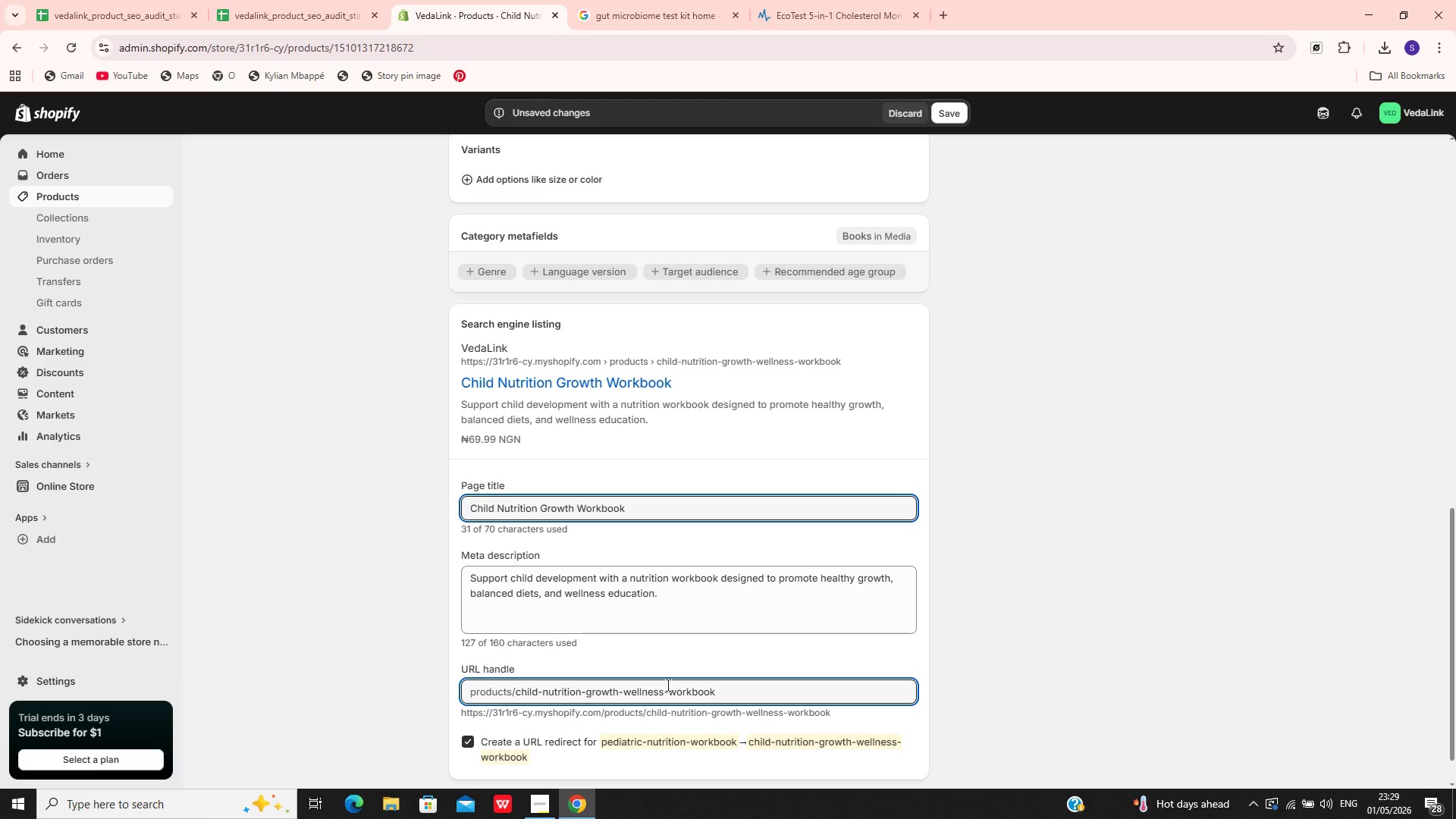 
left_click([949, 118])
 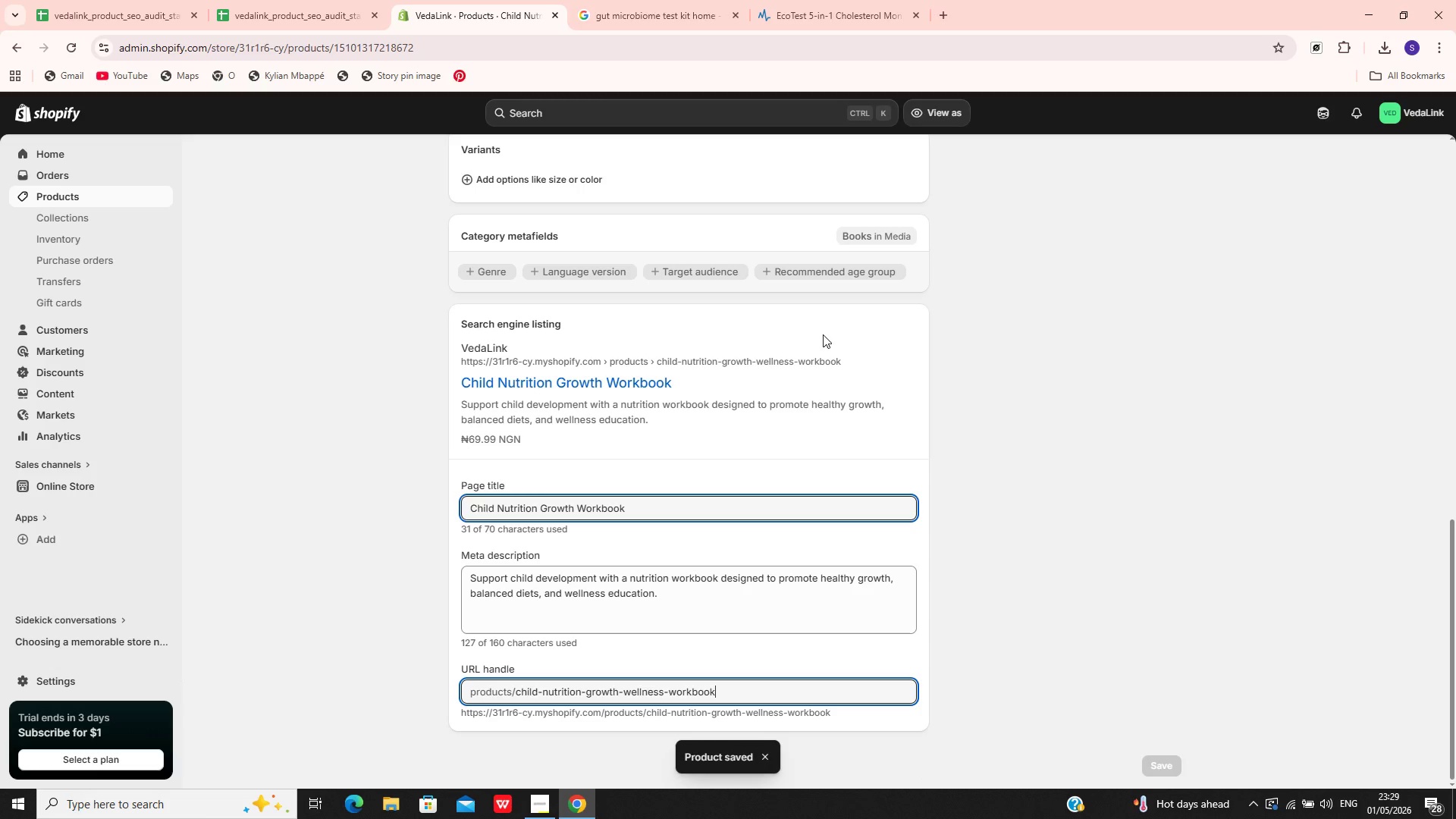 
wait(9.06)
 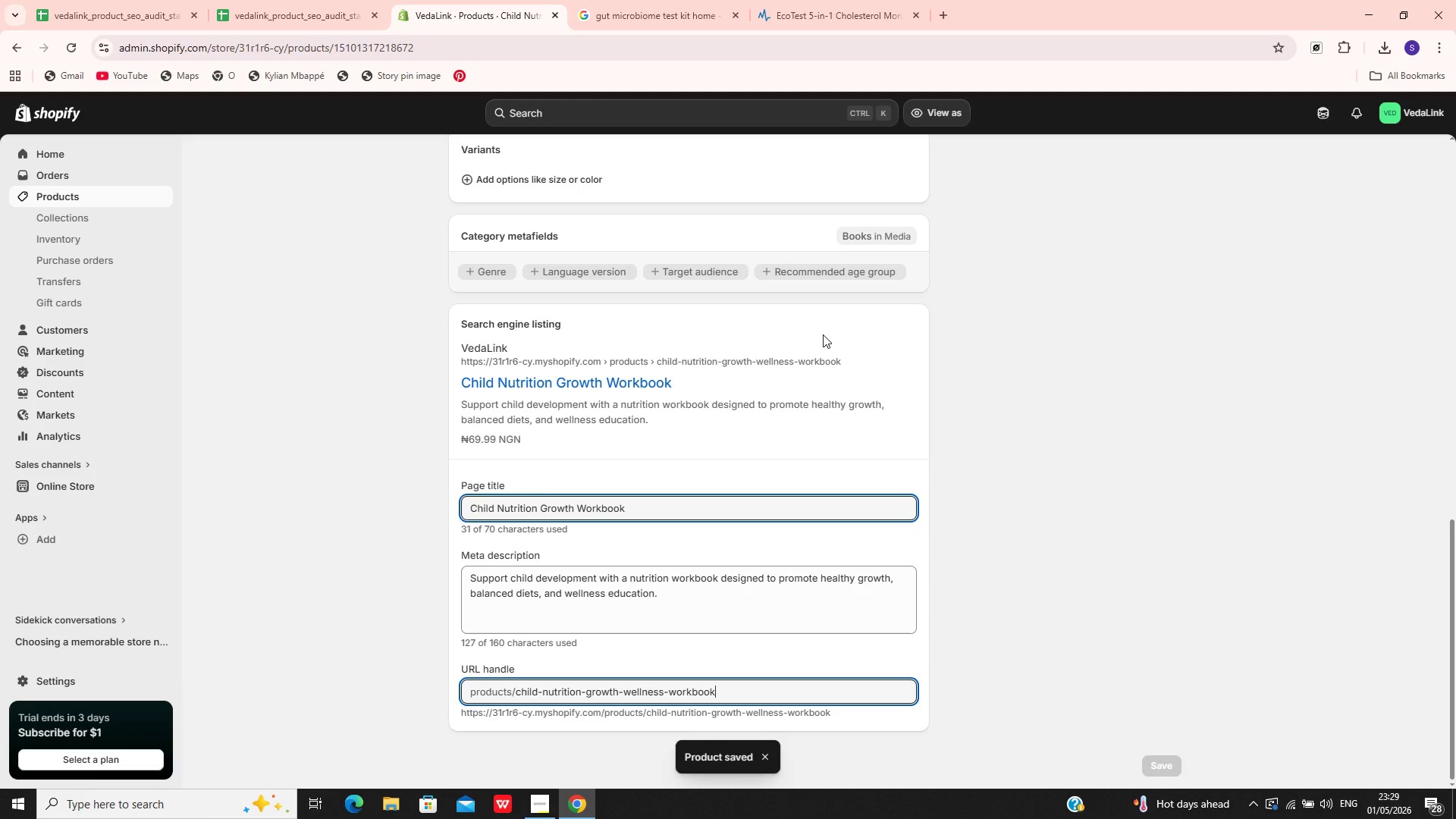 
left_click([83, 187])
 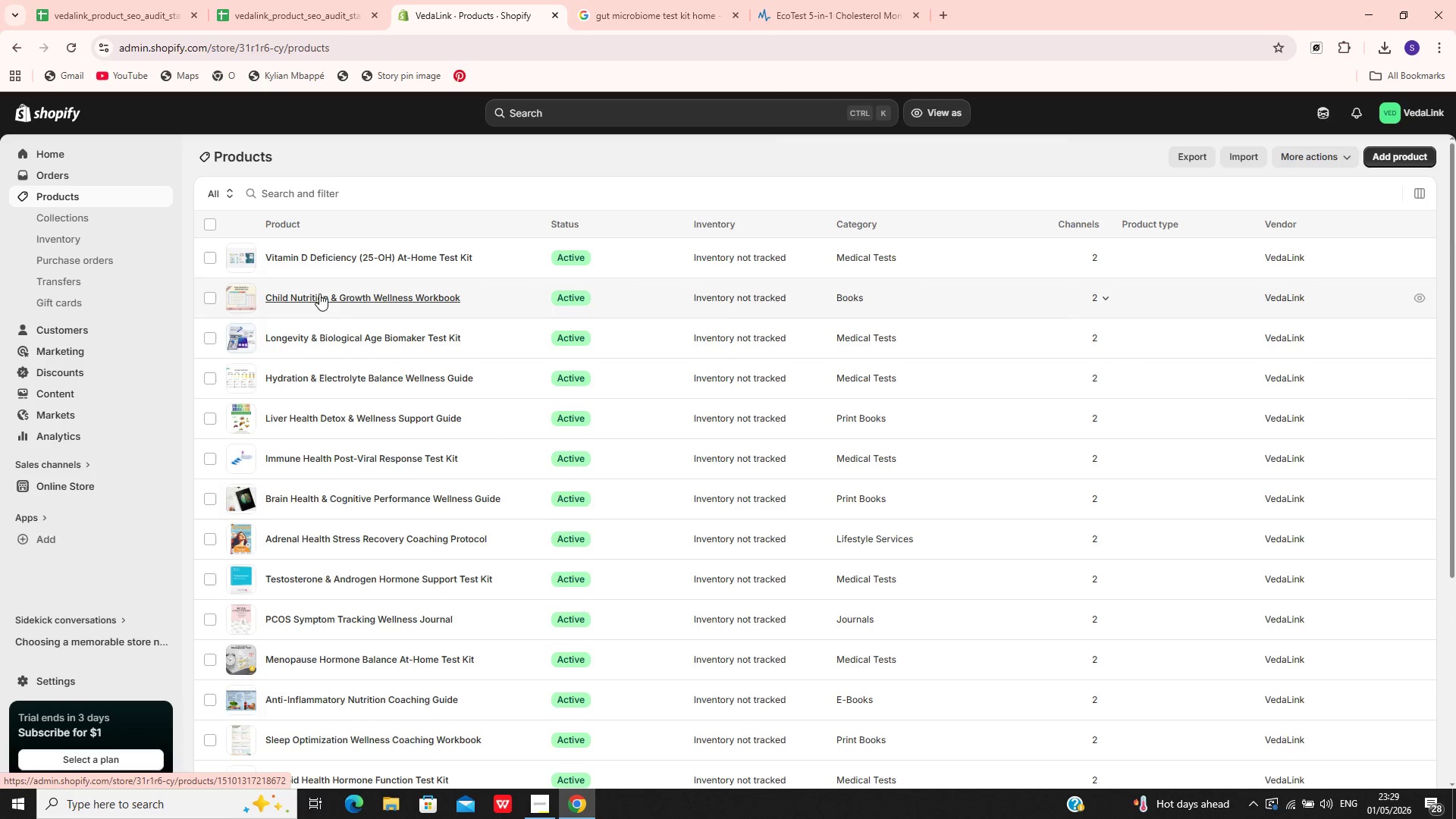 
left_click([341, 322])
 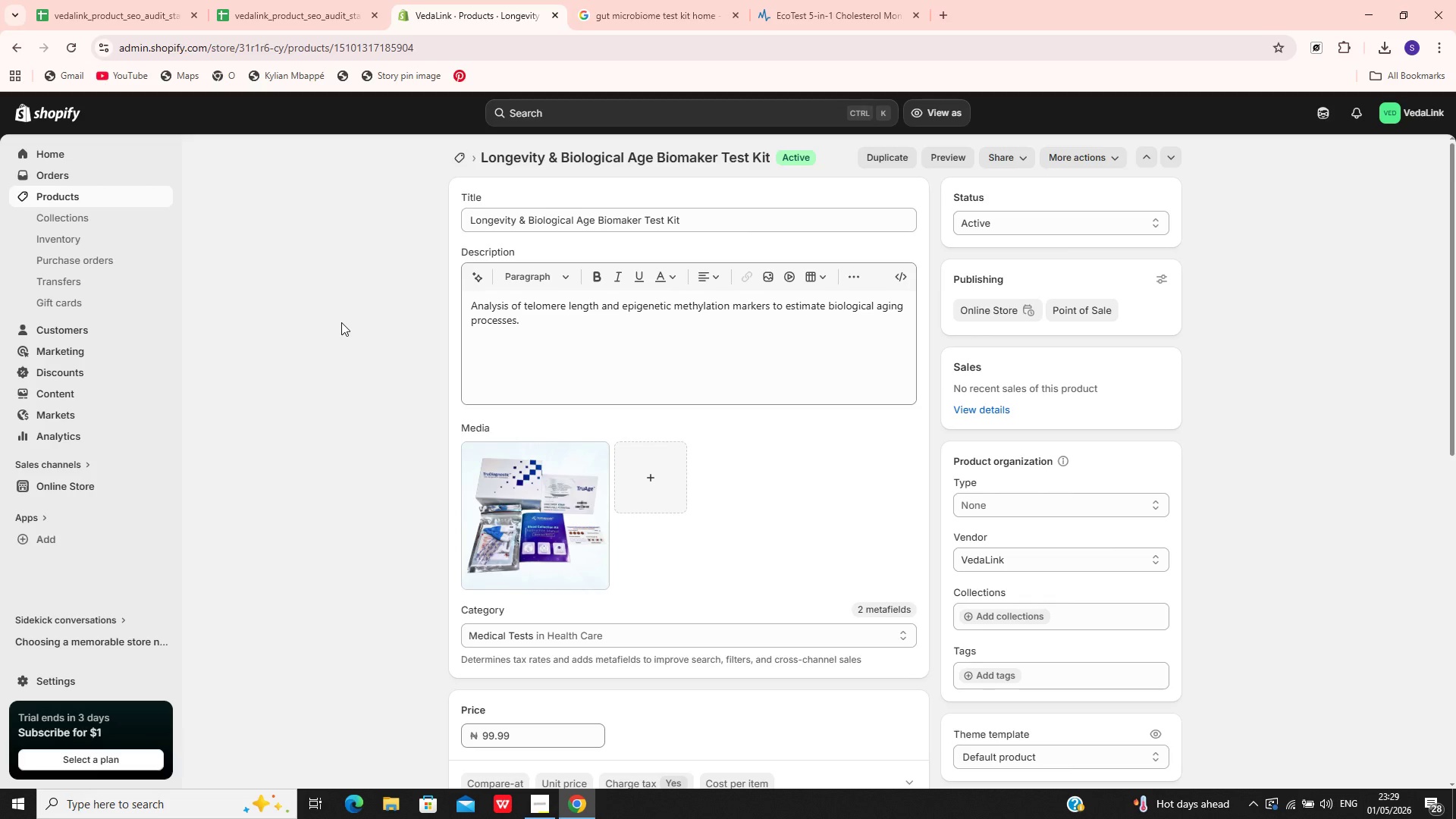 
wait(9.02)
 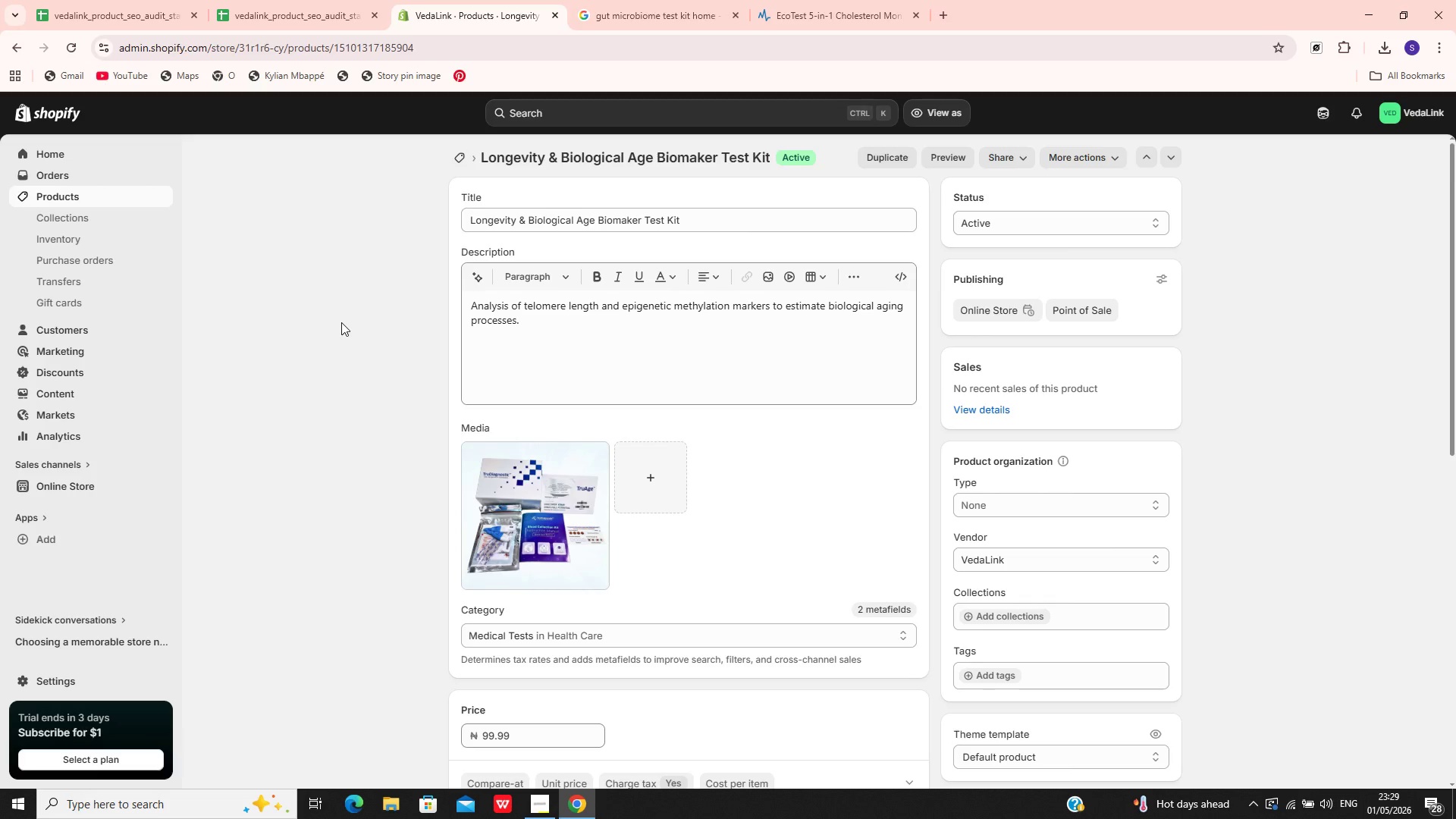 
left_click([902, 591])
 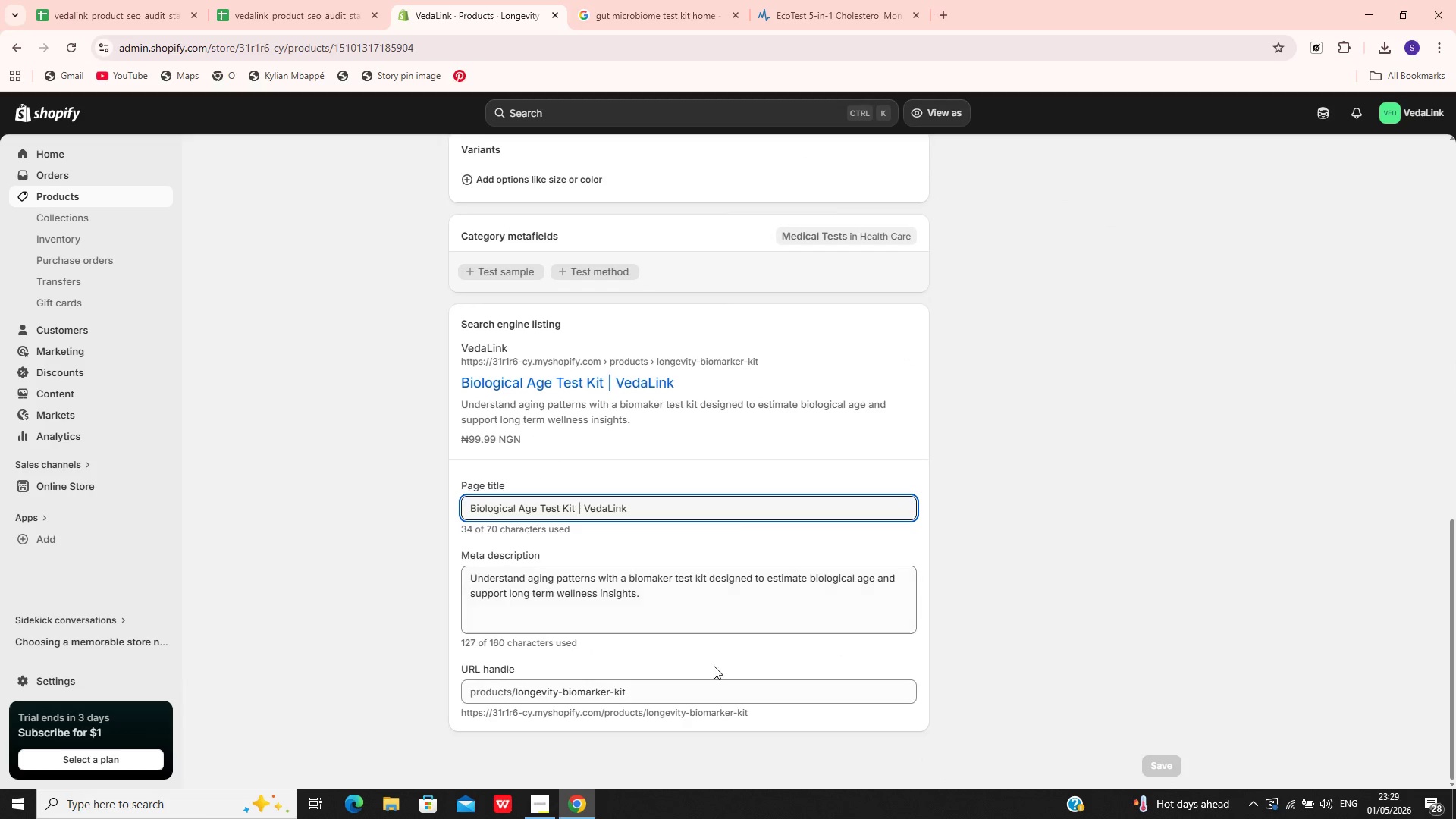 
left_click([679, 684])
 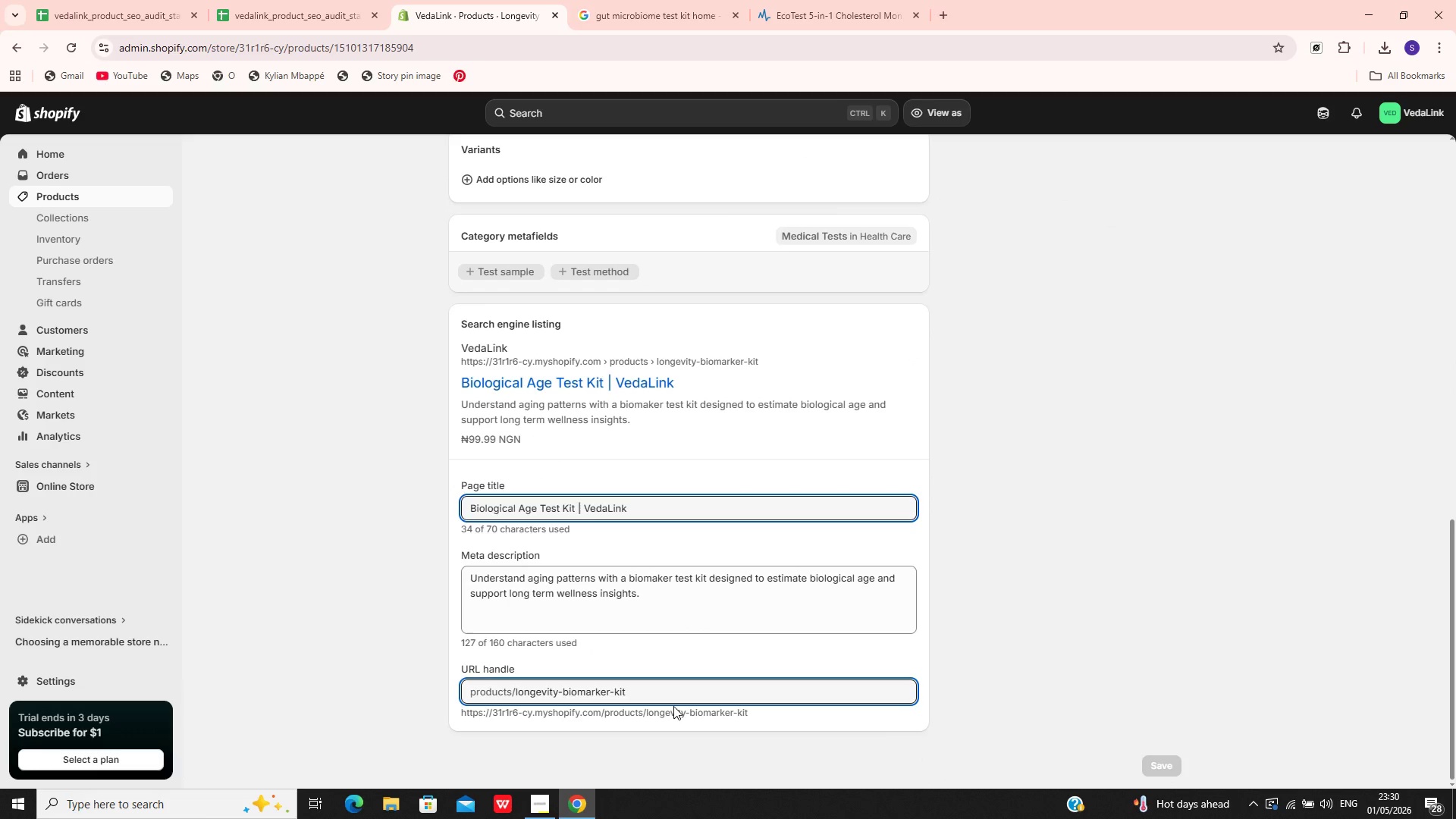 
left_click([673, 706])
 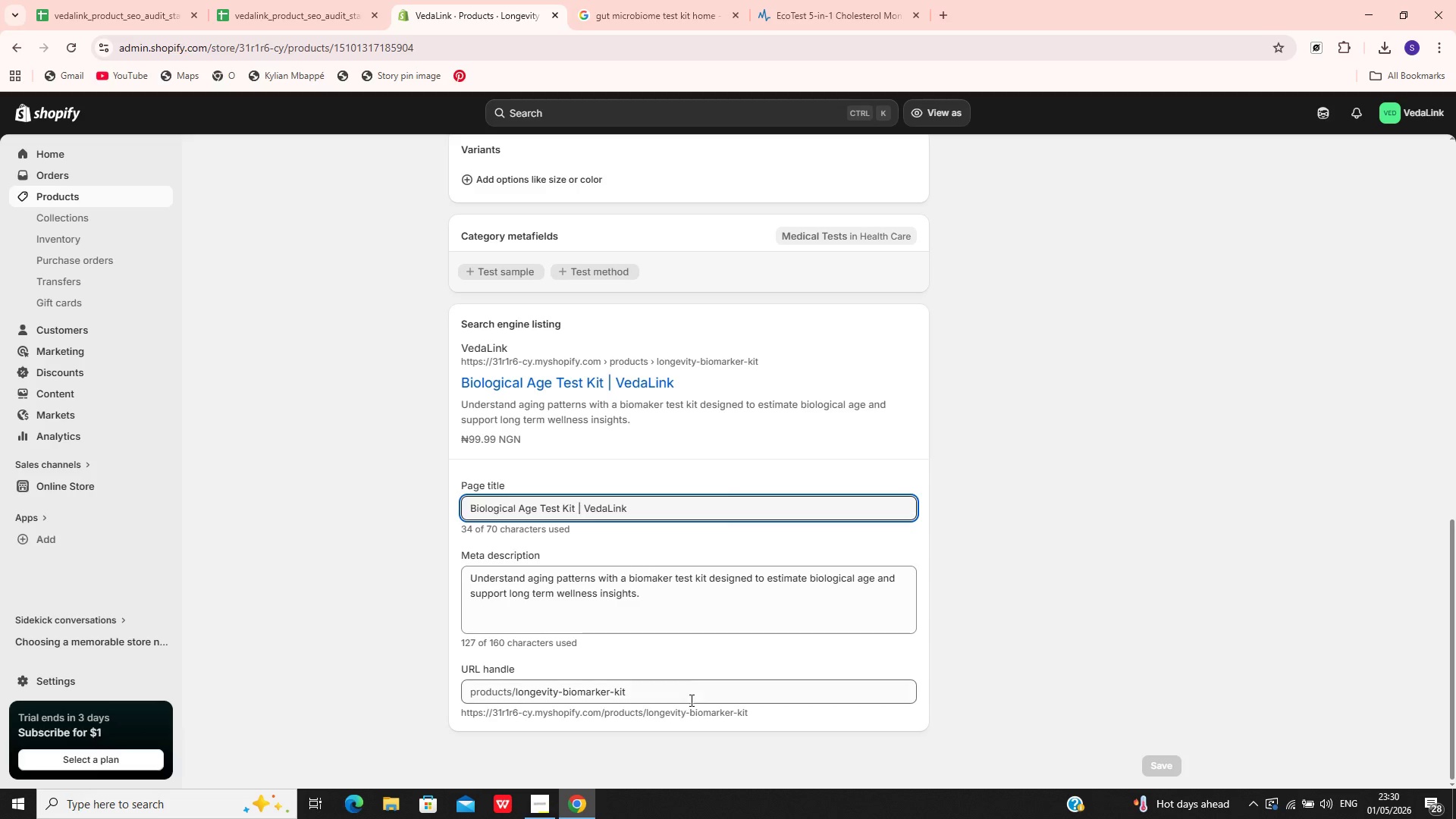 
left_click([688, 696])
 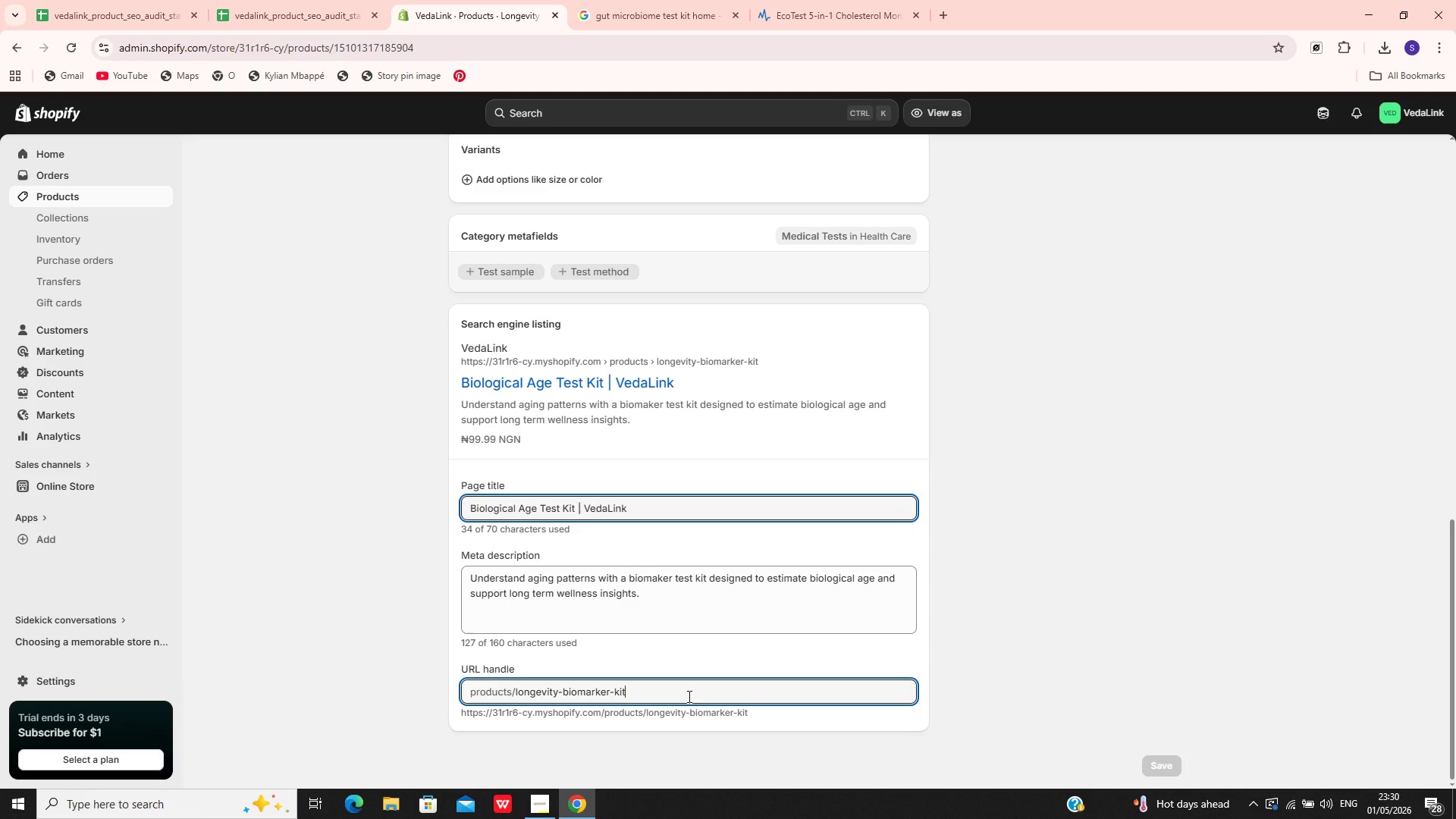 
key(Backspace)
 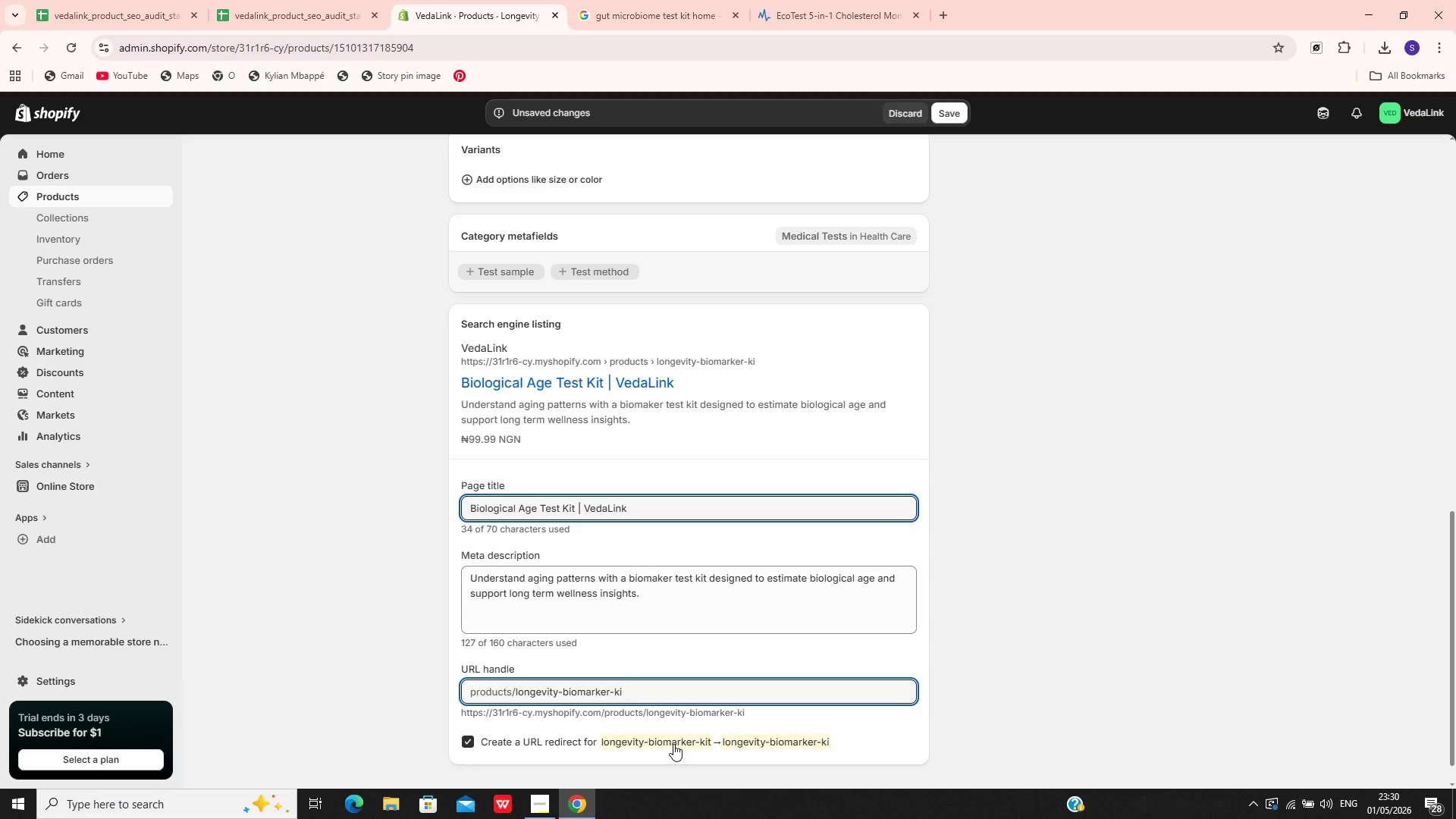 
hold_key(key=Backspace, duration=0.75)
 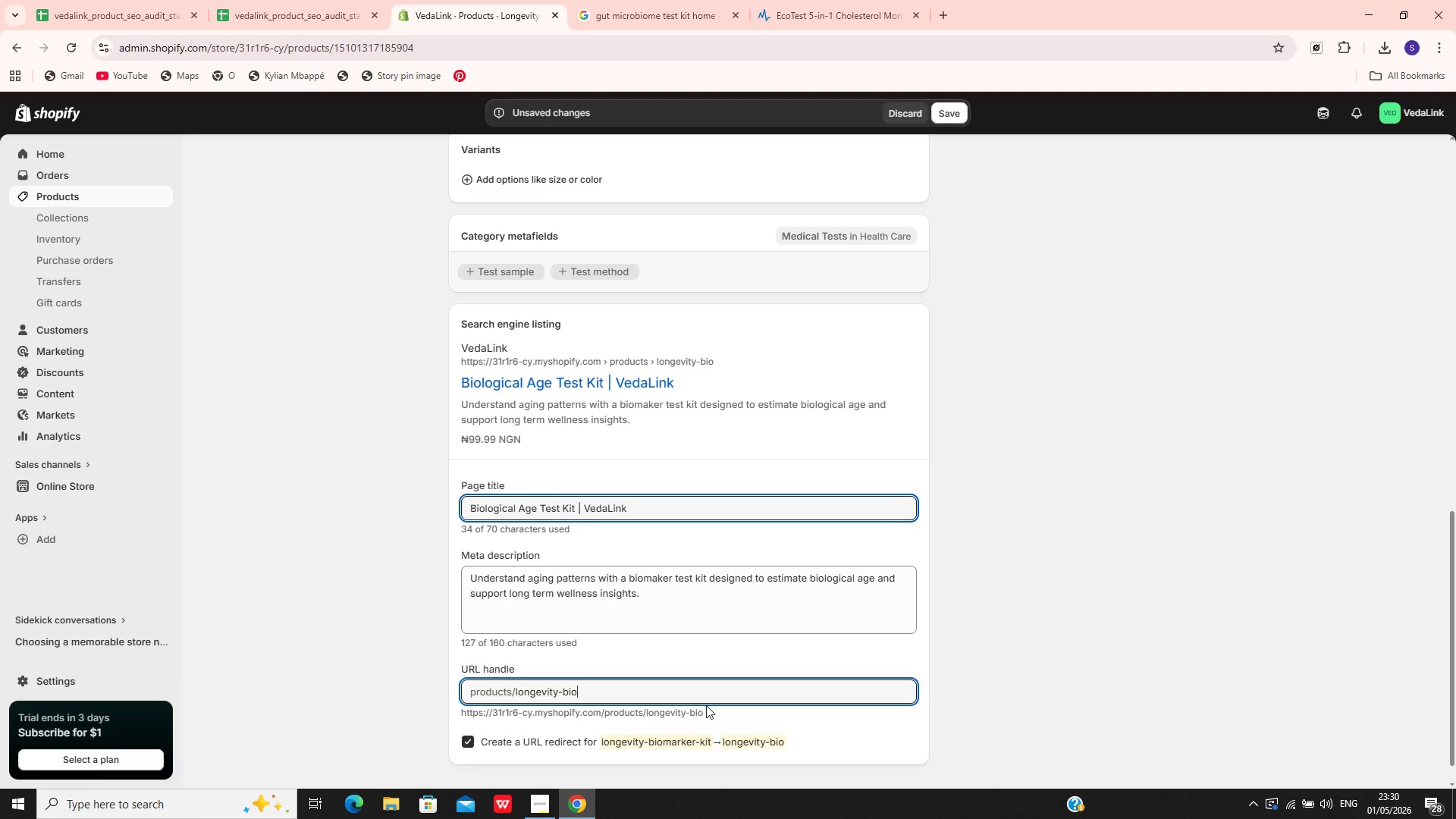 
key(Backspace)
 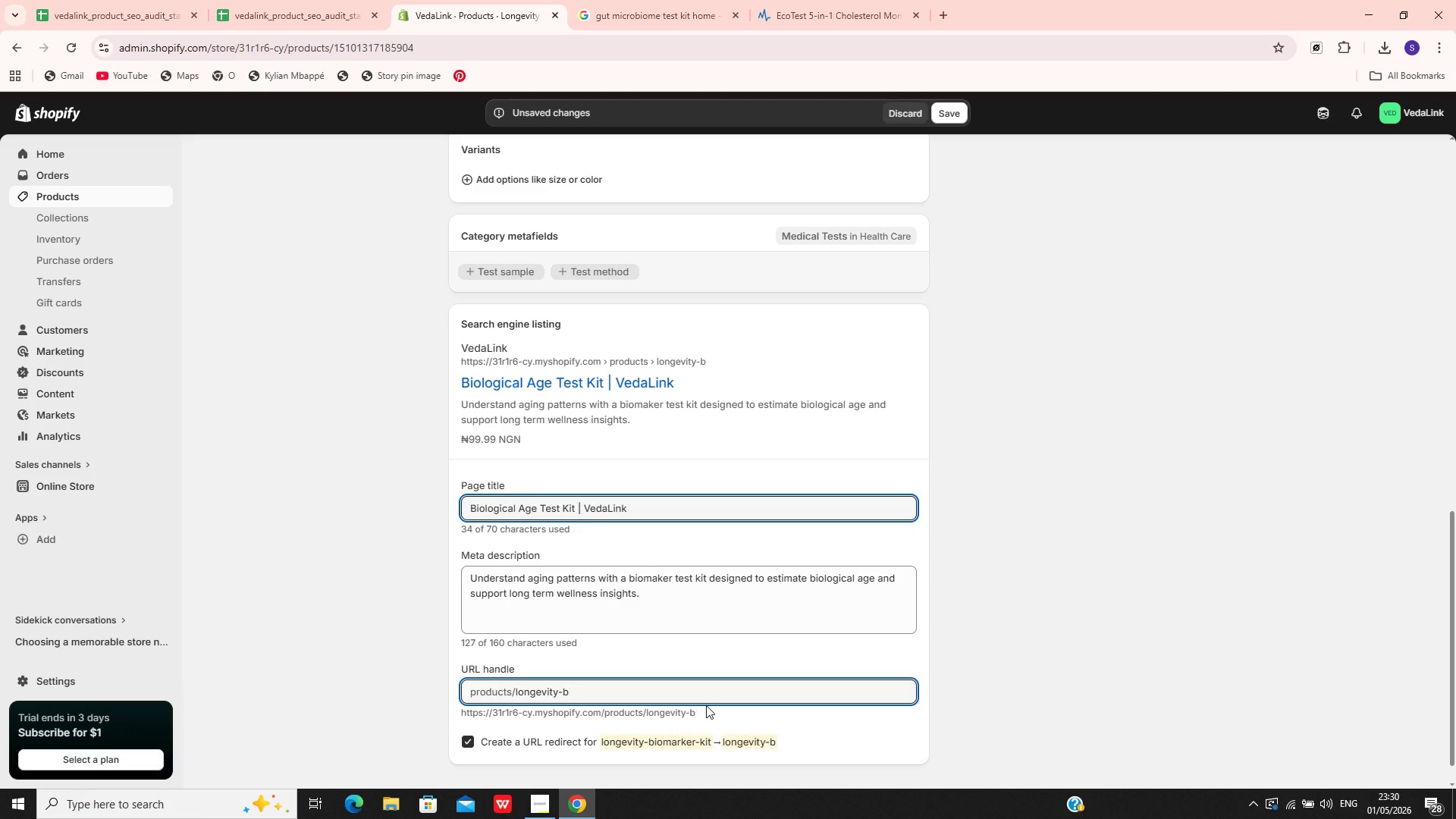 
hold_key(key=Backspace, duration=0.61)
 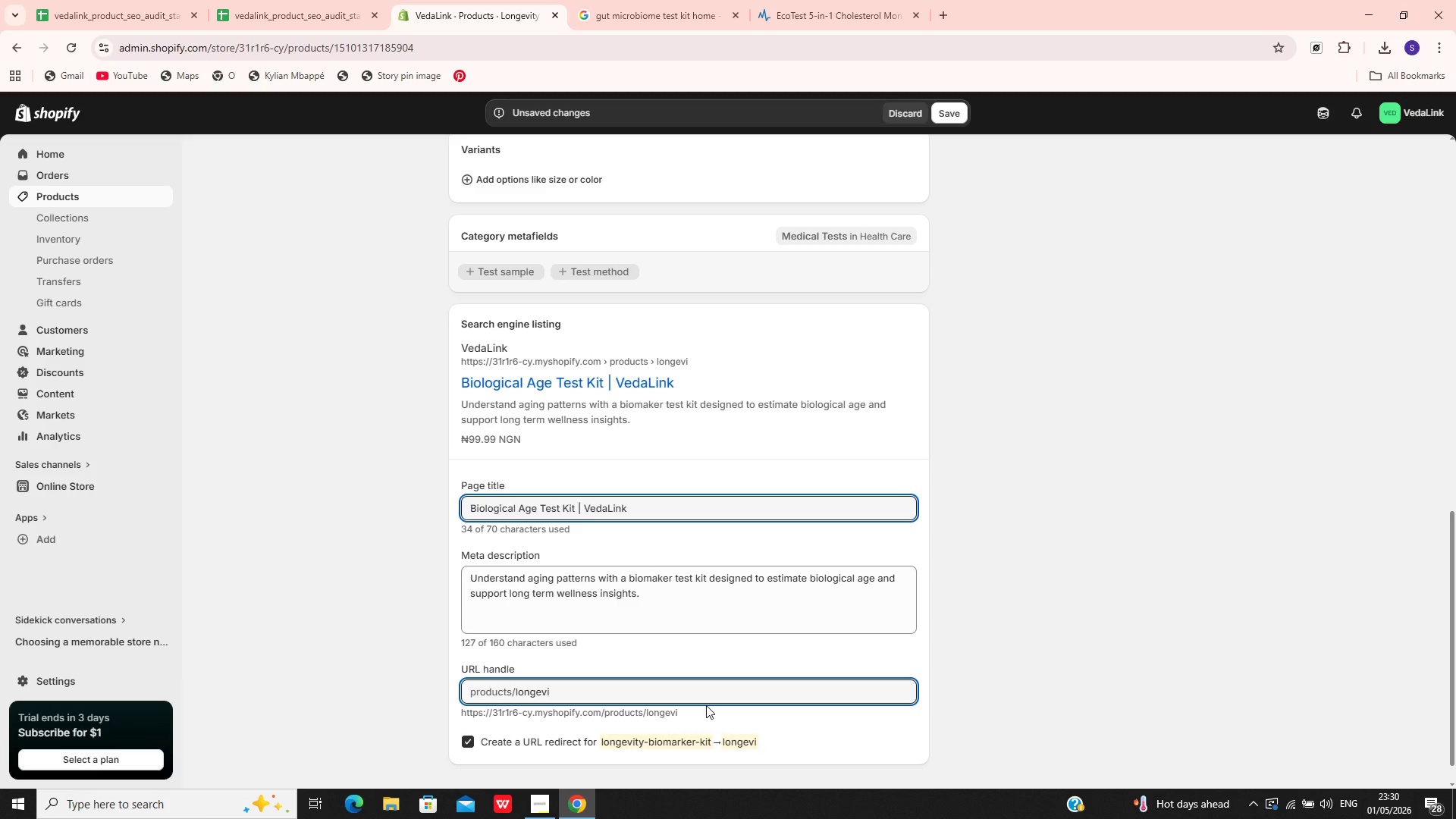 
wait(5.74)
 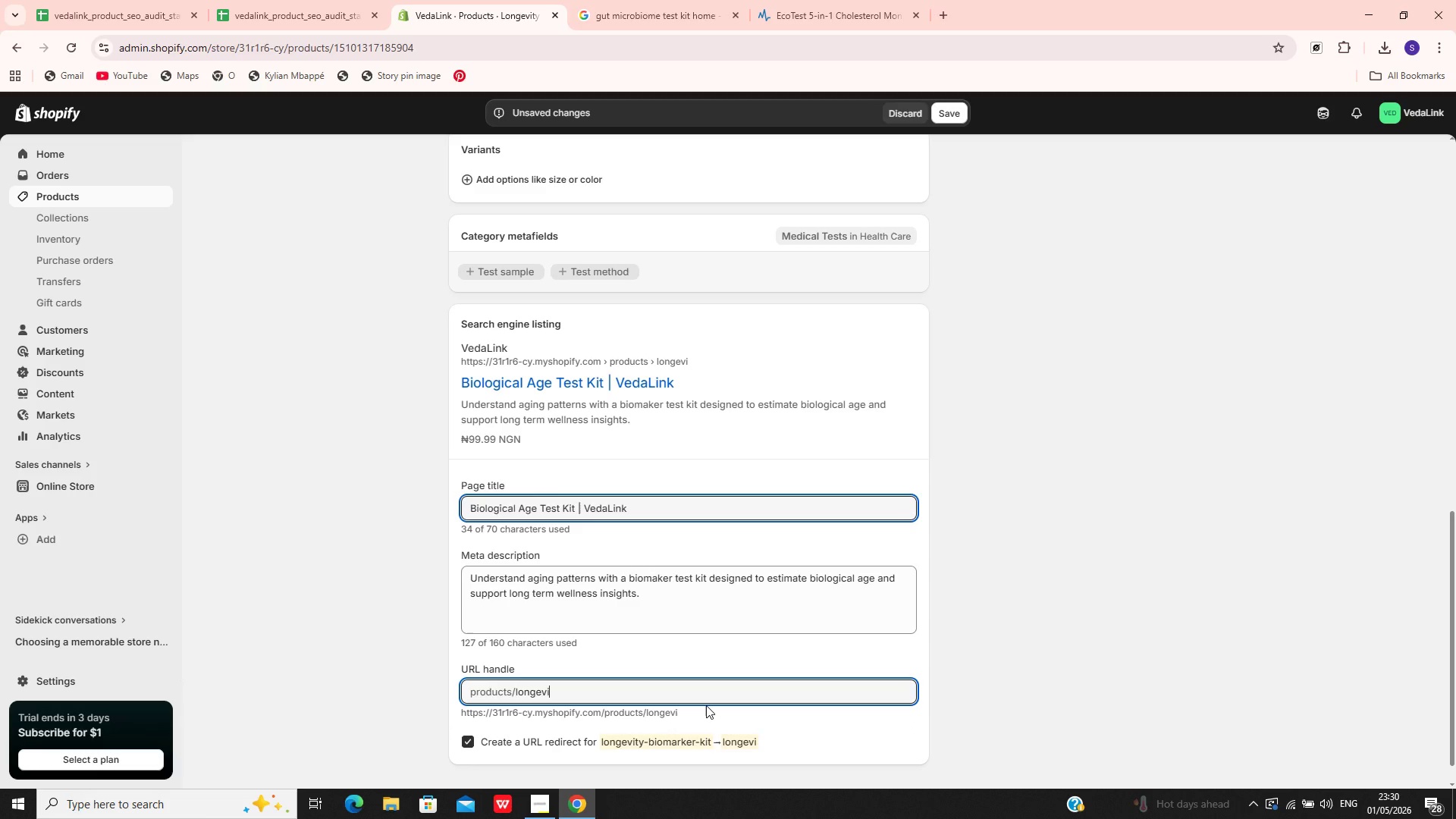 
type(ty )
key(Backspace)
type(-biological)
 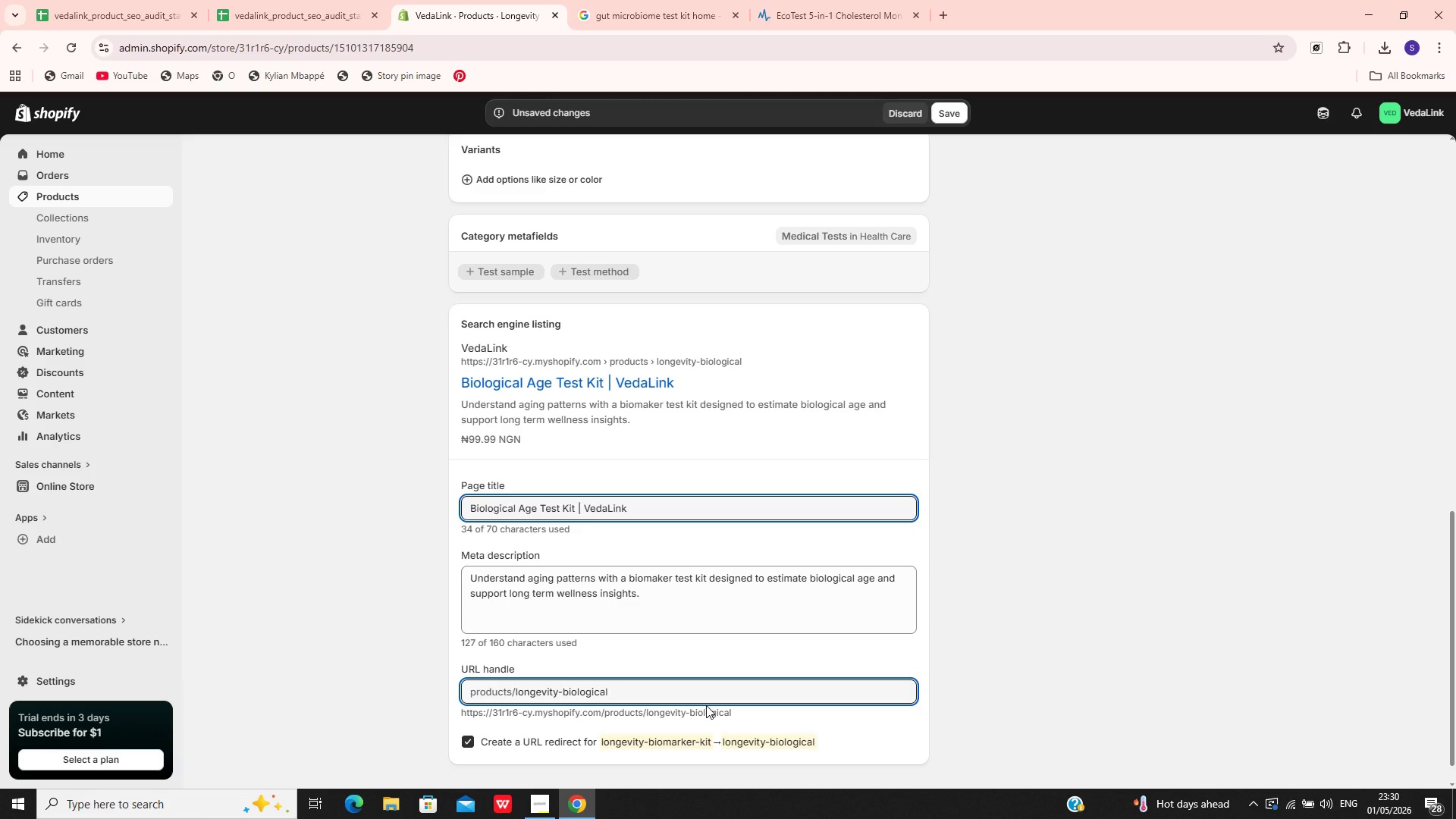 
type(-age-biomarker)
 